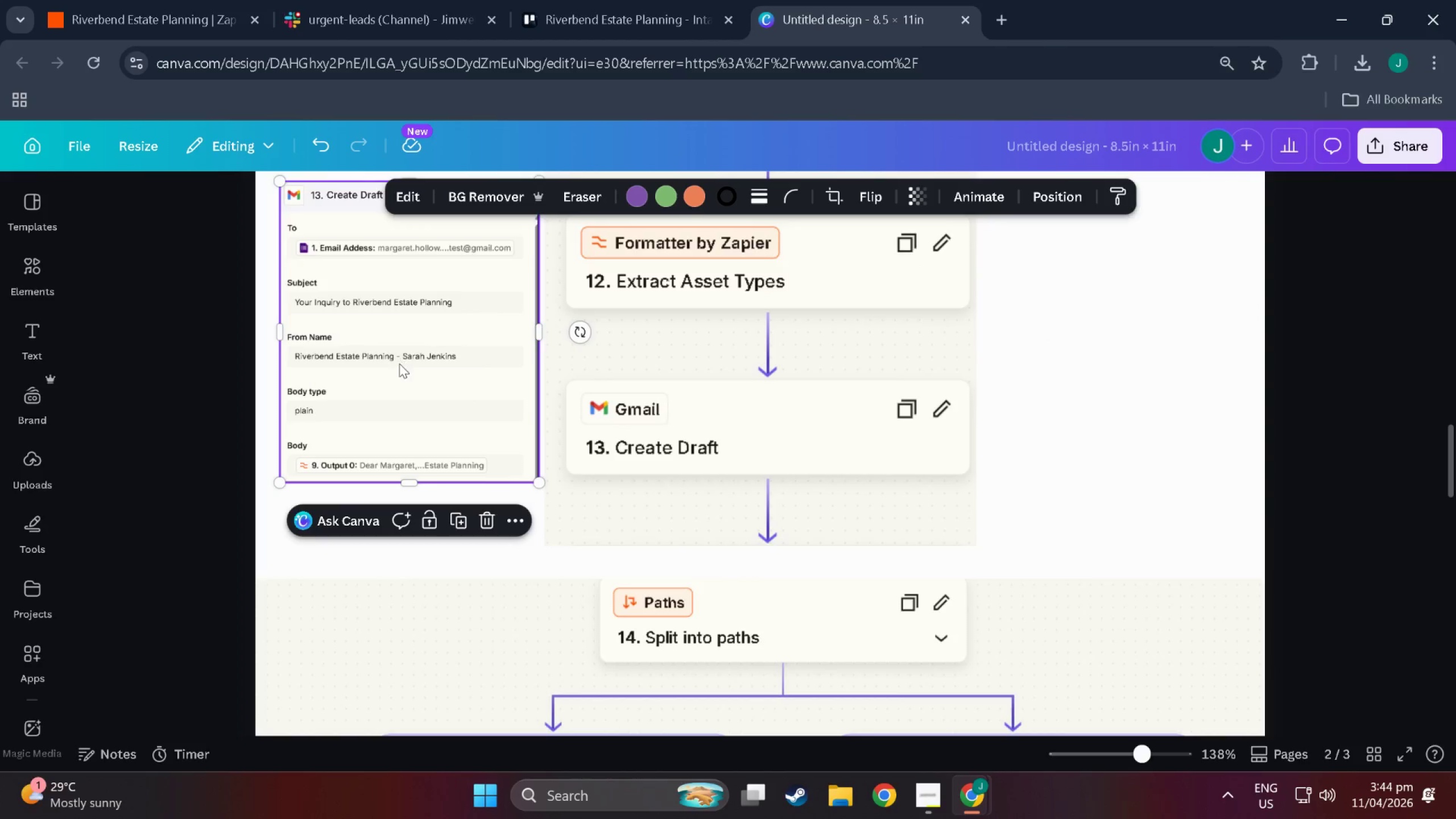 
scroll: coordinate [527, 580], scroll_direction: down, amount: 7.0
 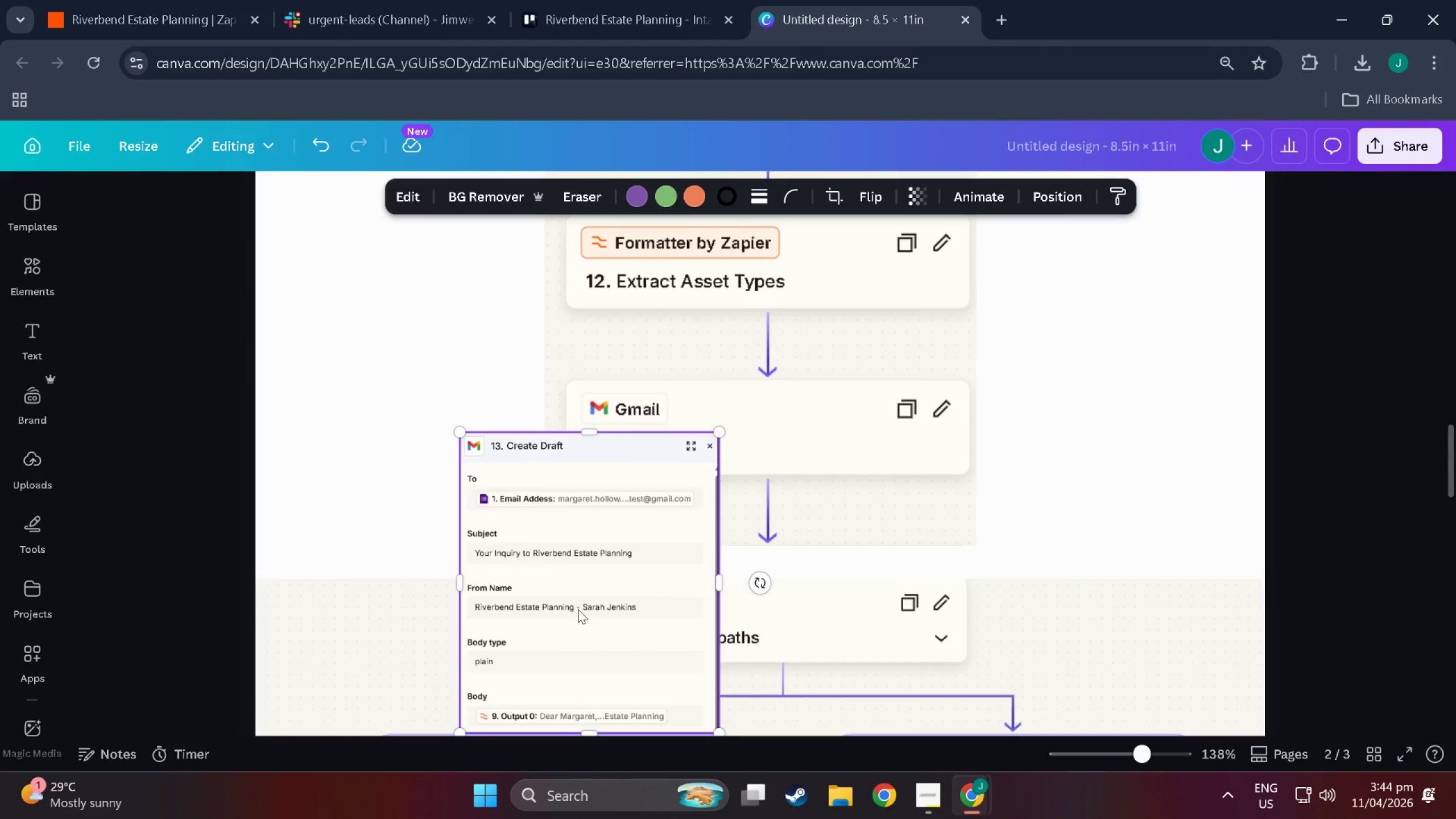 
left_click_drag(start_coordinate=[401, 451], to_coordinate=[391, 396])
 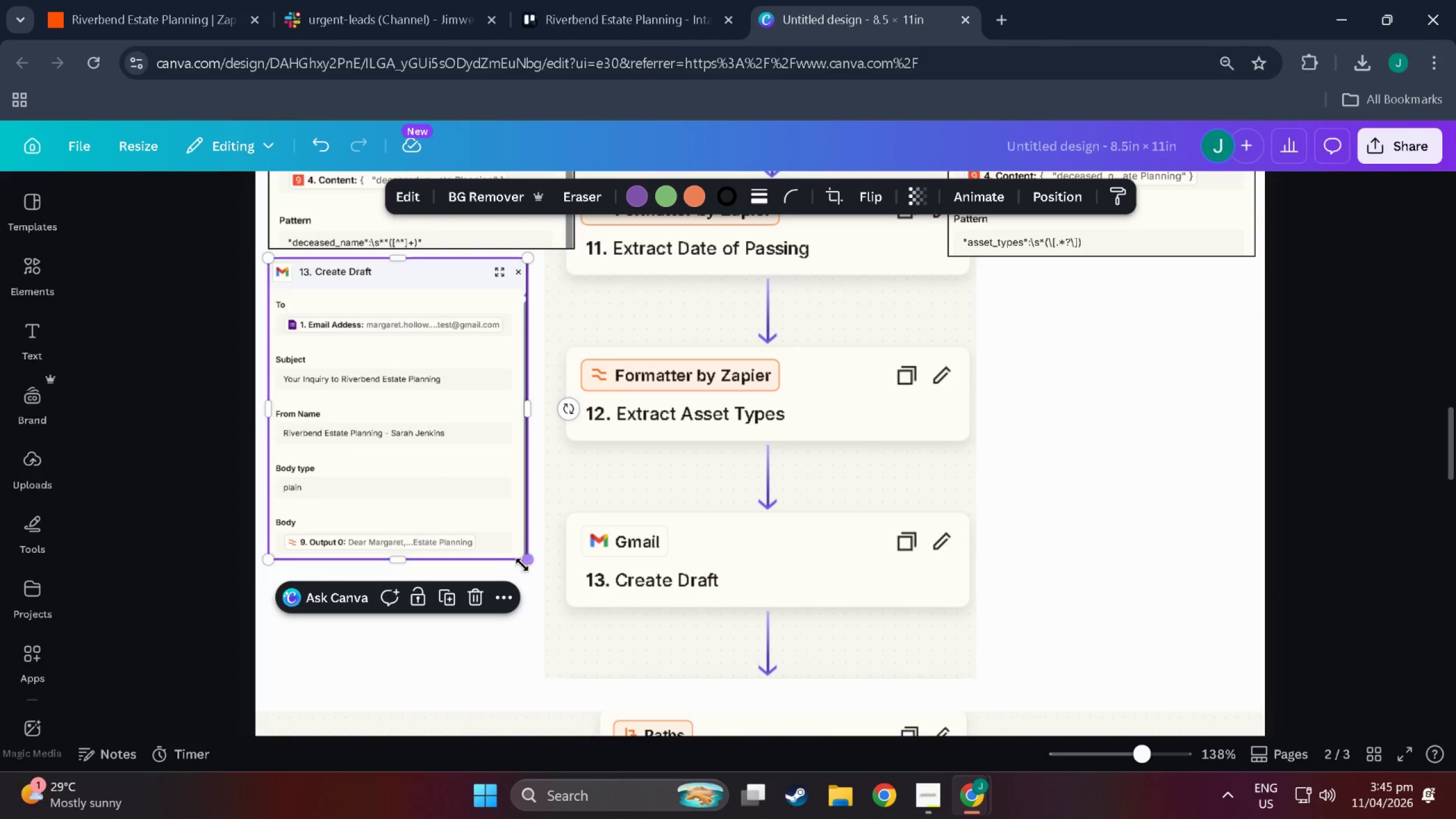 
scroll: coordinate [403, 435], scroll_direction: up, amount: 4.0
 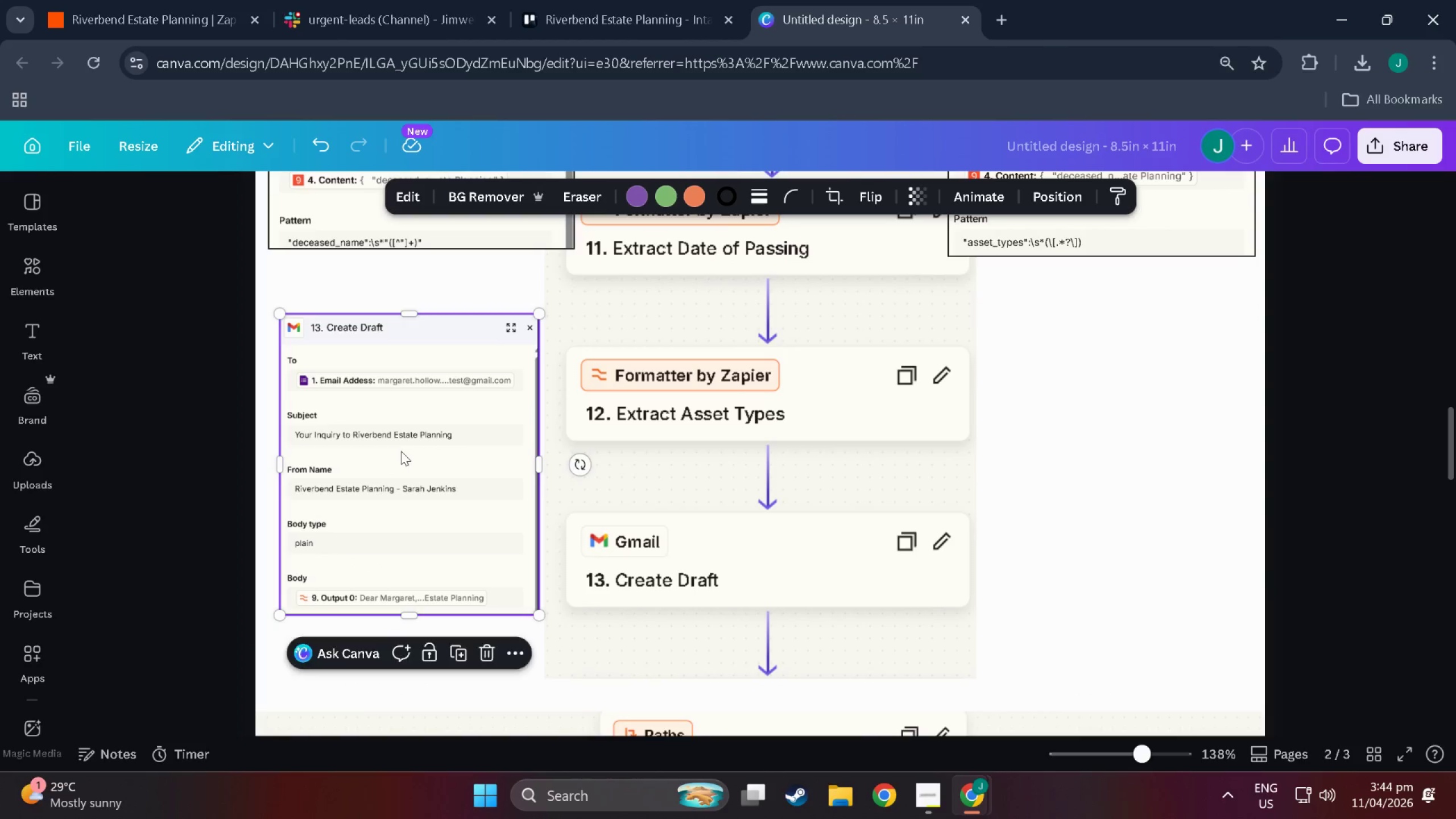 
left_click_drag(start_coordinate=[525, 563], to_coordinate=[577, 609])
 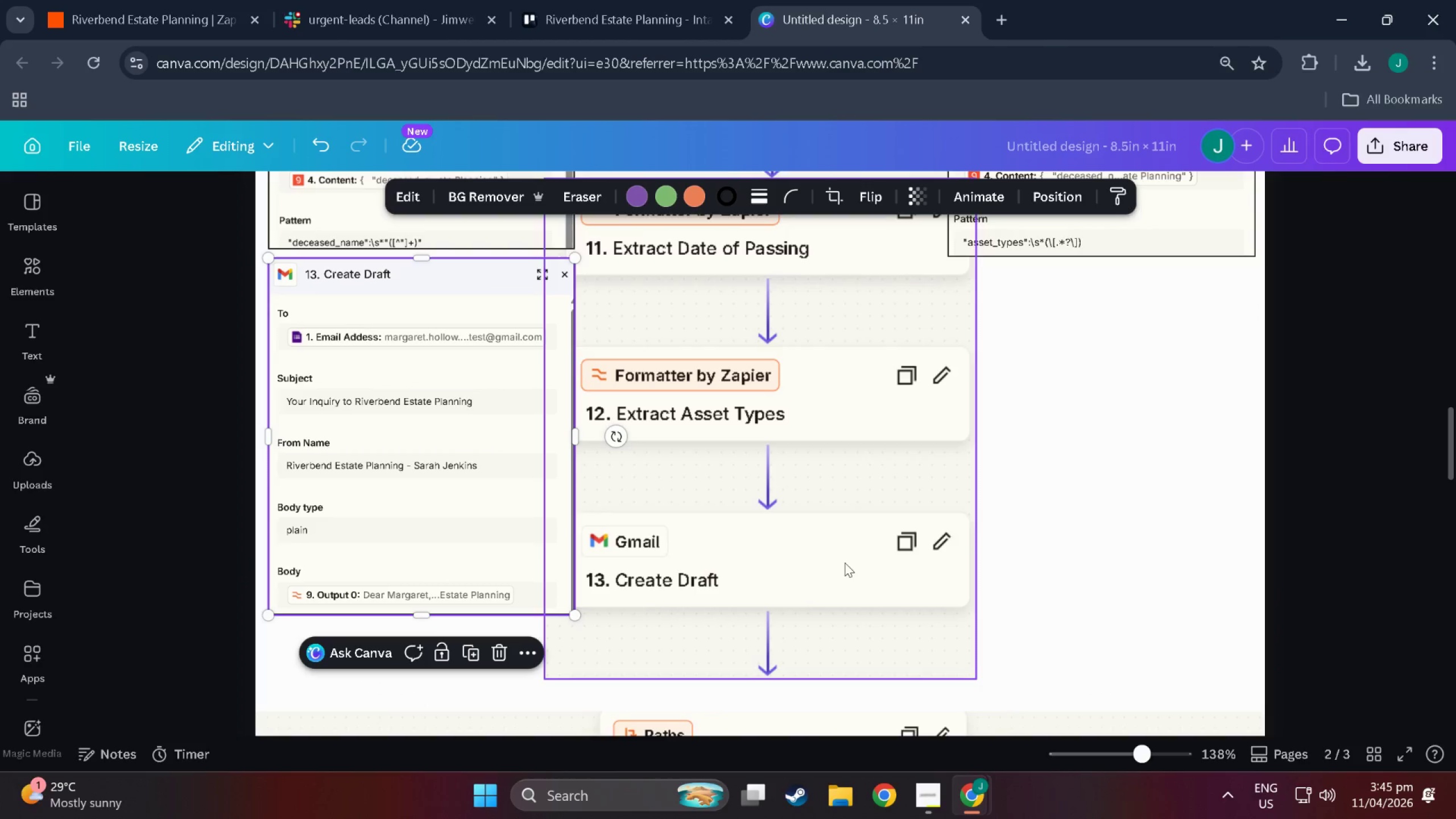 
left_click([987, 544])
 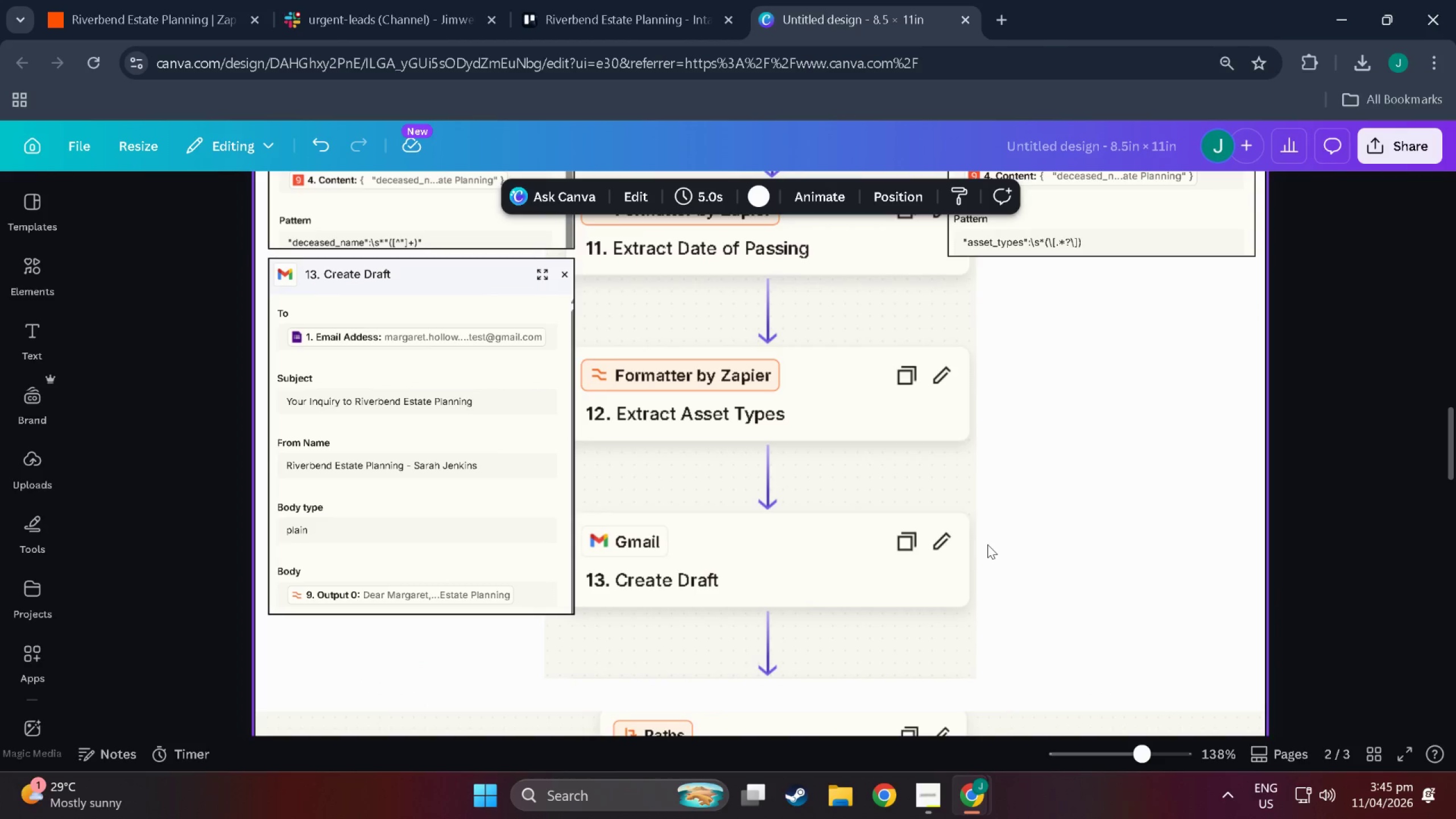 
hold_key(key=ControlLeft, duration=0.48)
scroll: coordinate [777, 546], scroll_direction: down, amount: 8.0
 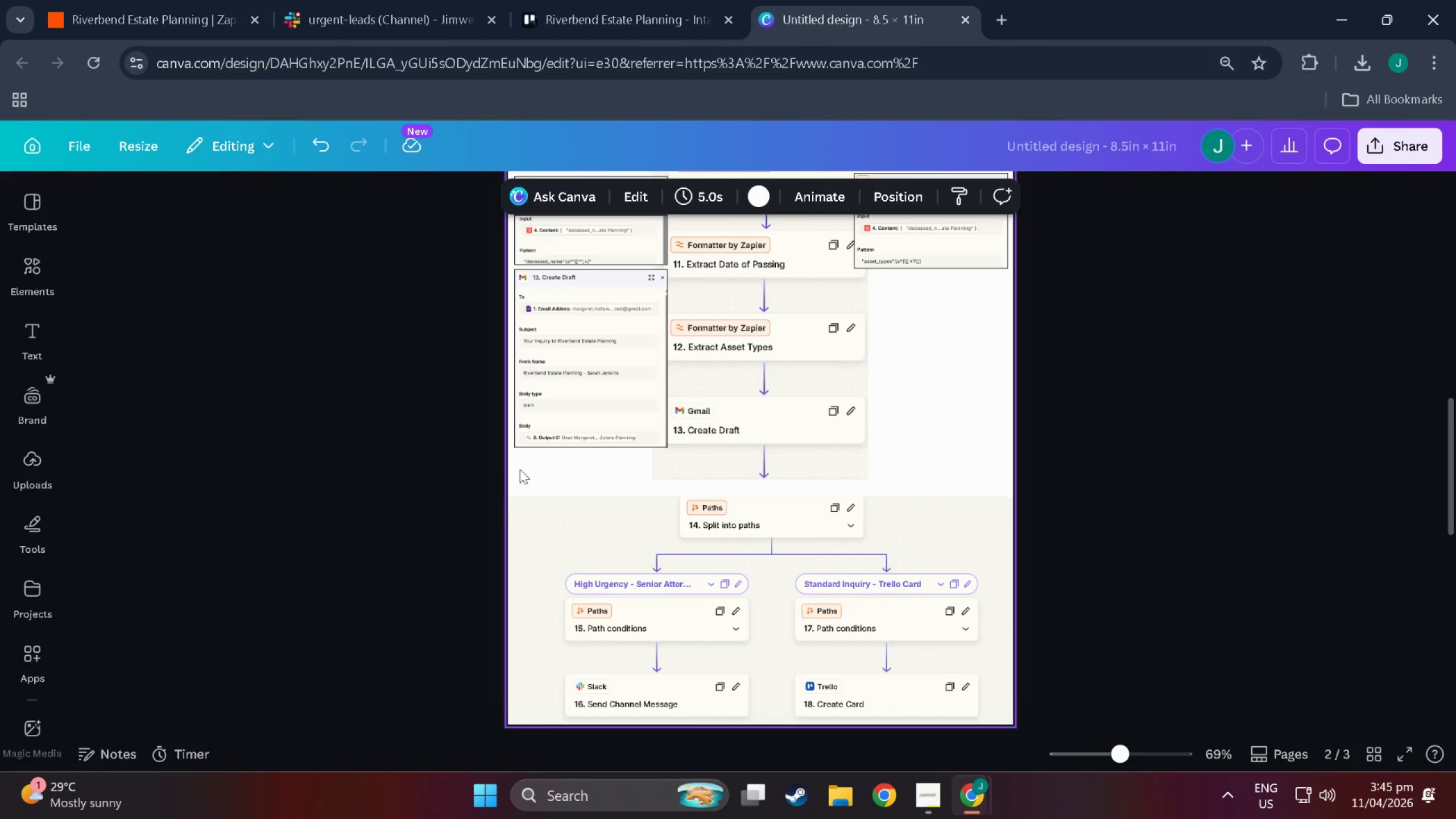 
scroll: coordinate [615, 516], scroll_direction: up, amount: 2.0
 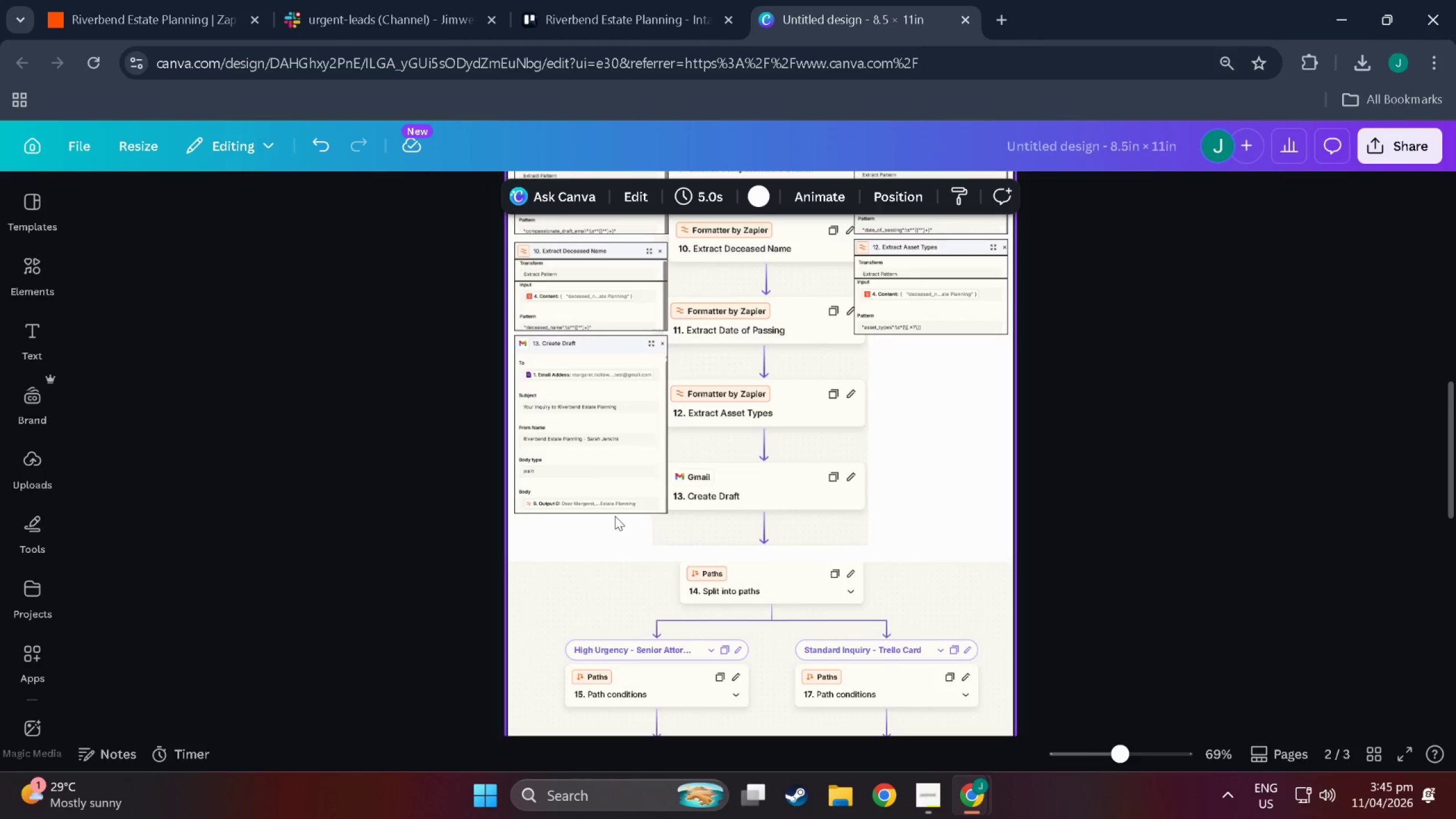 
scroll: coordinate [615, 516], scroll_direction: down, amount: 3.0
 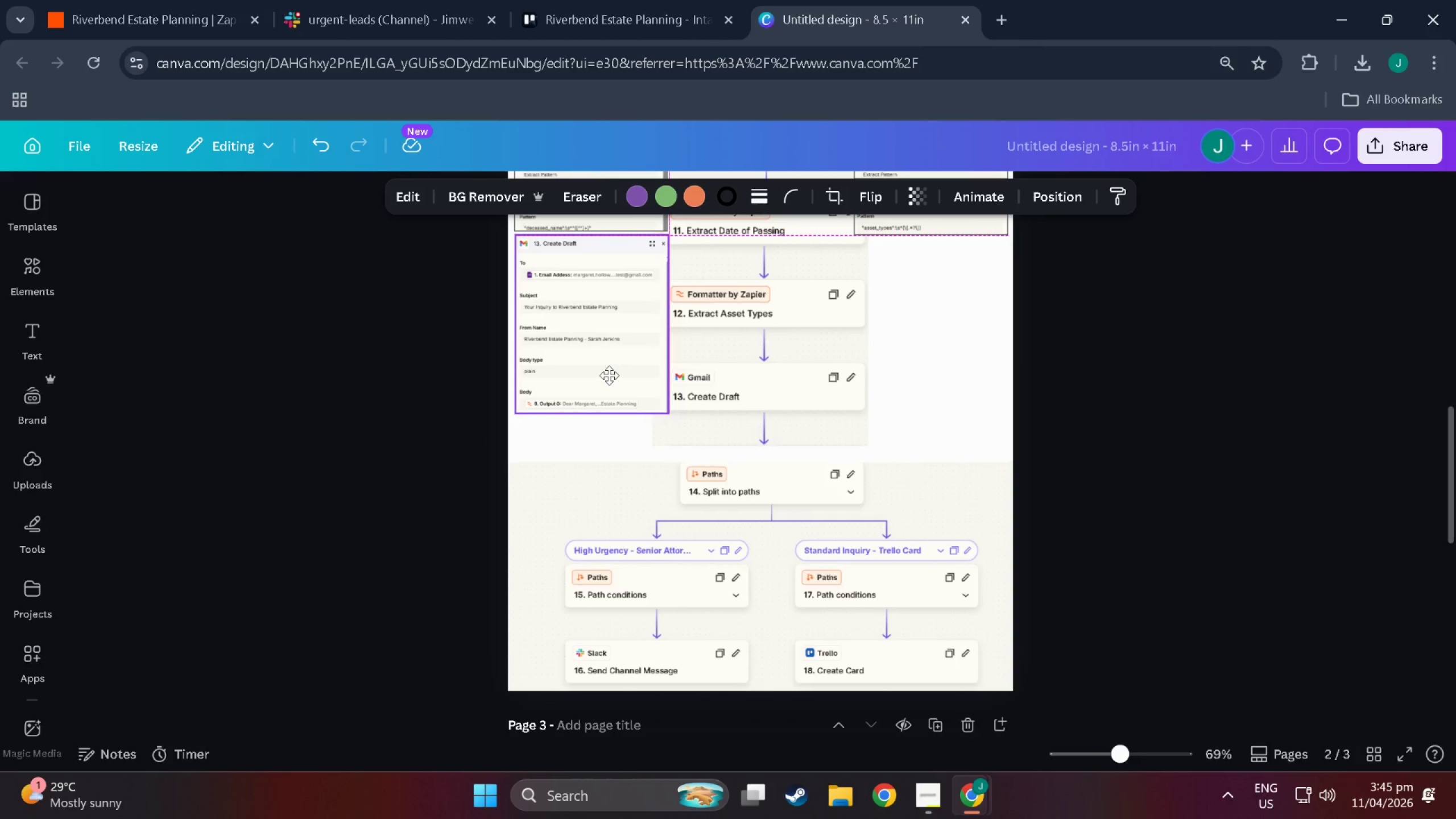 
scroll: coordinate [902, 516], scroll_direction: up, amount: 3.0
 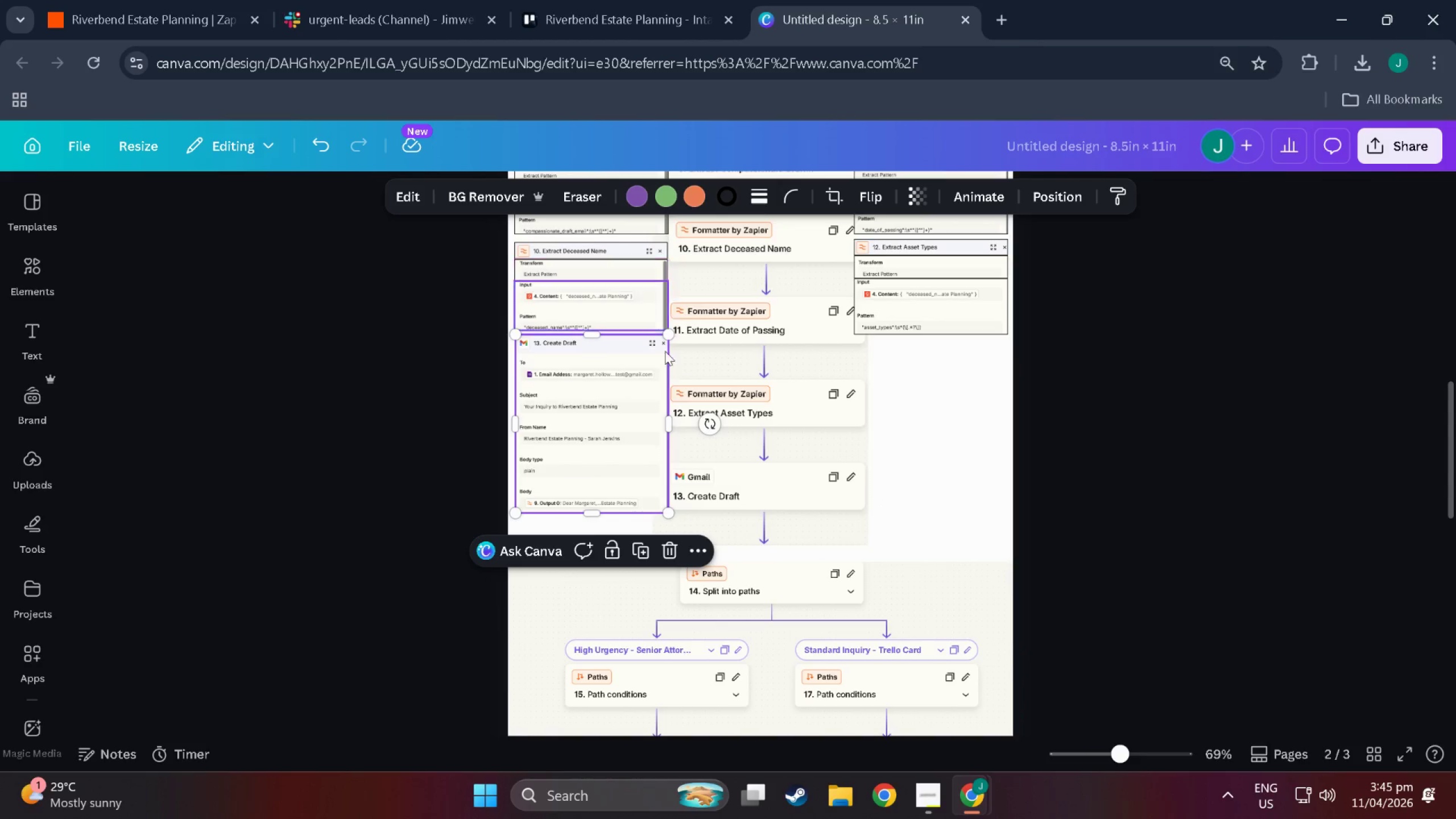 
scroll: coordinate [679, 435], scroll_direction: down, amount: 3.0
 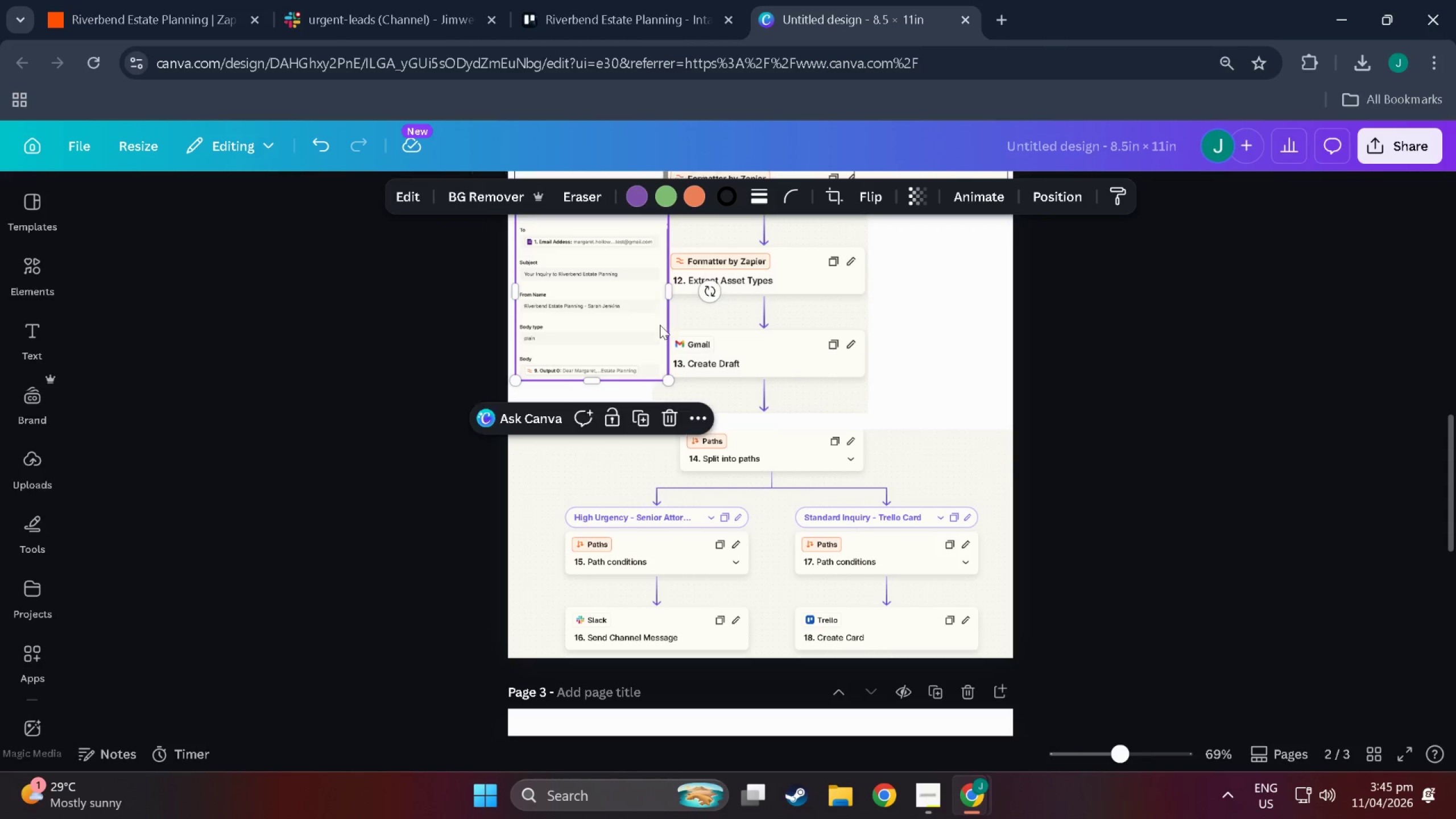 
wait(8.3)
 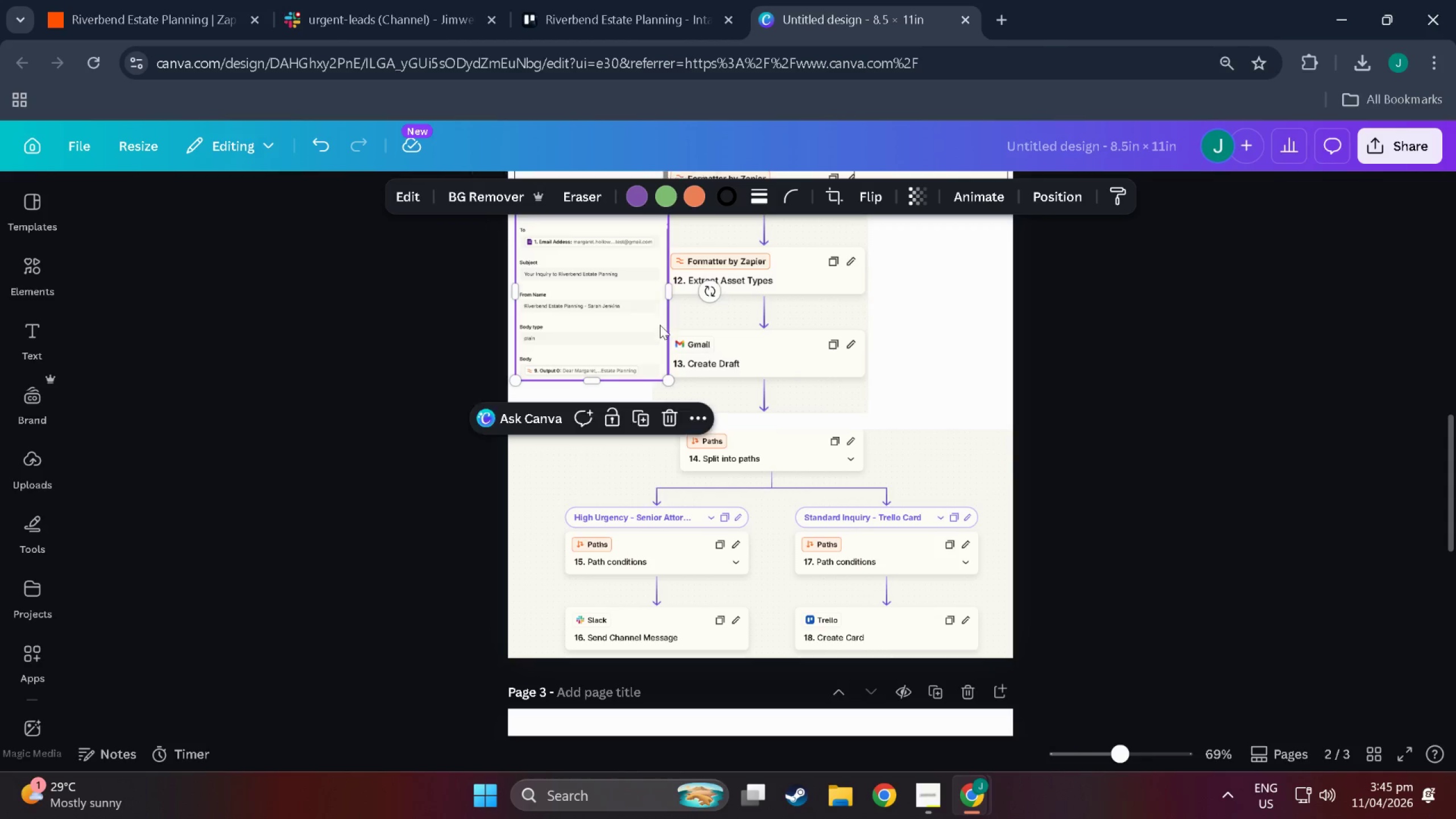 
scroll: coordinate [904, 440], scroll_direction: down, amount: 7.0
 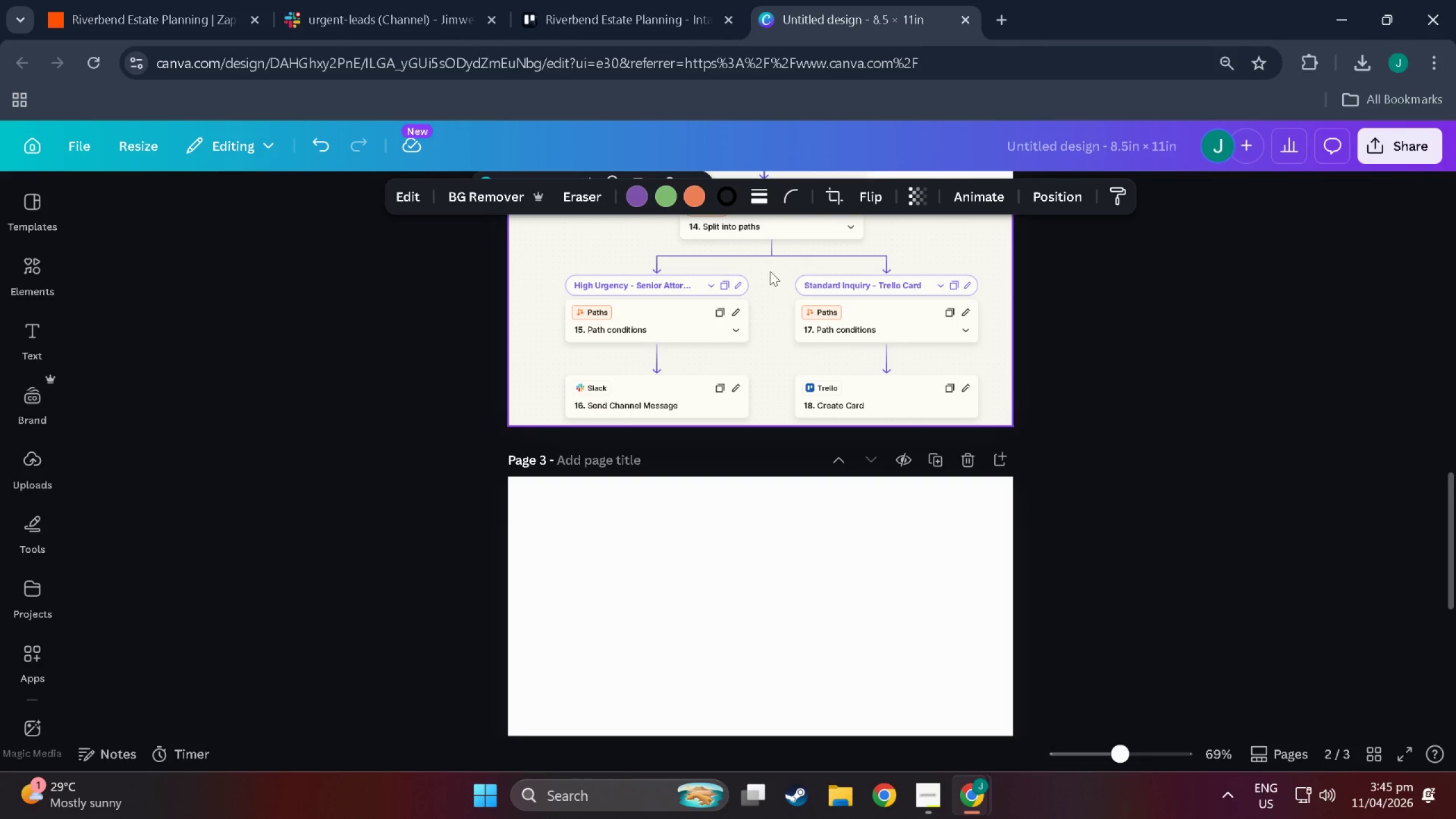 
wait(7.62)
 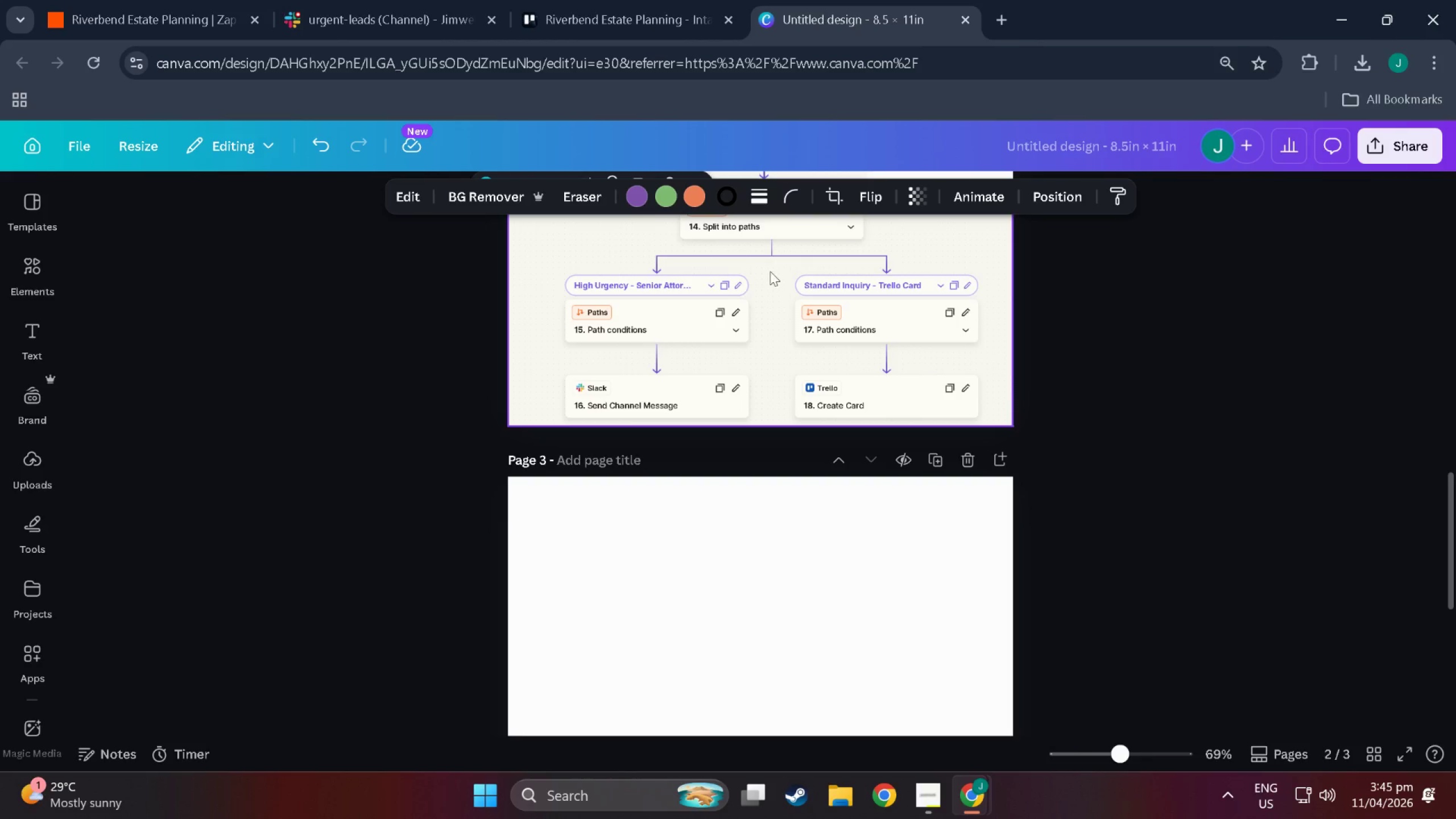 
scroll: coordinate [739, 436], scroll_direction: down, amount: 1.0
 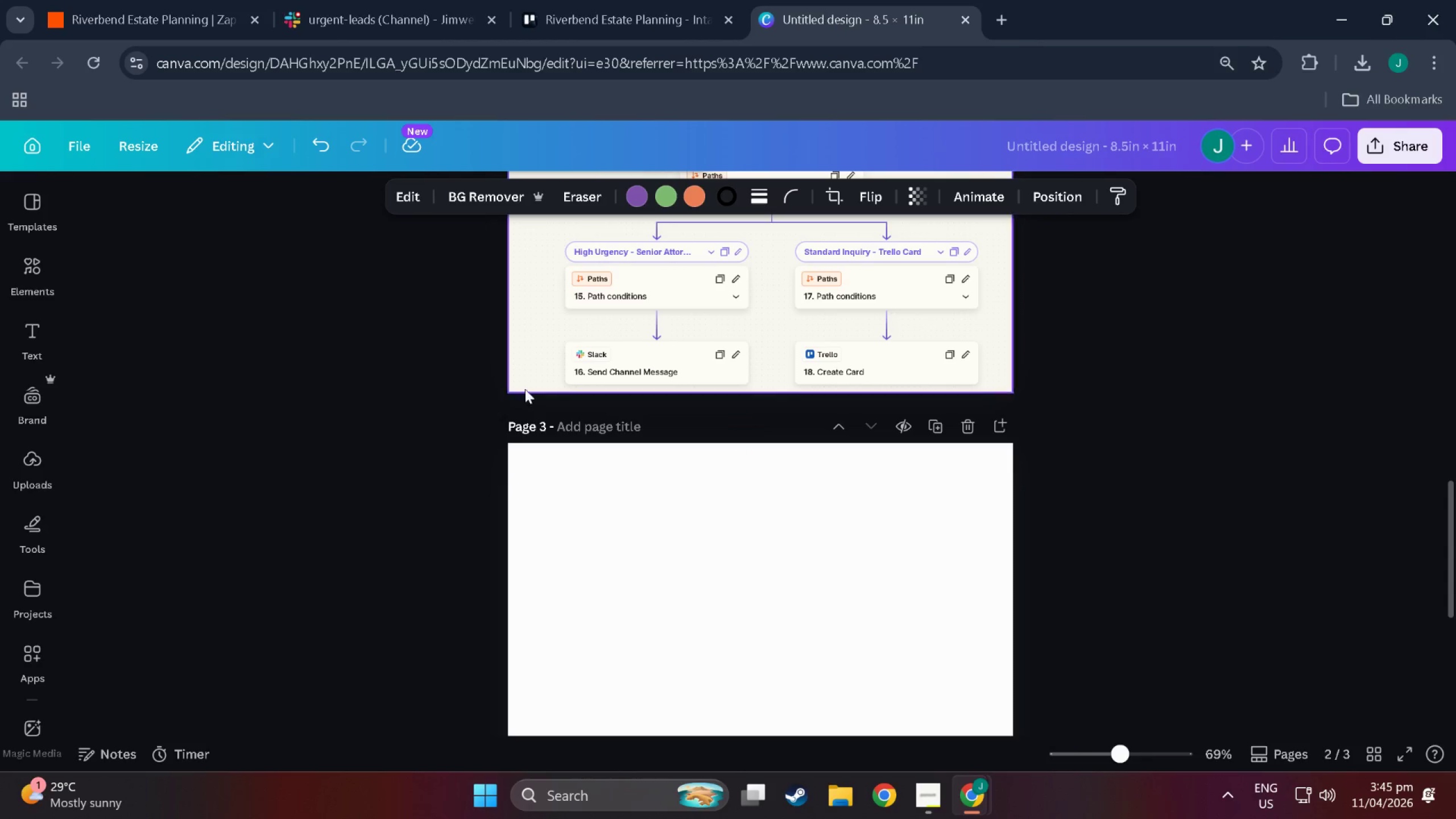 
scroll: coordinate [622, 439], scroll_direction: up, amount: 14.0
 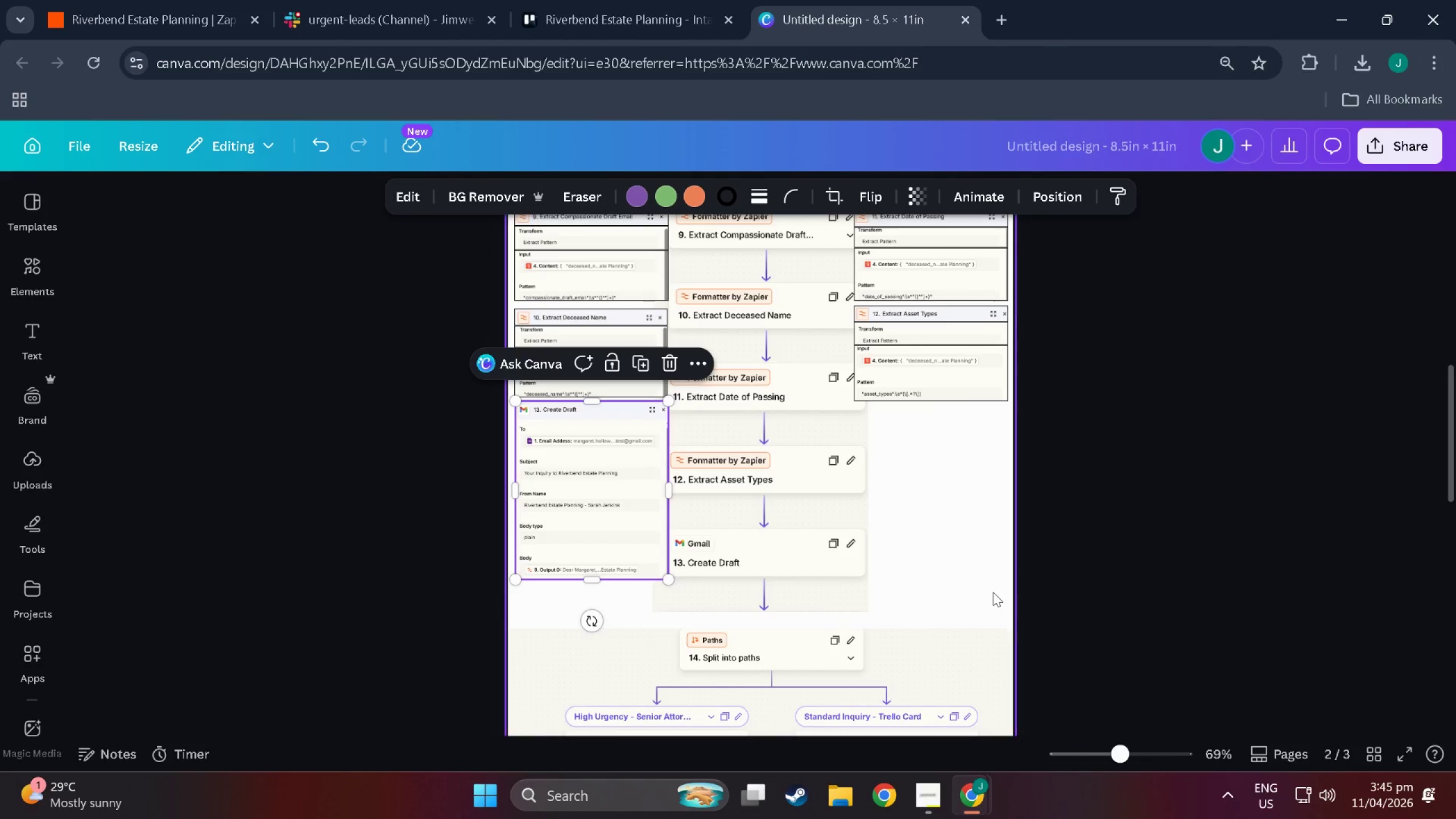 
left_click([993, 592])
 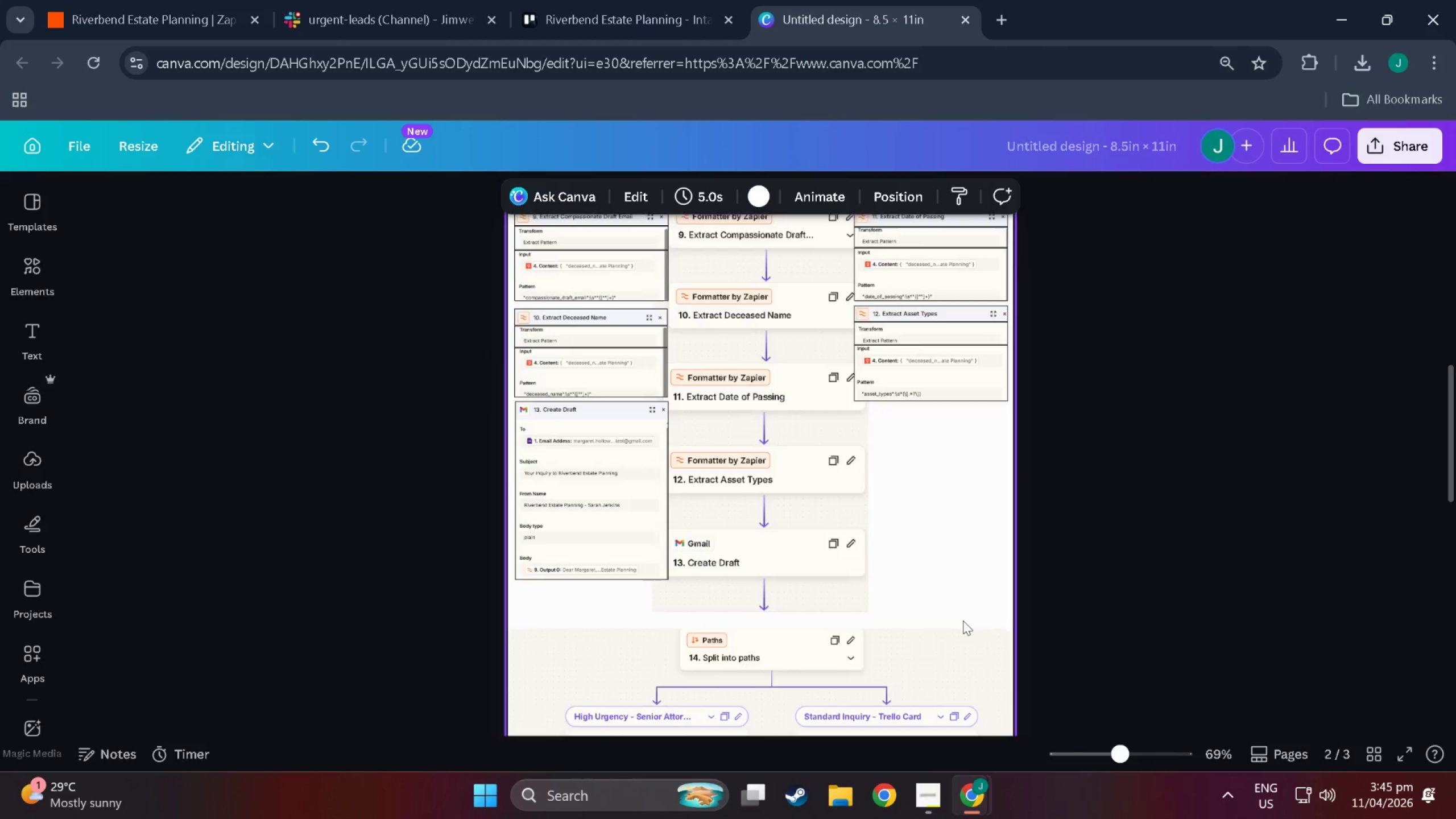 
scroll: coordinate [963, 621], scroll_direction: down, amount: 4.0
 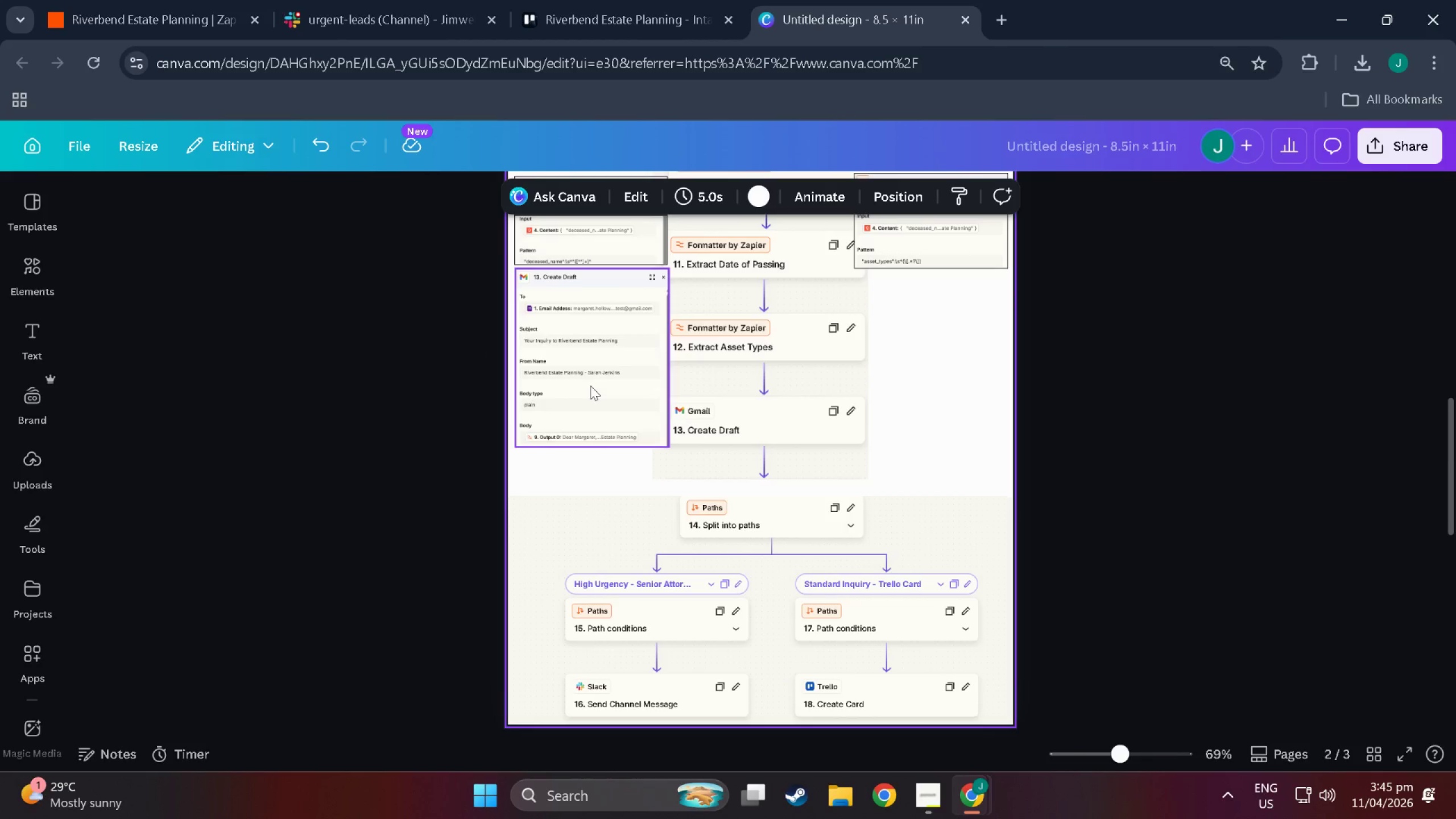 
left_click([590, 386])
 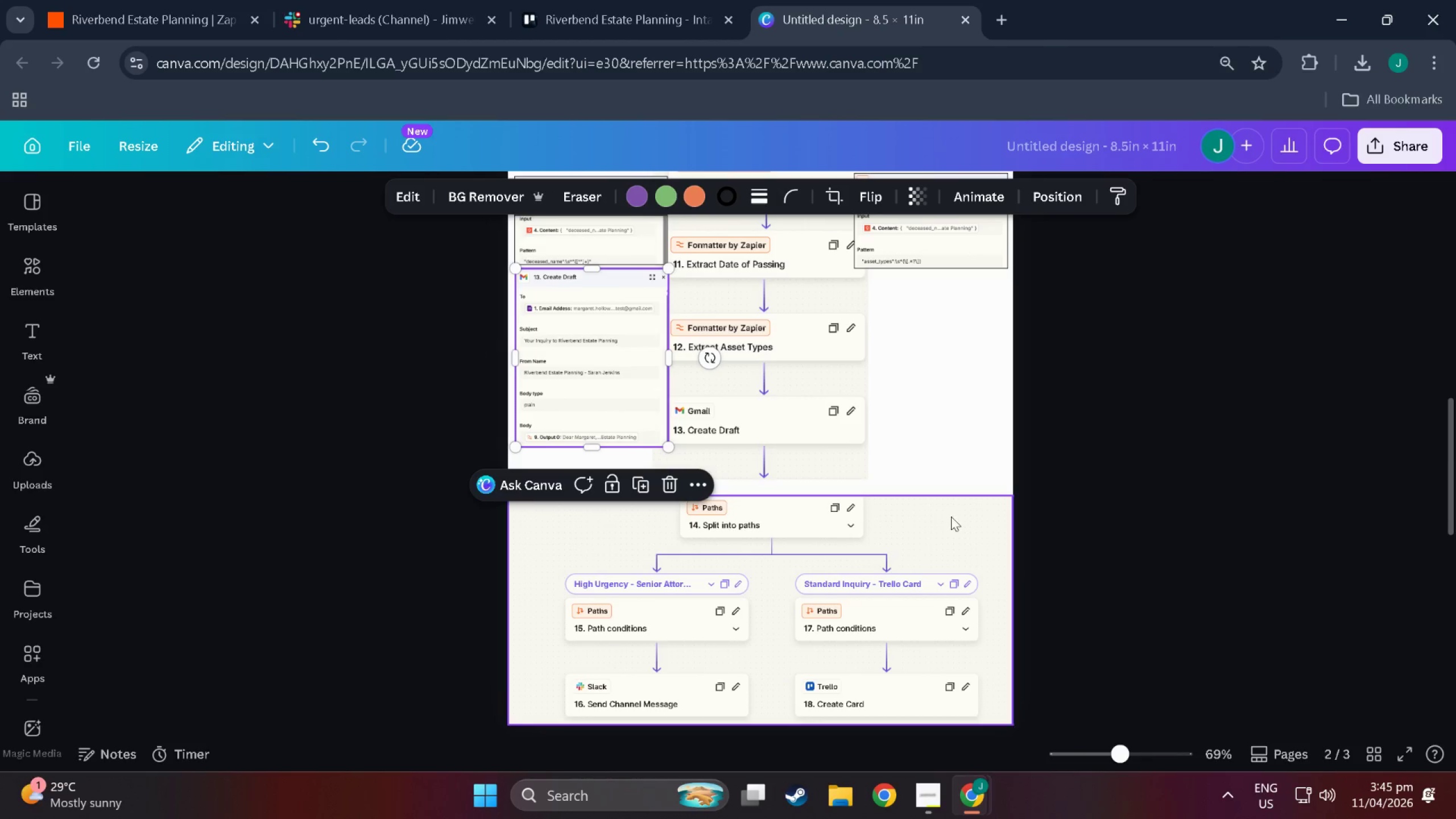 
left_click([994, 489])
 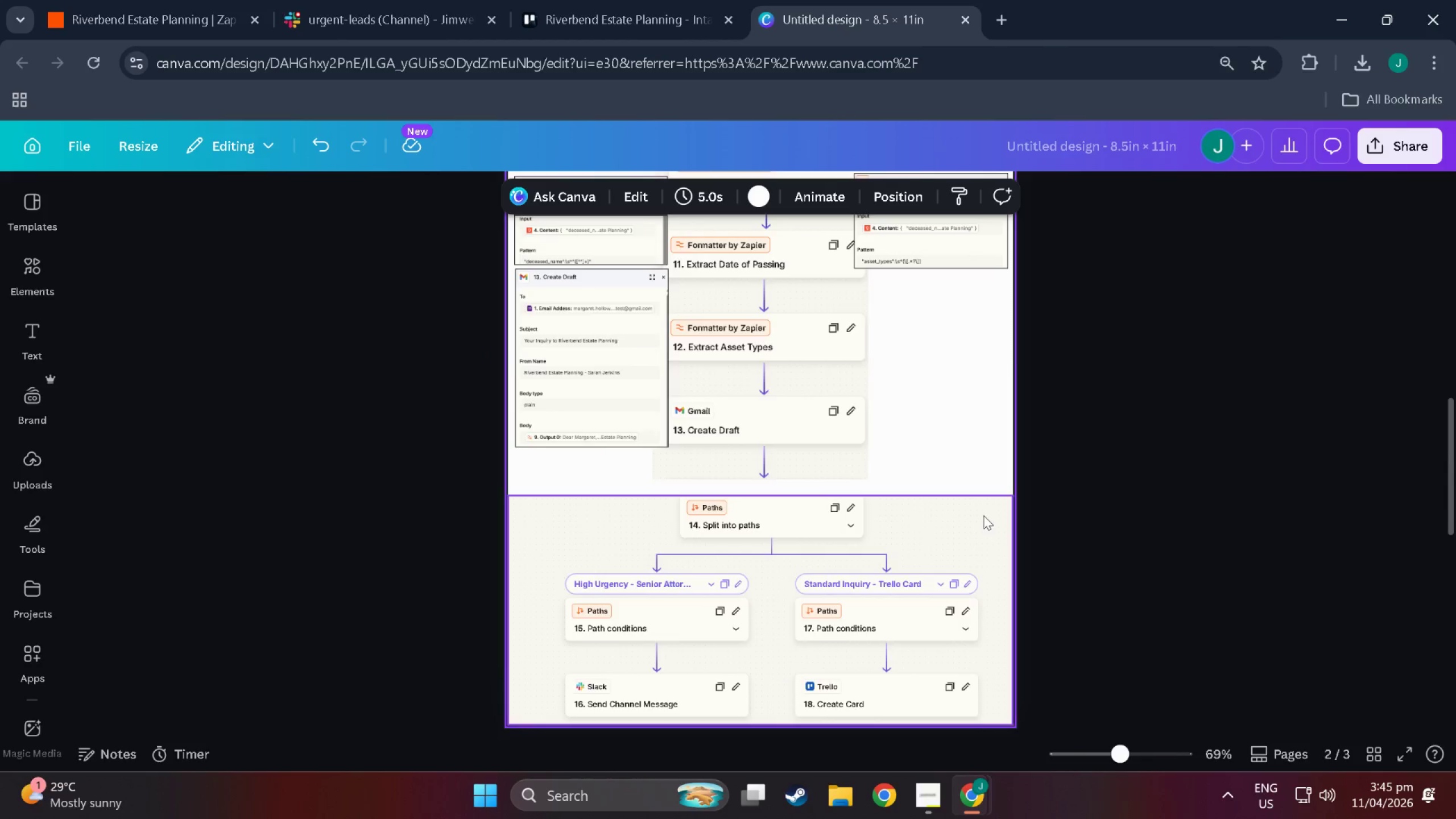 
scroll: coordinate [948, 593], scroll_direction: up, amount: 7.0
 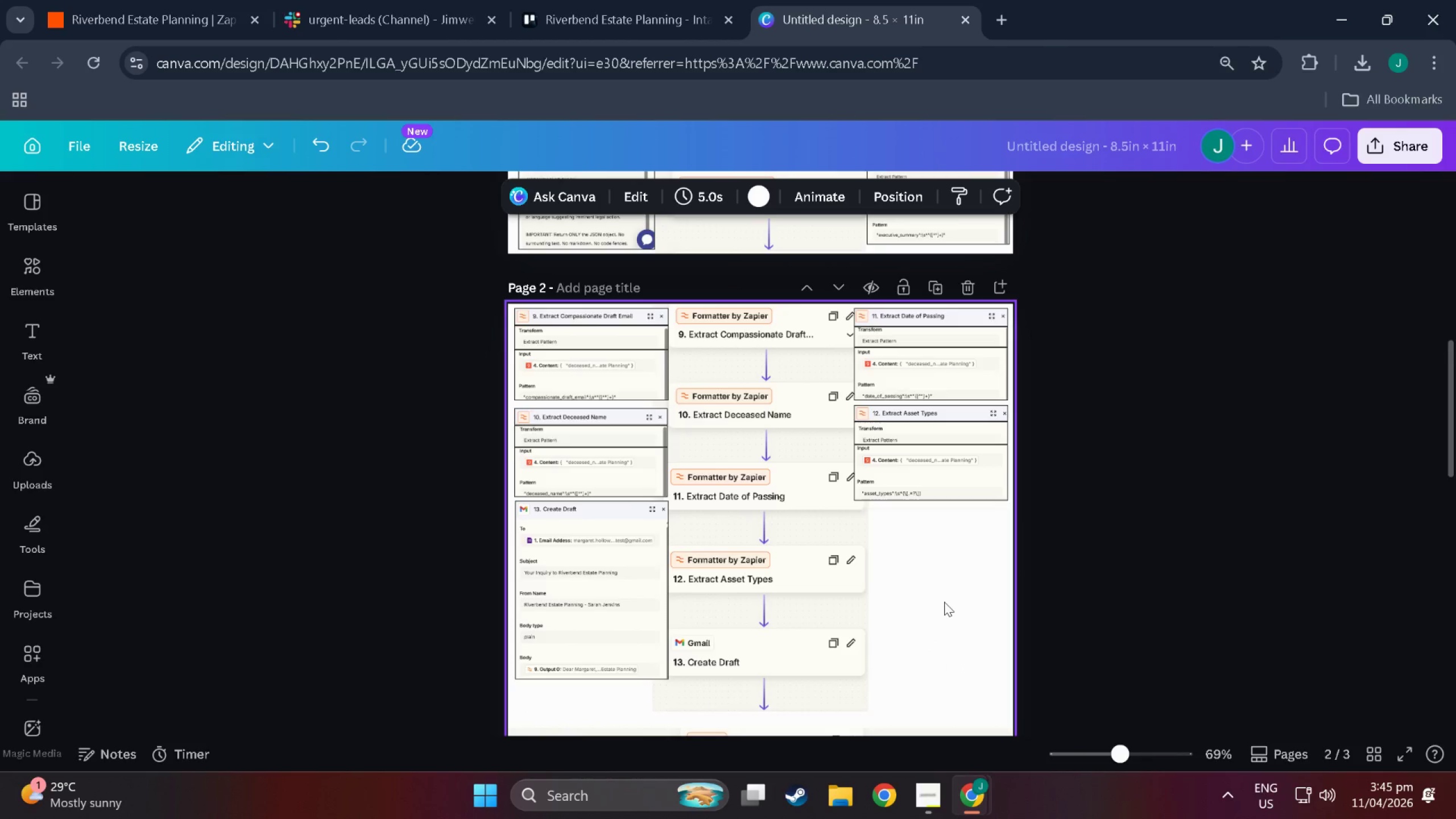 
scroll: coordinate [931, 615], scroll_direction: down, amount: 8.0
 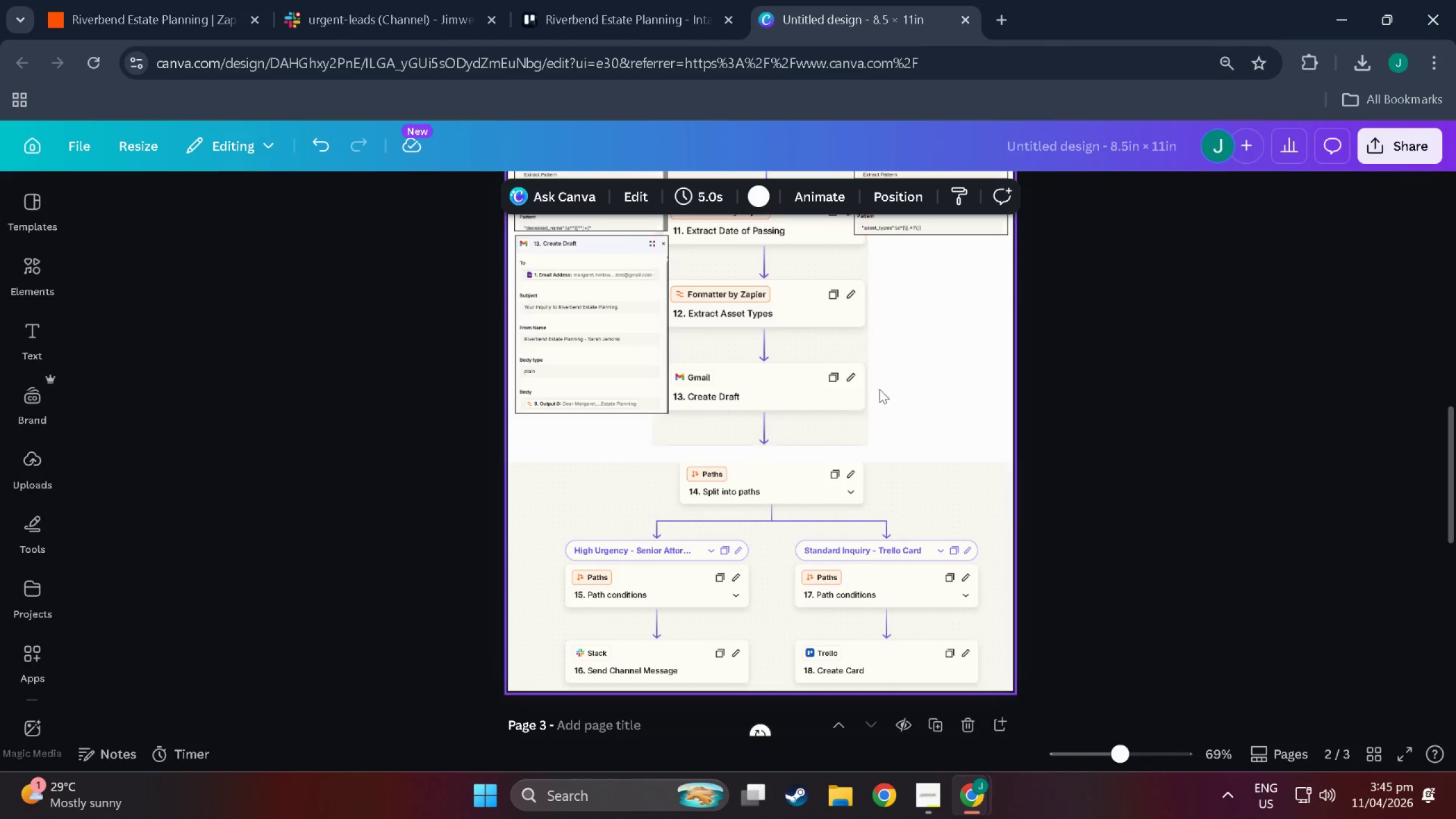 
scroll: coordinate [923, 473], scroll_direction: up, amount: 2.0
 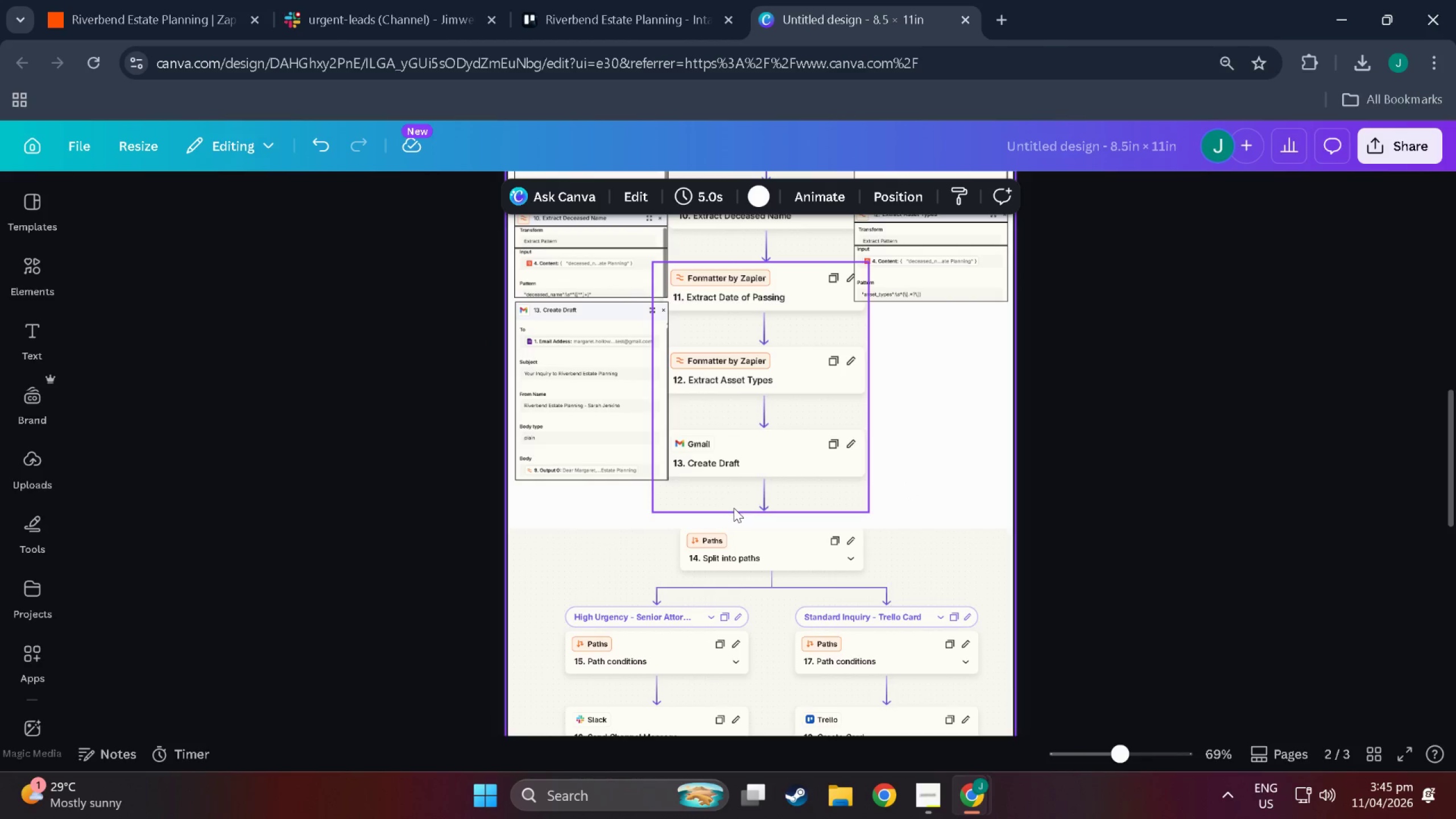 
scroll: coordinate [736, 503], scroll_direction: down, amount: 3.0
 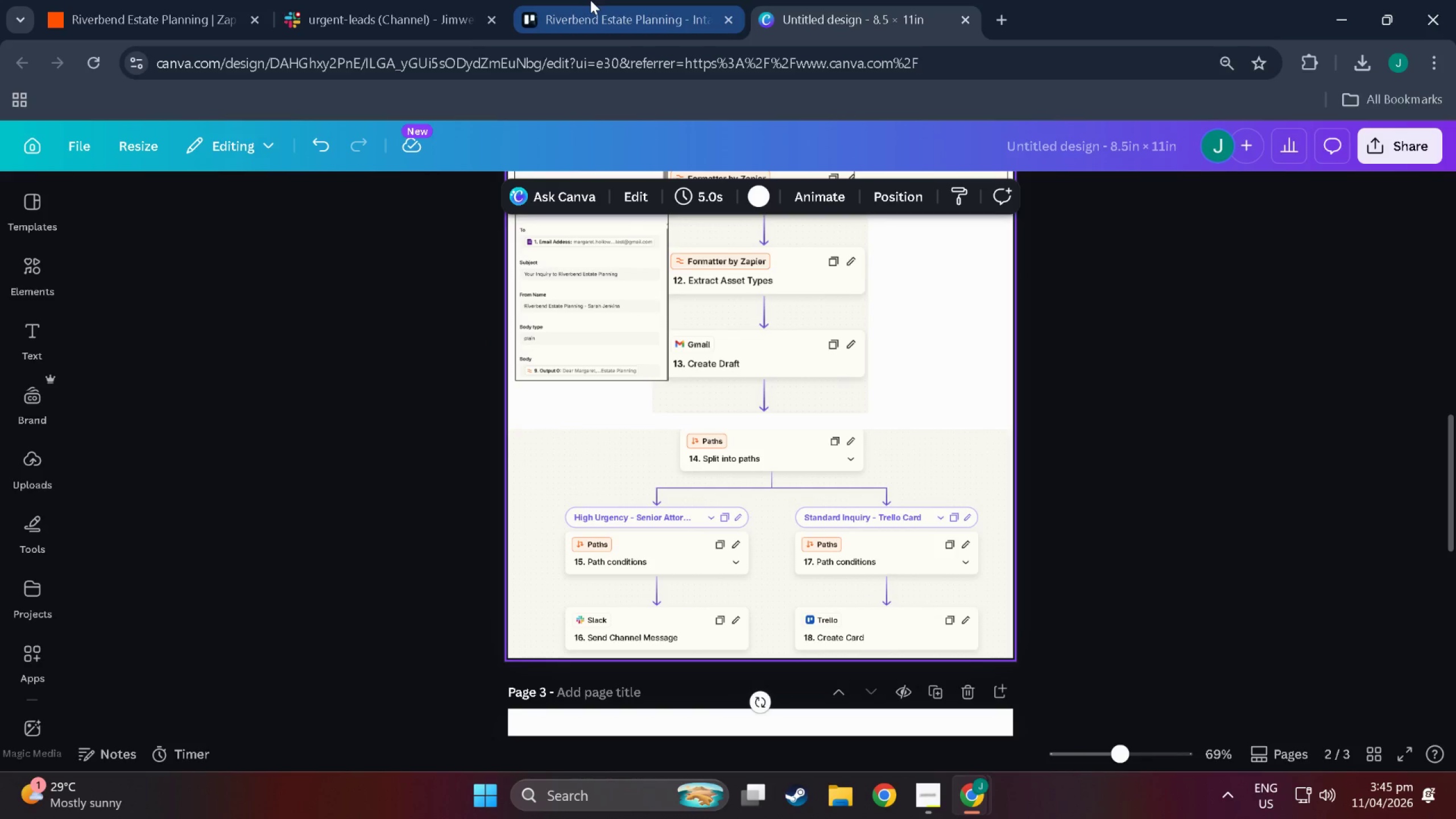 
key(Alt+Tab)
 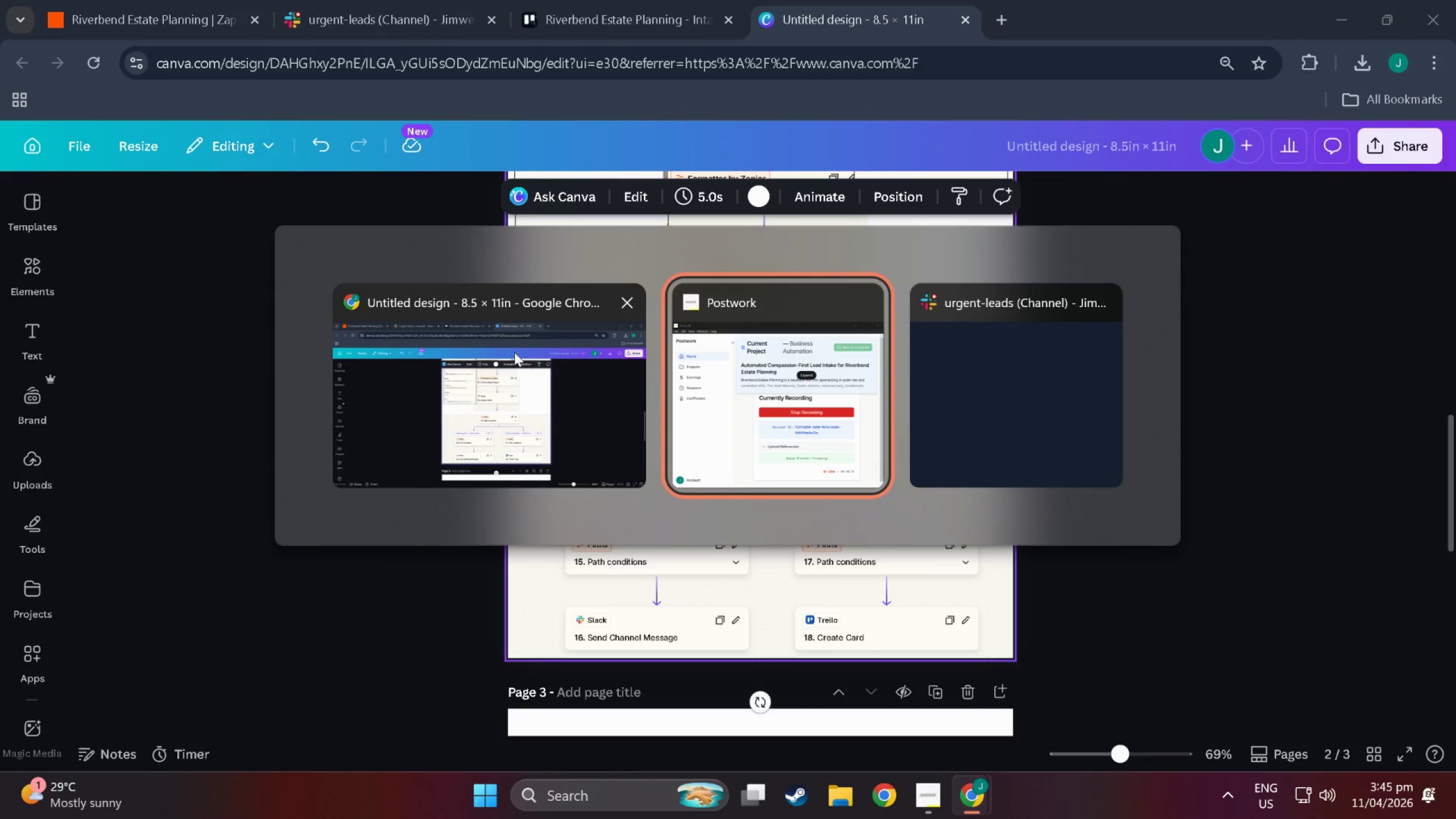 
key(Alt+Tab)
 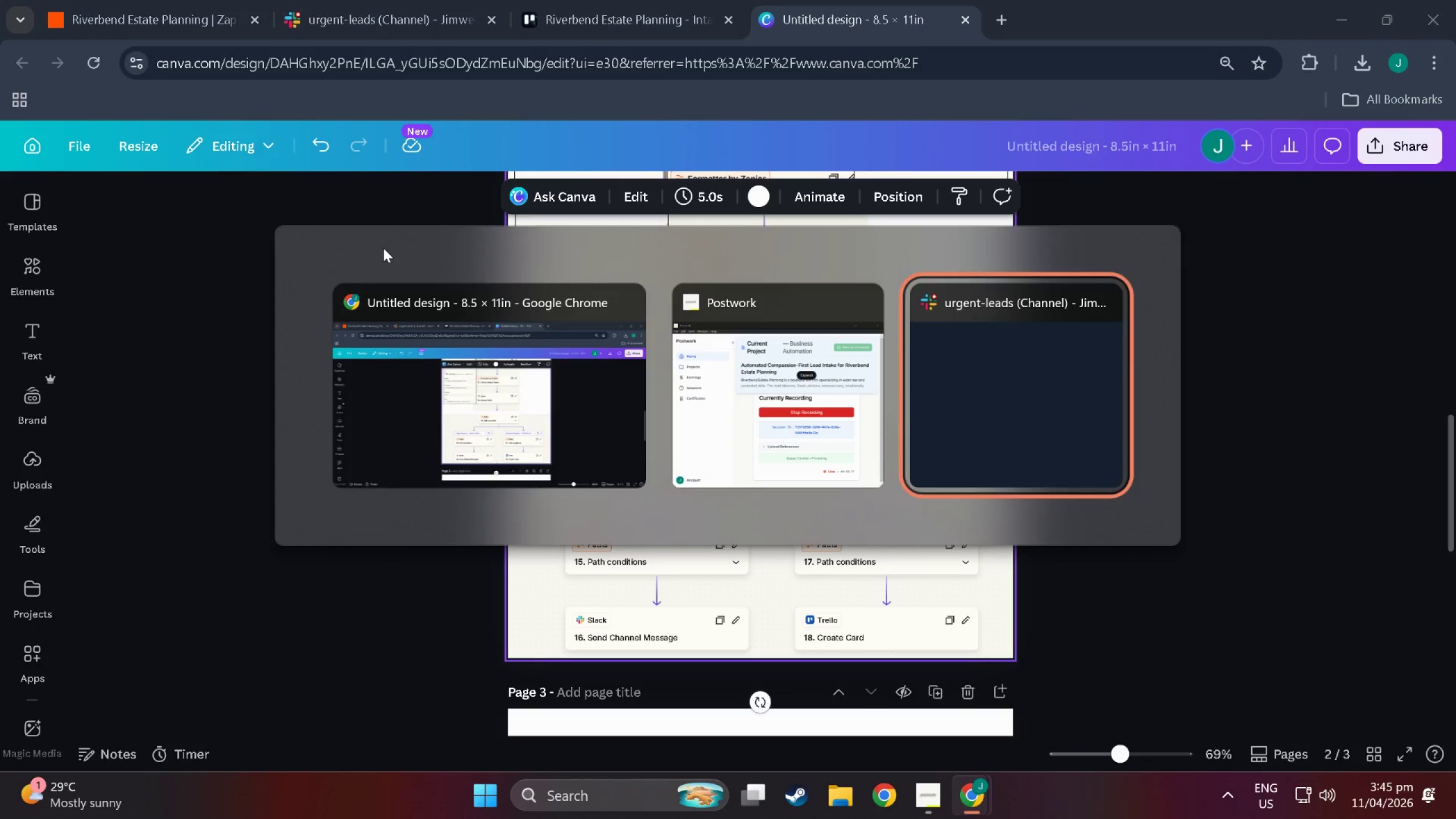 
key(Alt+Tab)
 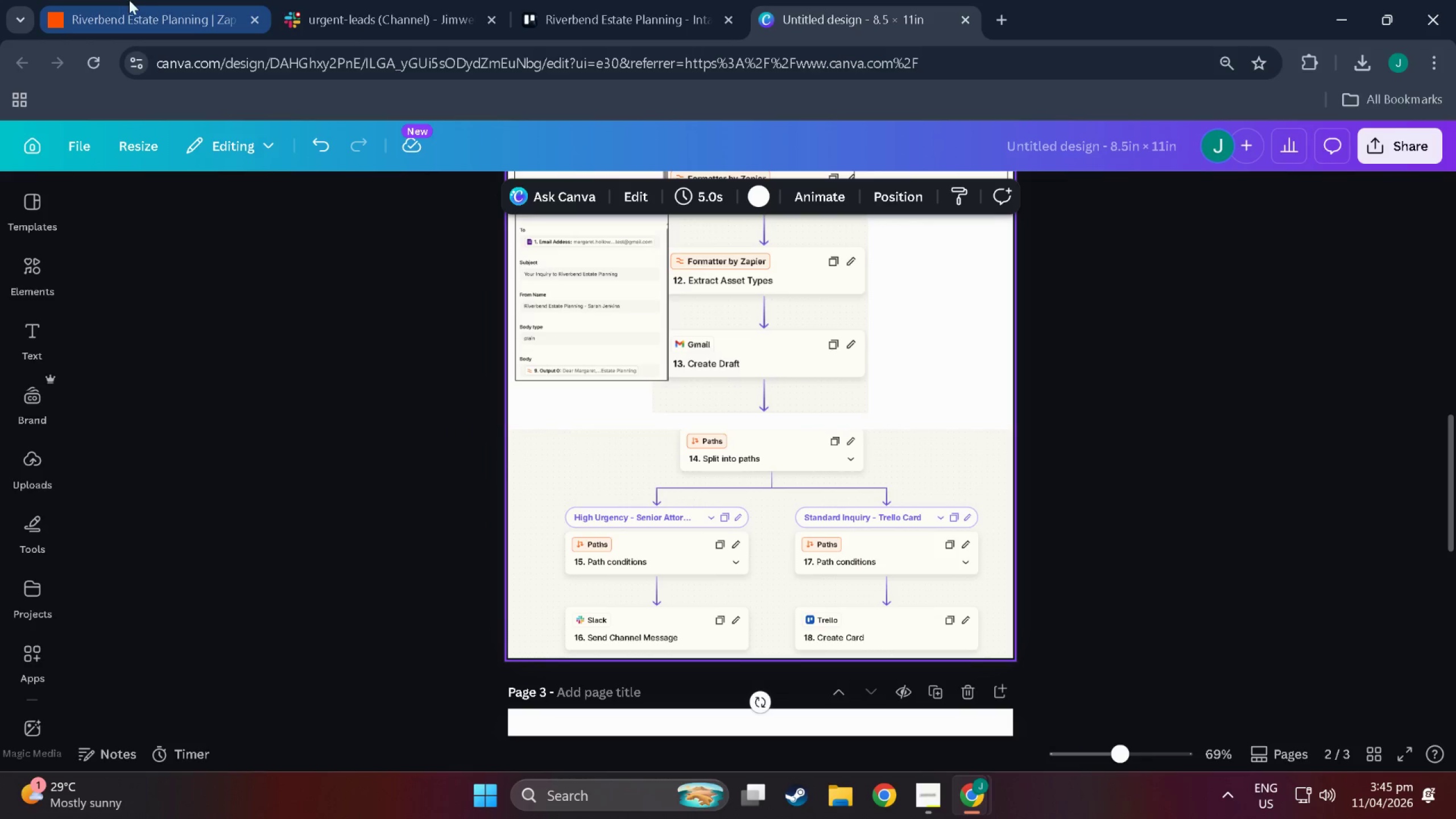 
left_click([137, 0])
 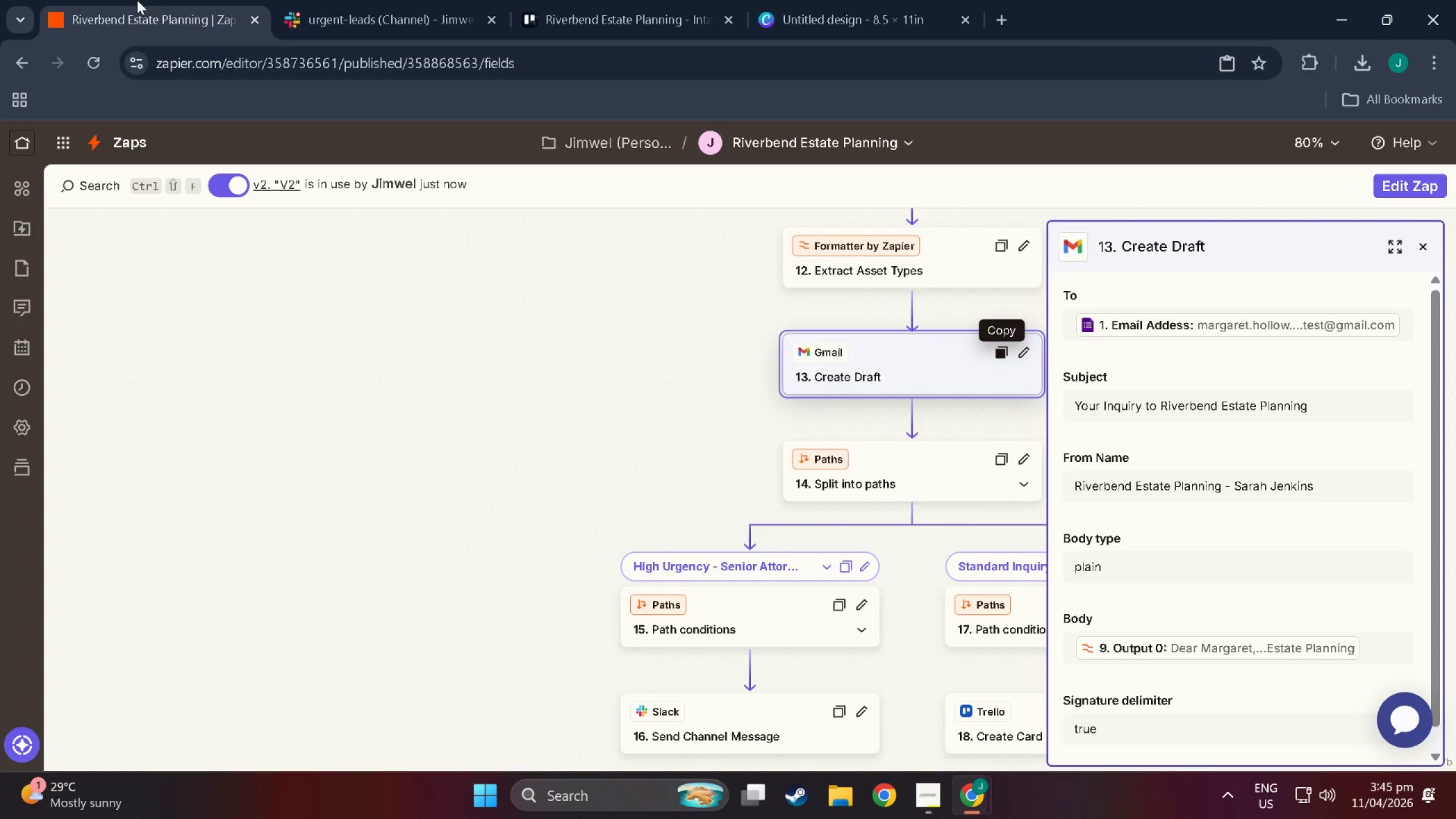 
key(Alt+Tab)
 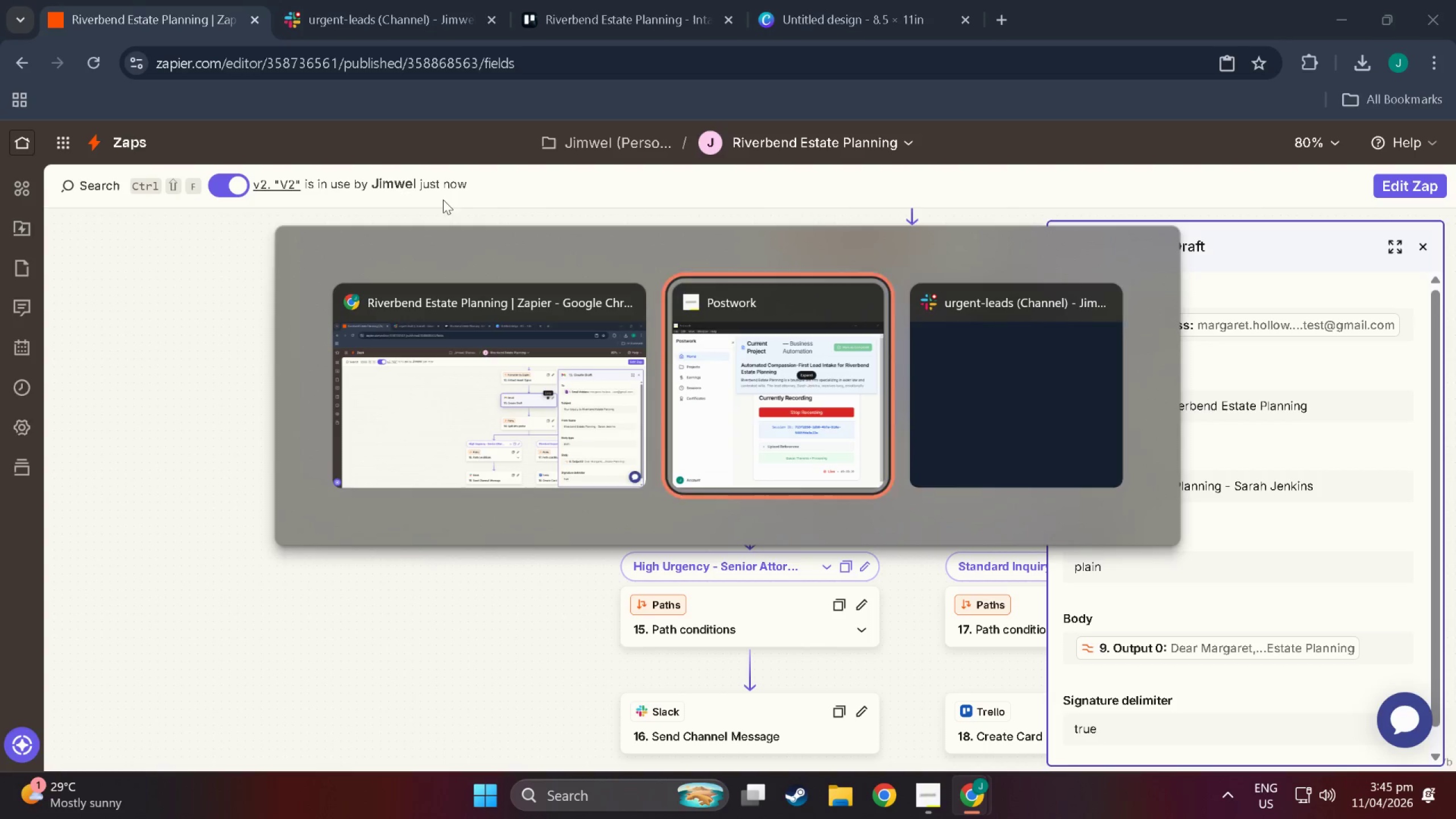 
key(Alt+Tab)
 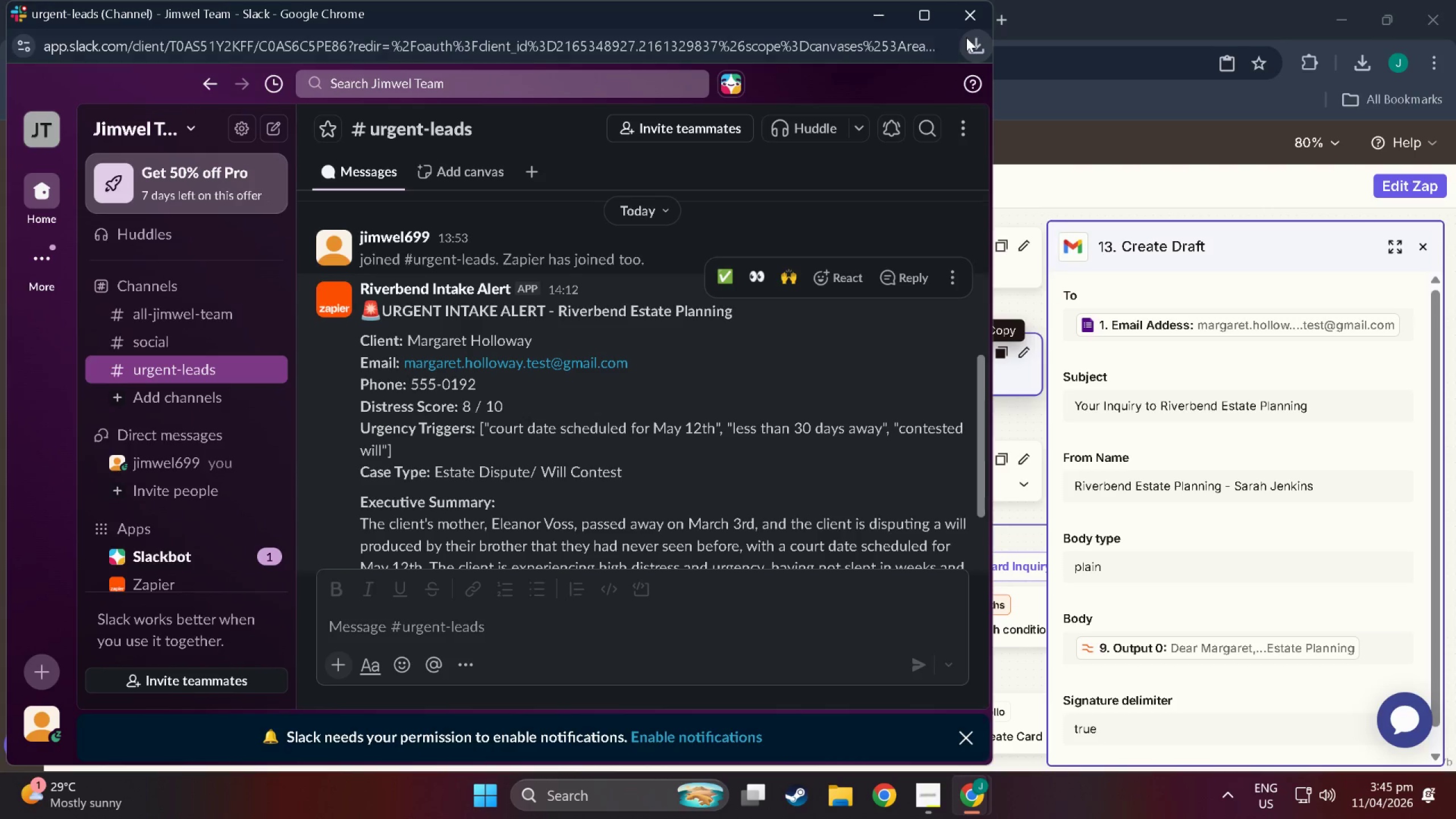 
left_click([975, 22])
 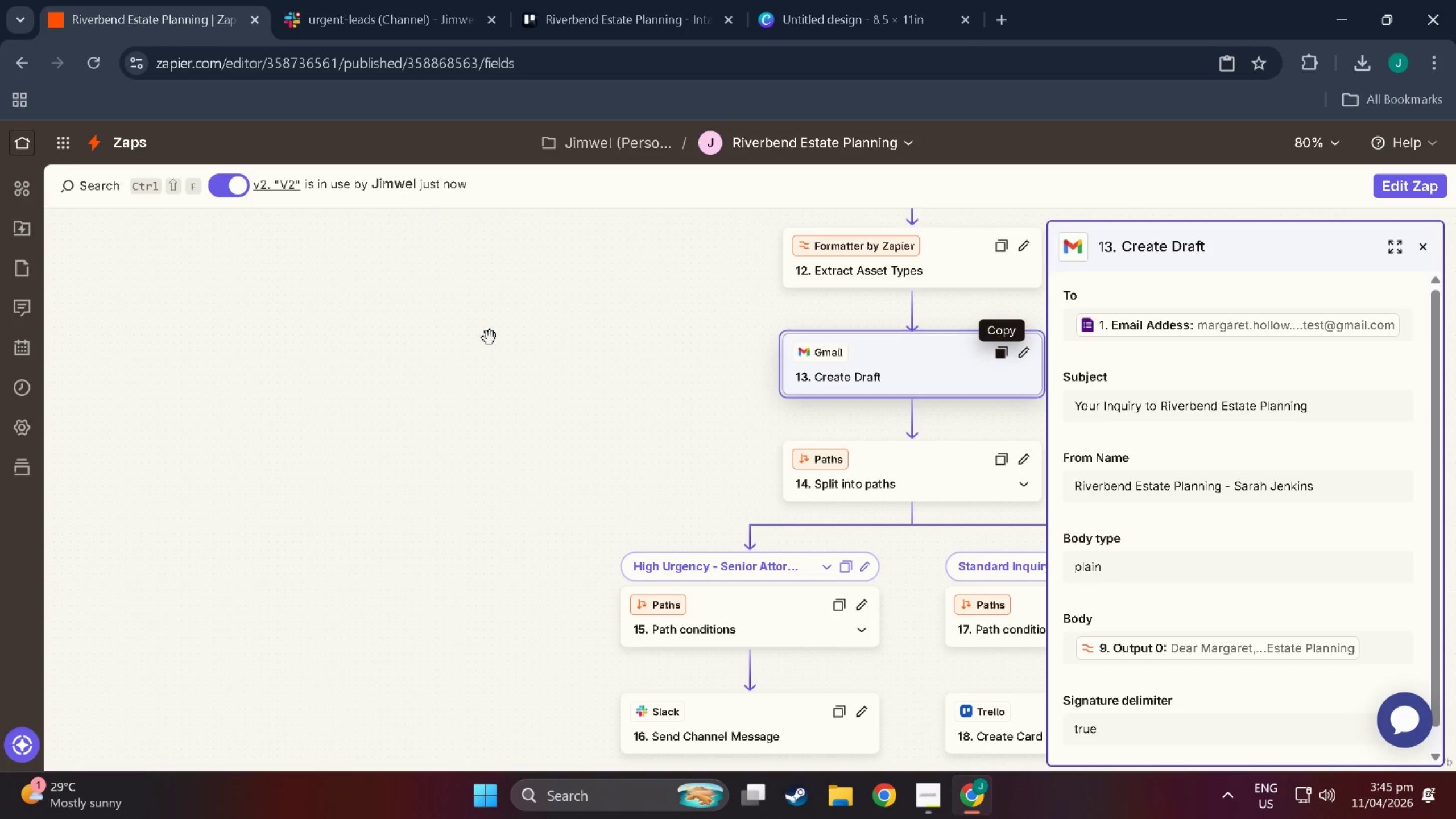 
scroll: coordinate [646, 507], scroll_direction: down, amount: 5.0
 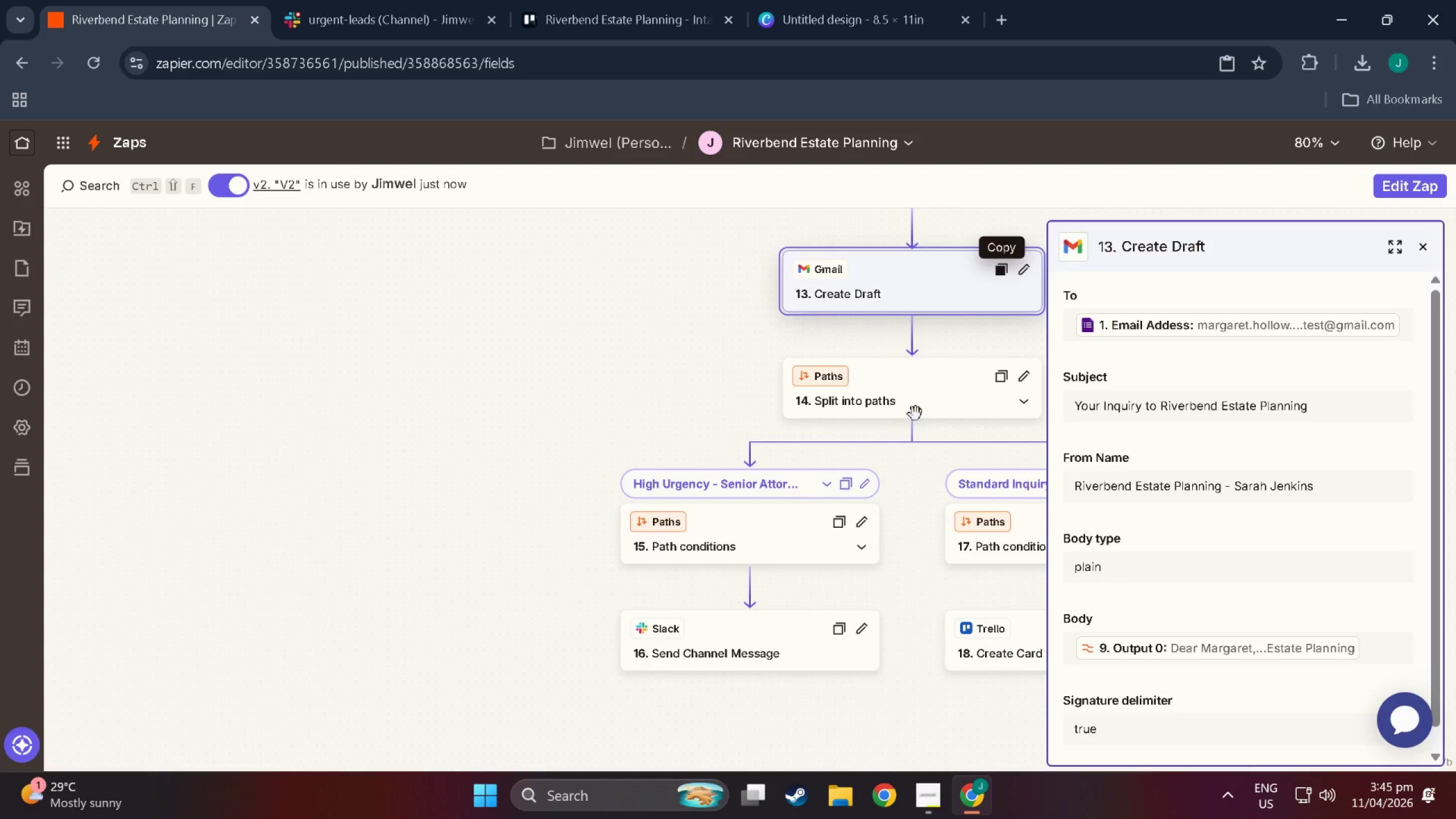 
left_click([917, 406])
 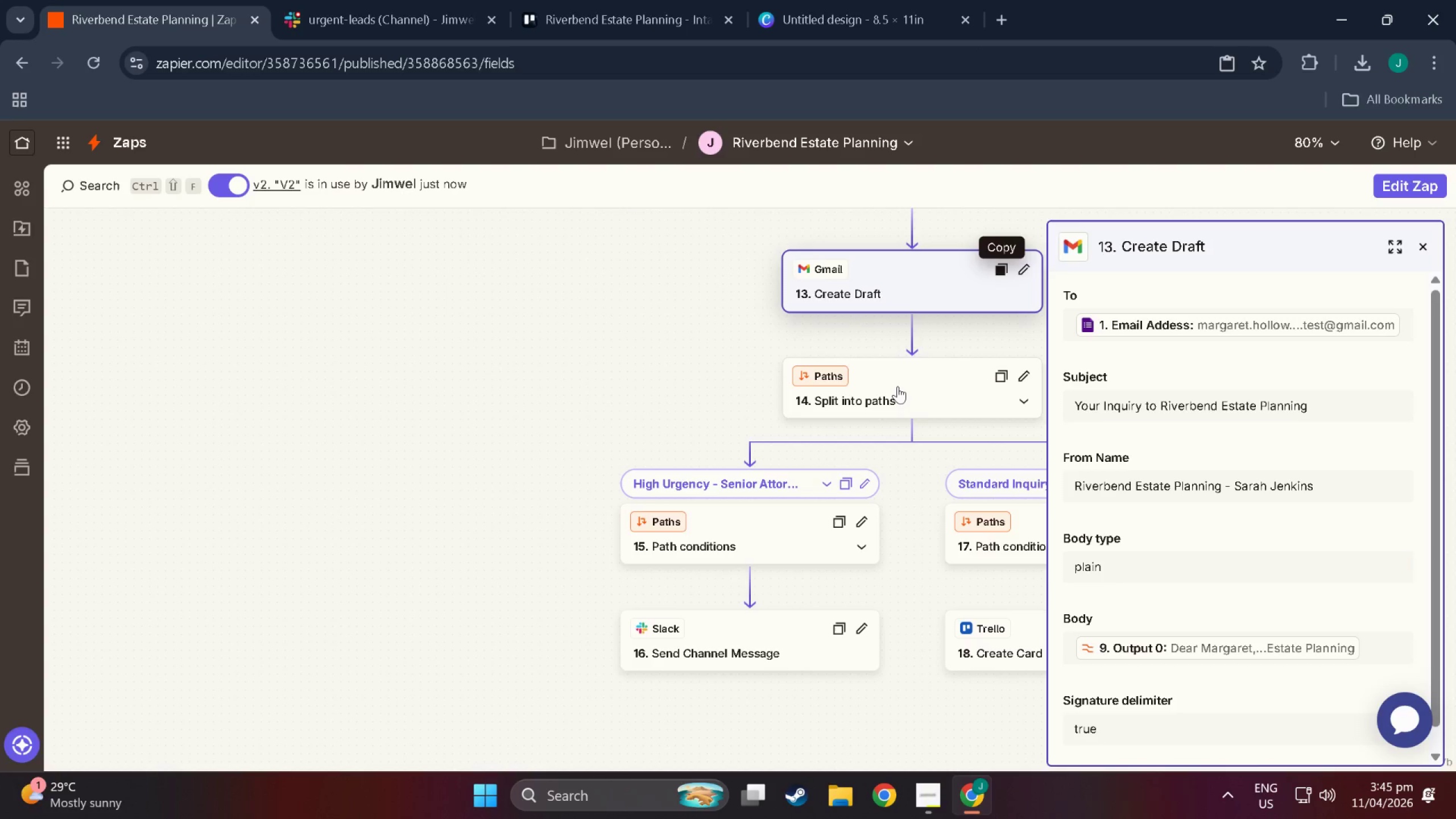 
left_click([924, 386])
 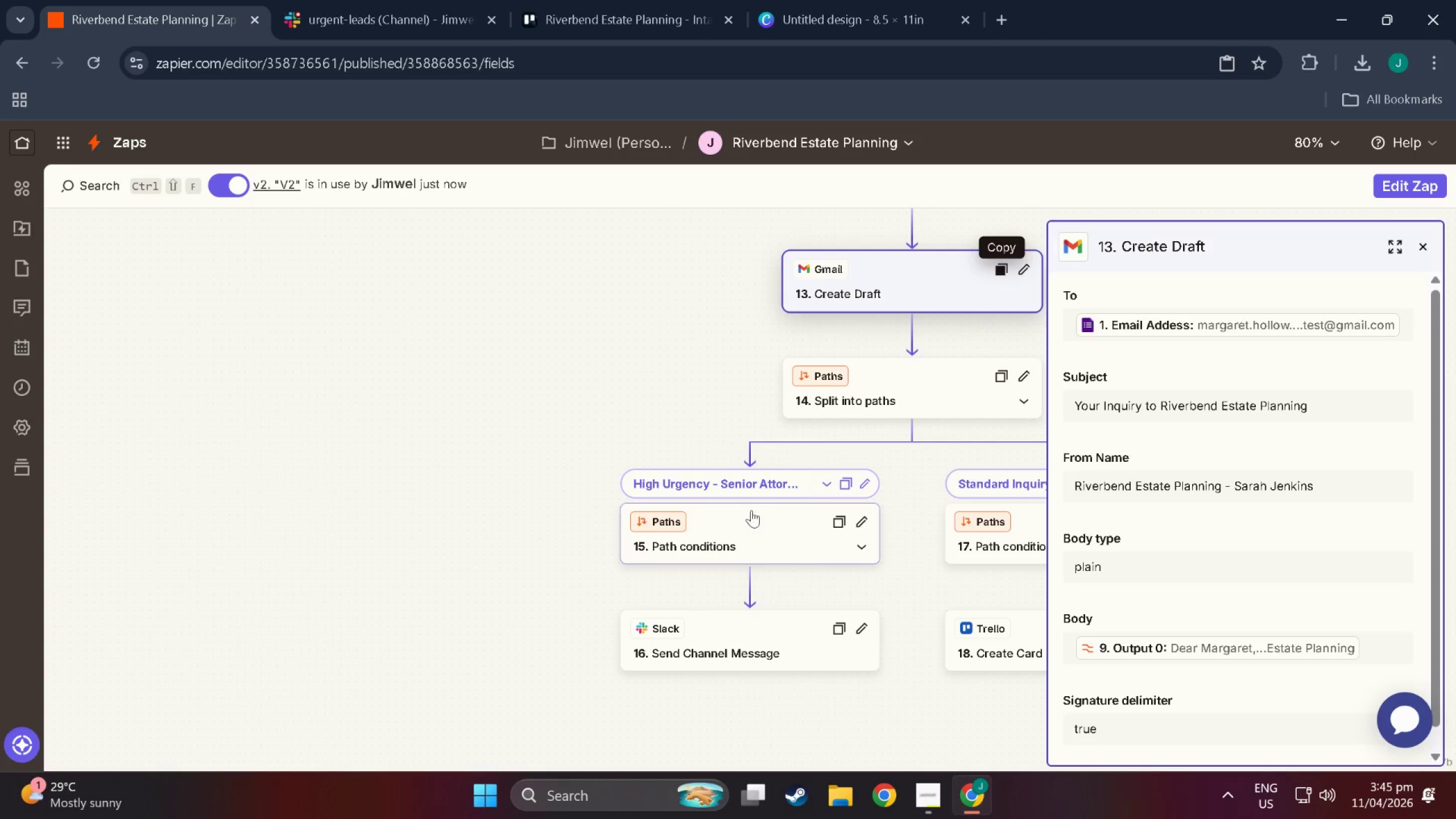 
left_click([760, 529])
 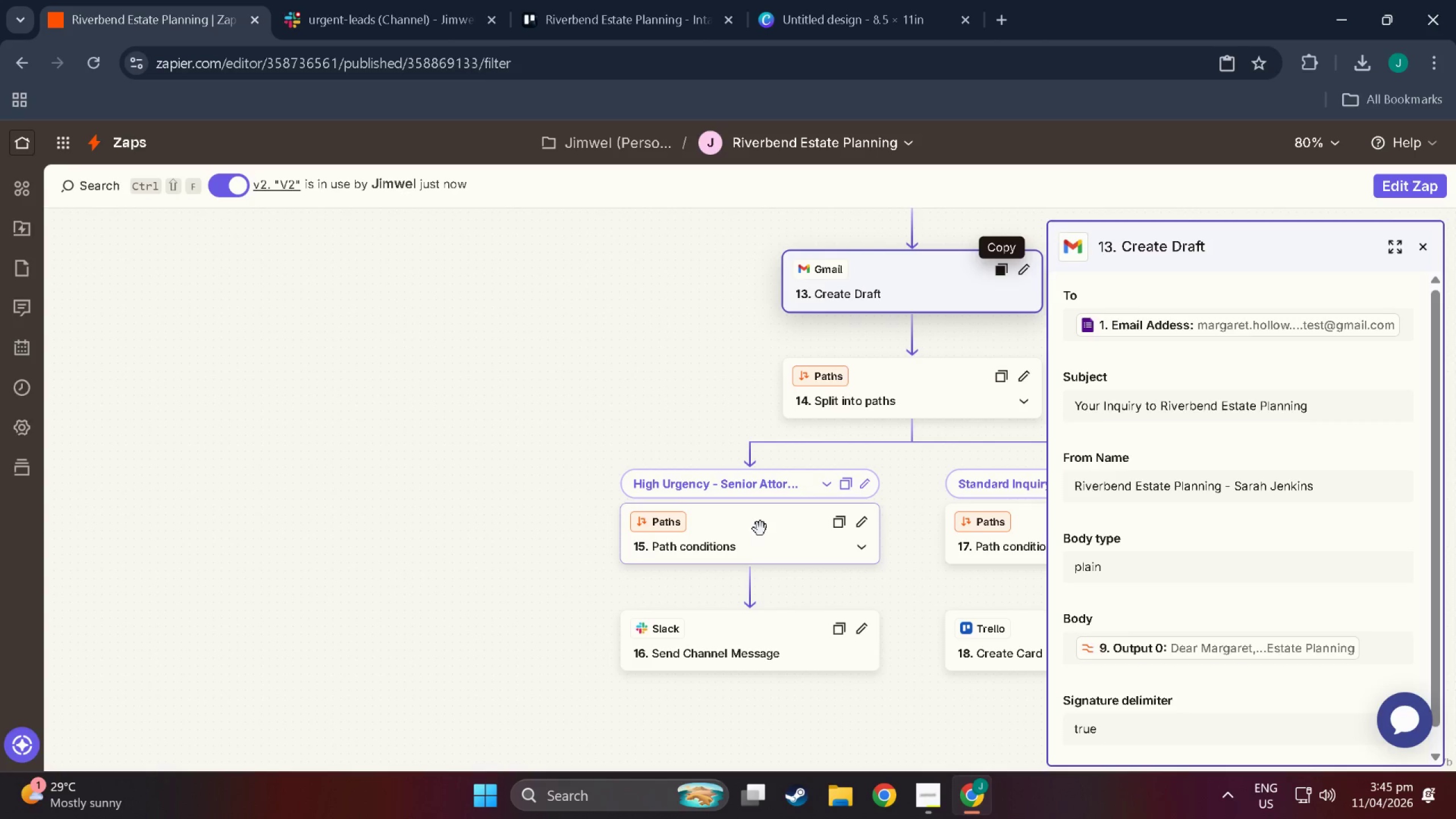 
scroll: coordinate [760, 529], scroll_direction: down, amount: 1.0
 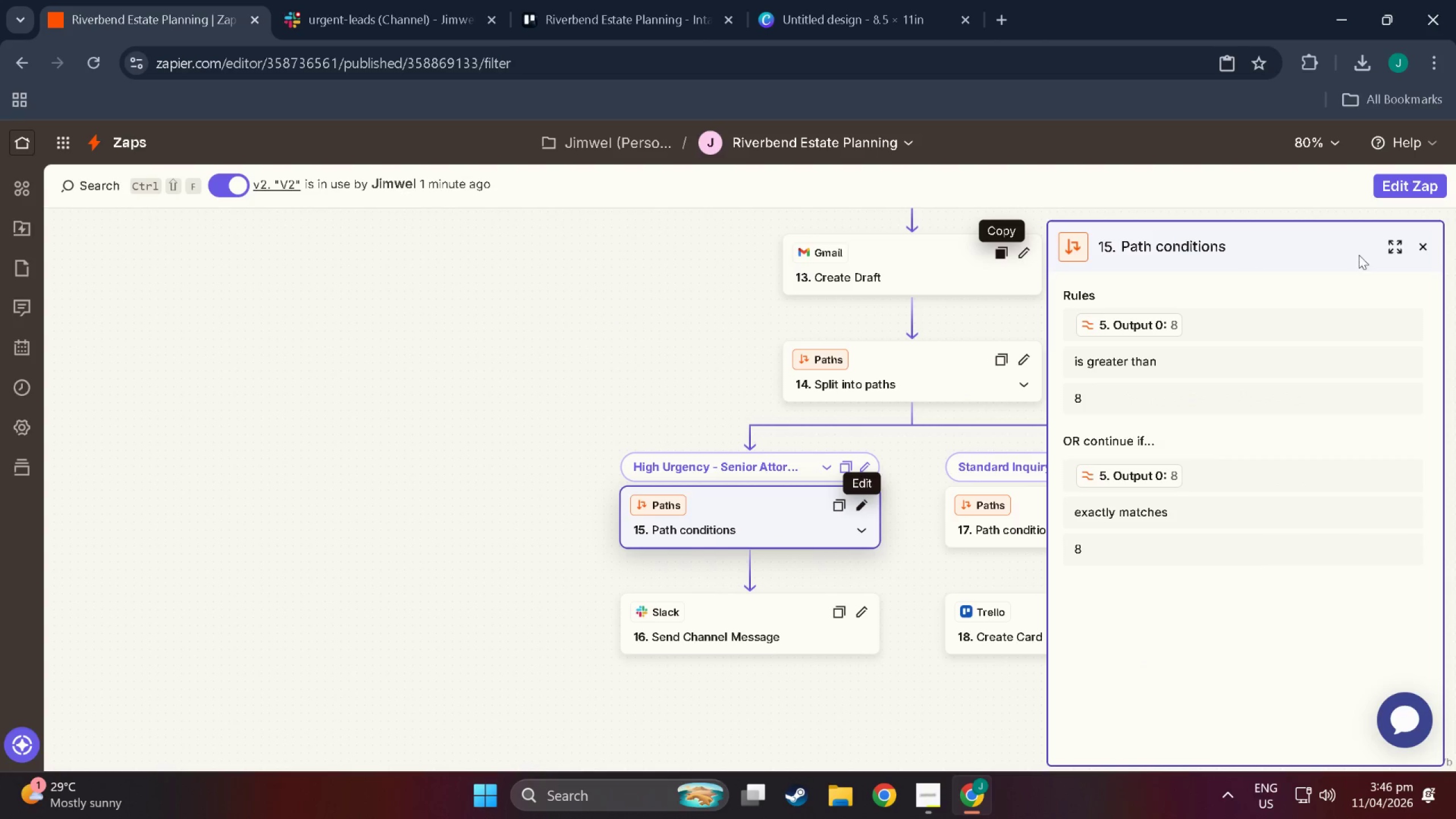 
key(Meta+Shift+ShiftLeft)
 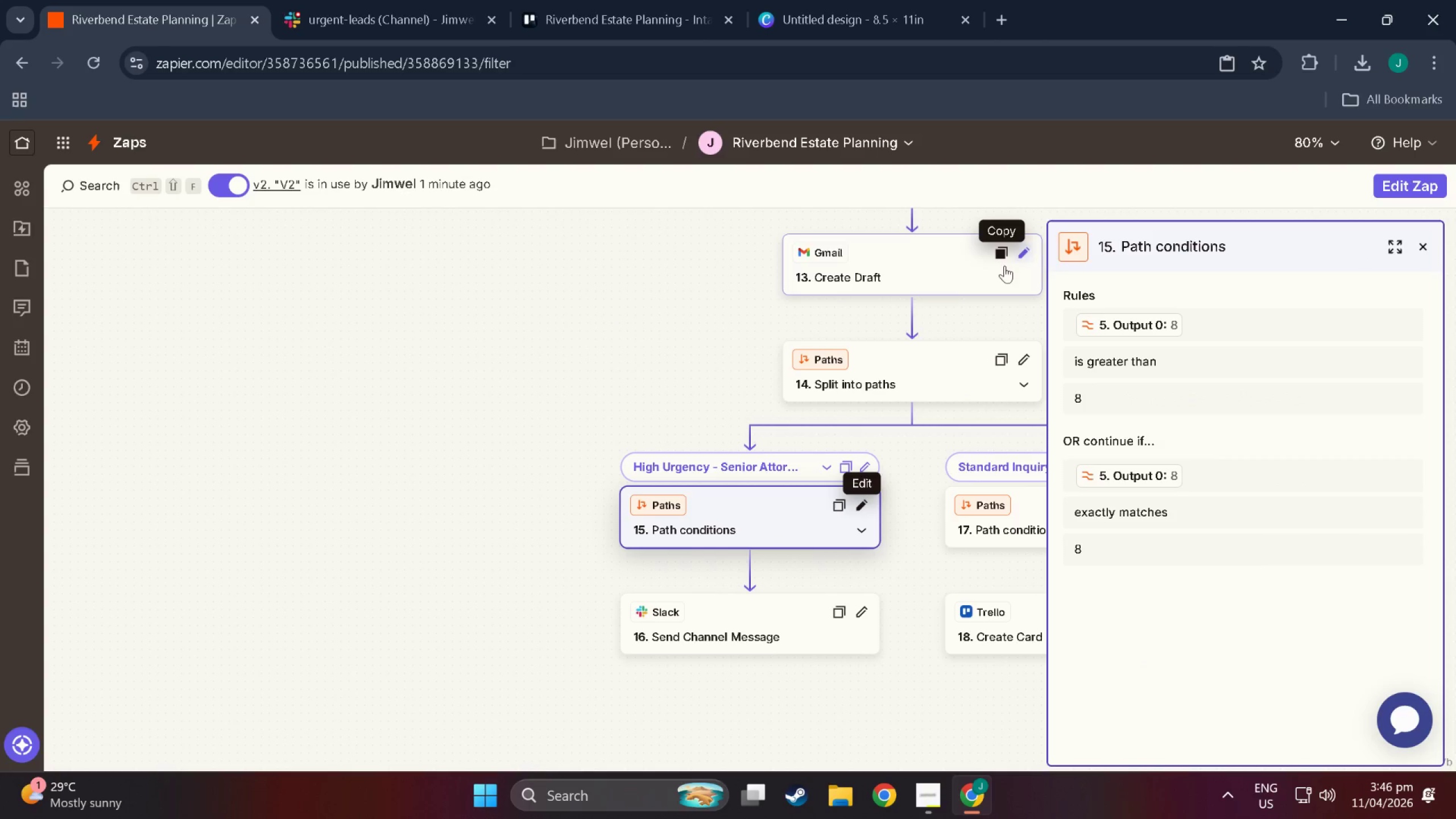 
key(Meta+Shift+S)
 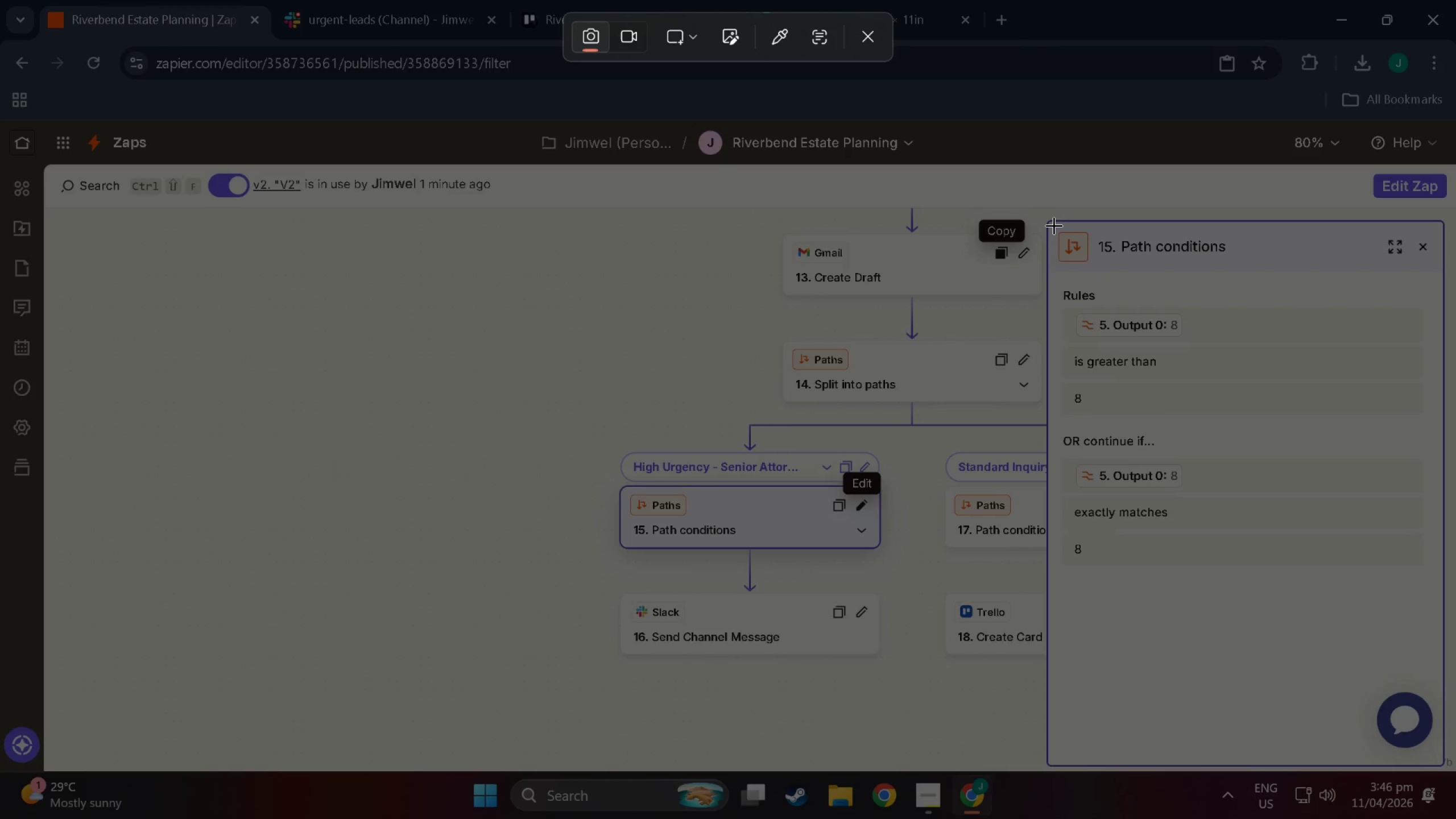 
left_click_drag(start_coordinate=[1052, 225], to_coordinate=[1441, 561])
 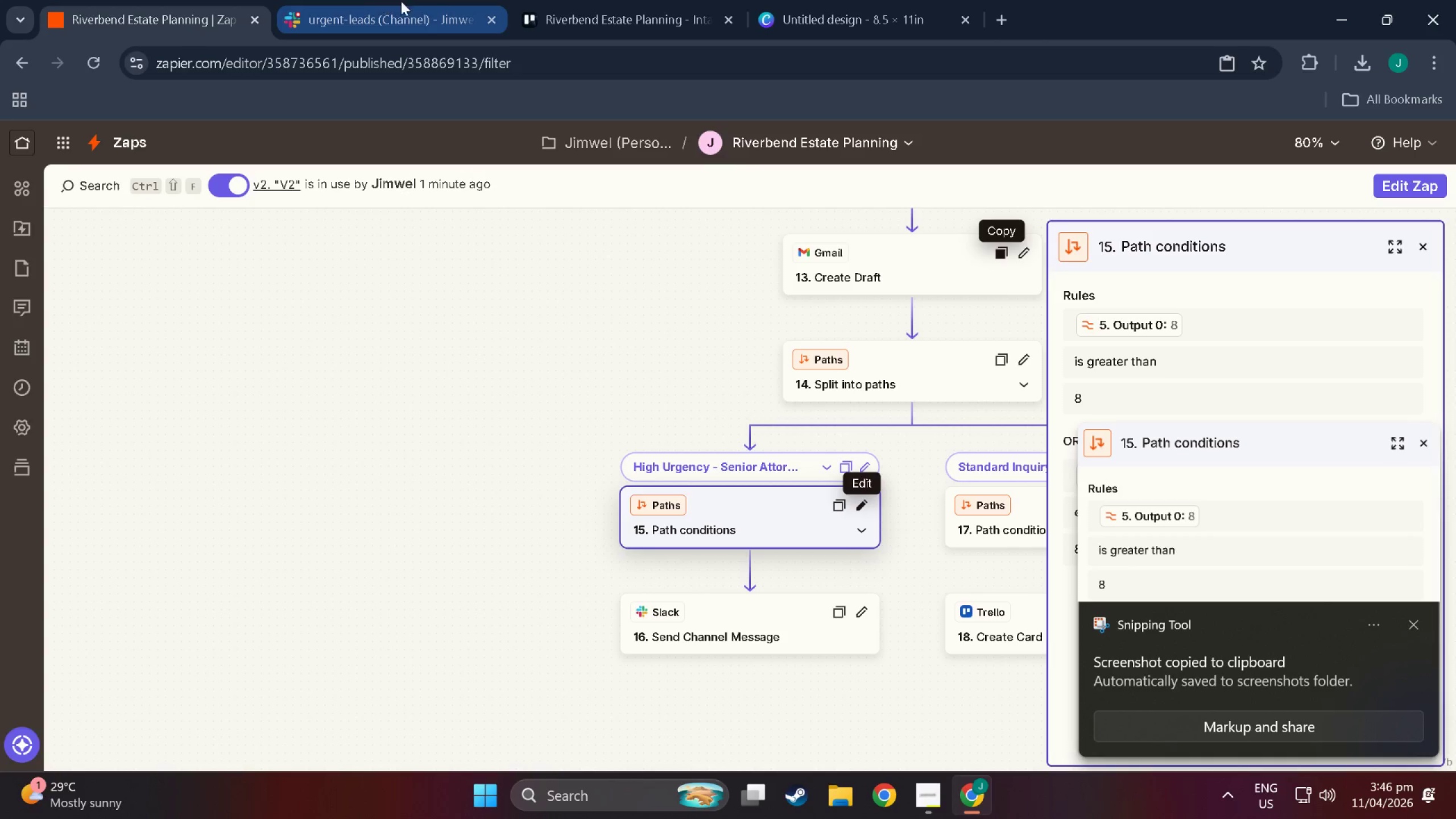 
key(Alt+AltLeft)
 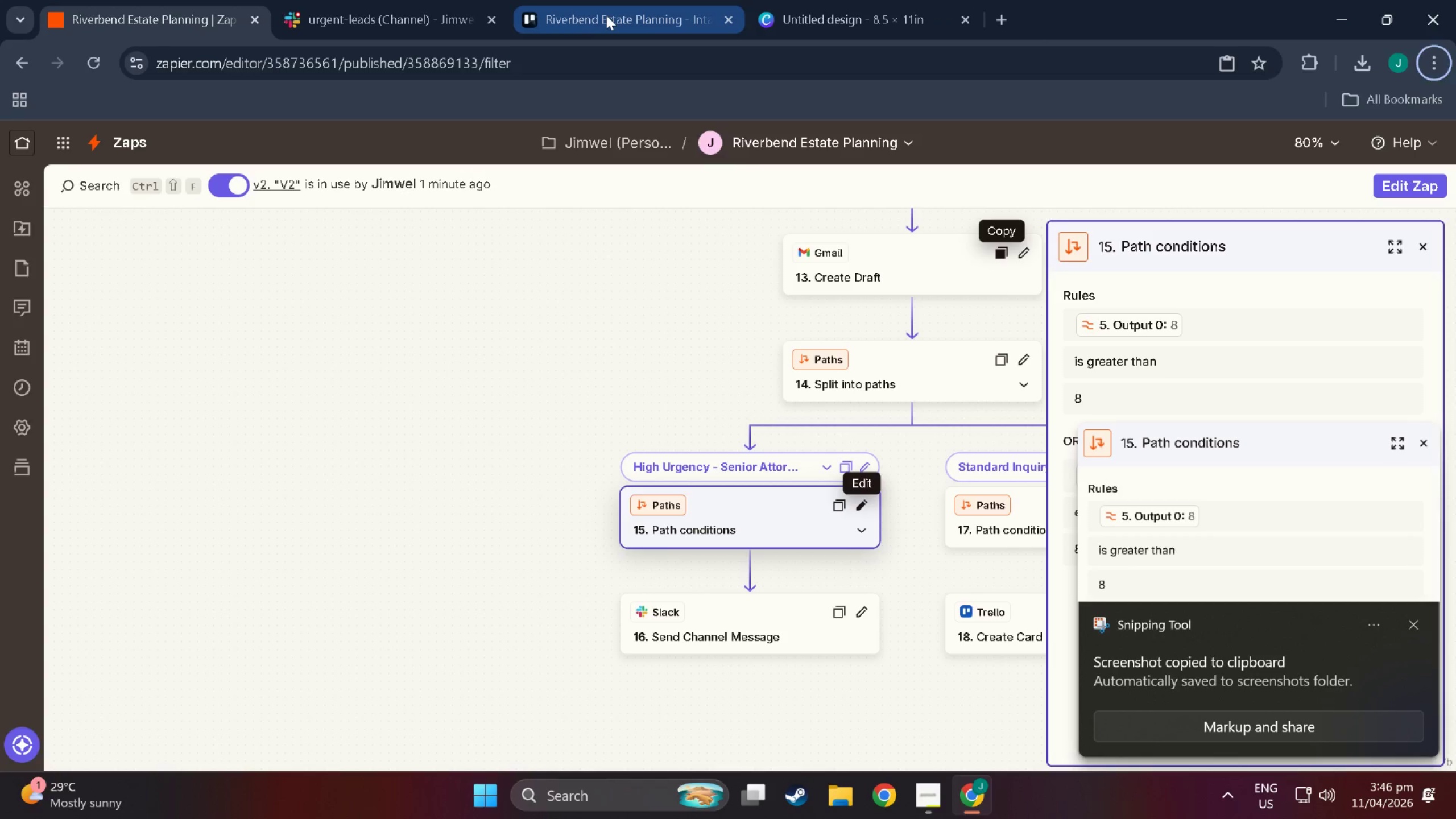 
key(Alt+Tab)
 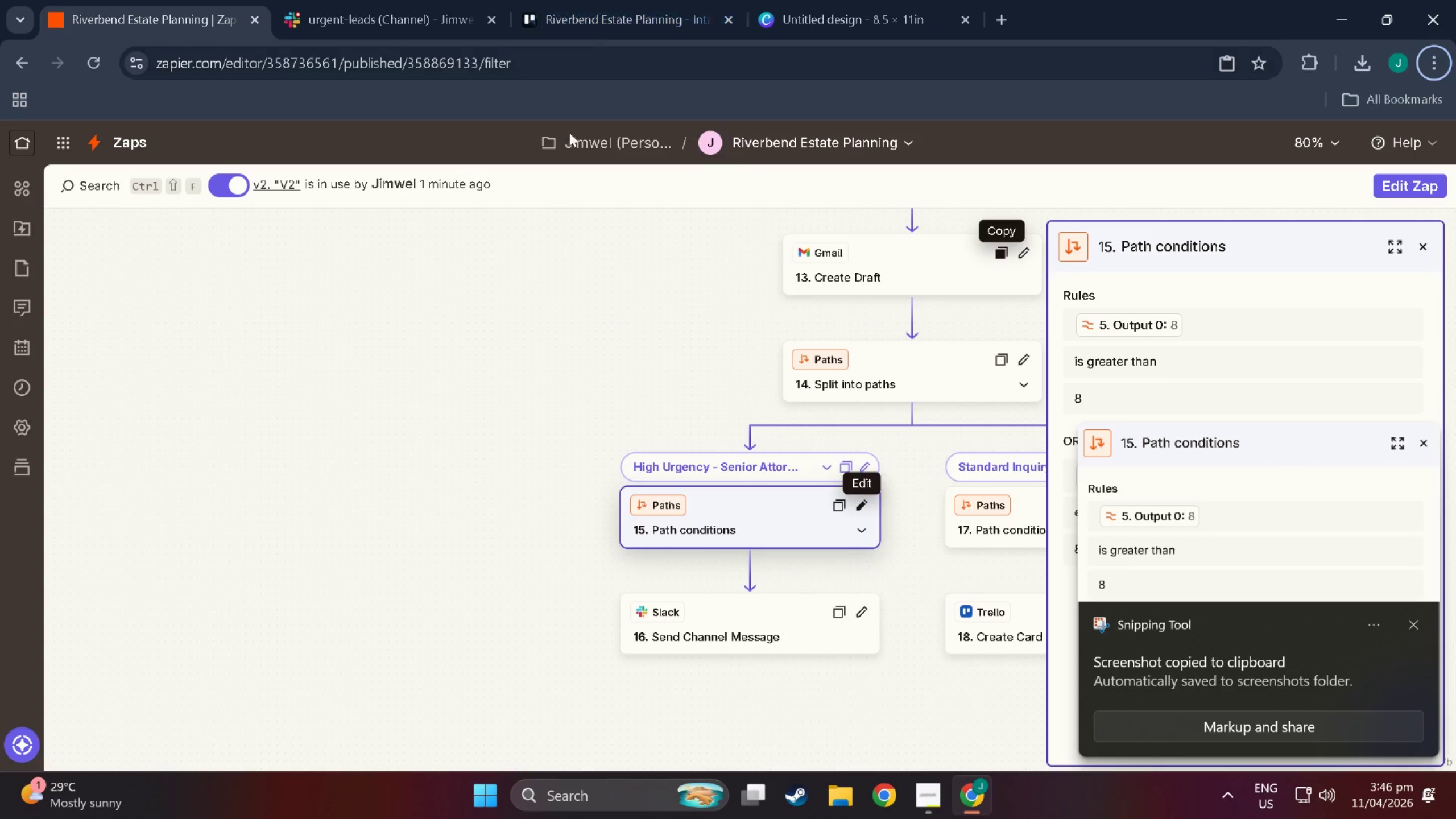 
key(Alt+Tab)
 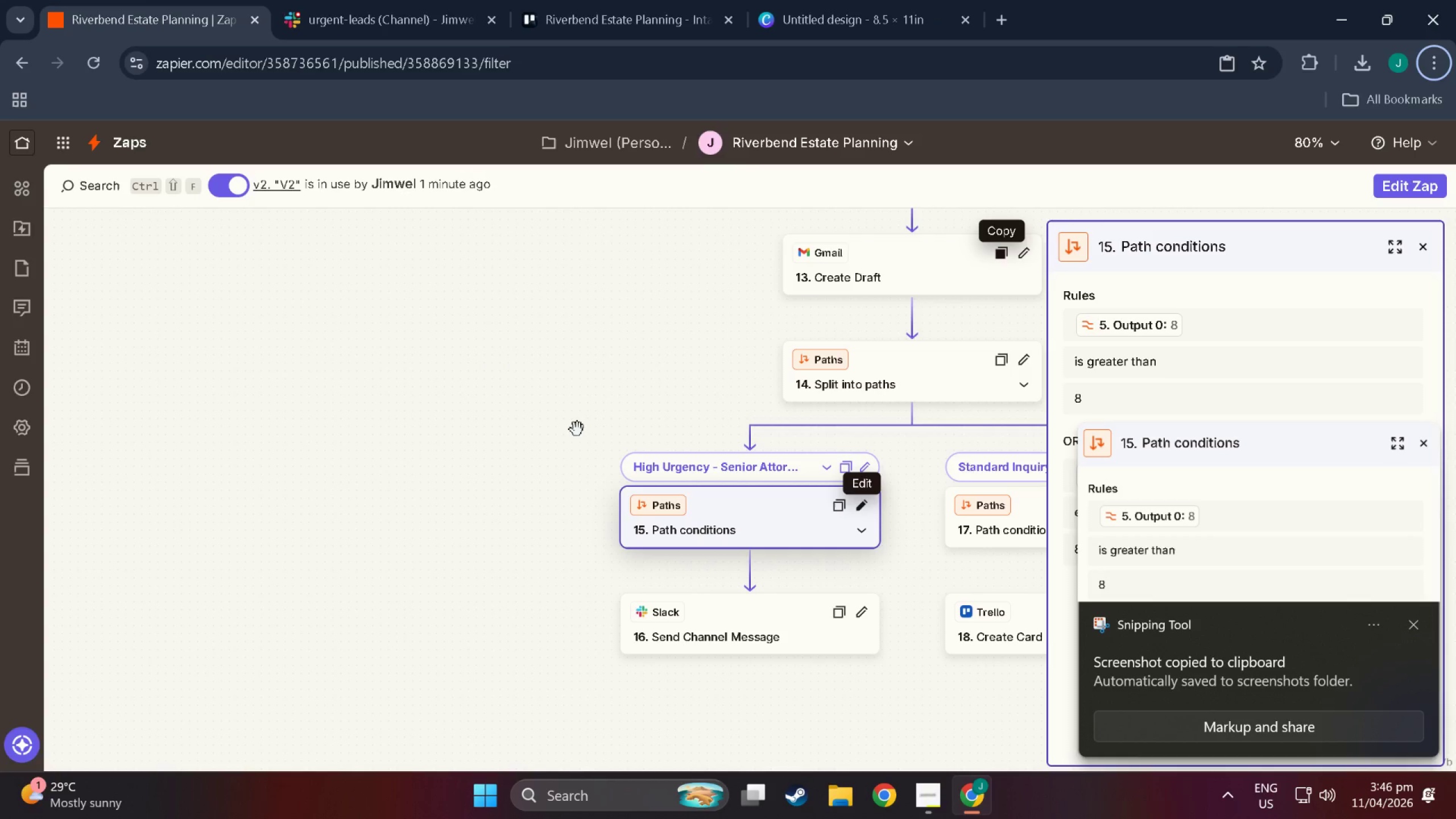 
key(Alt+AltLeft)
 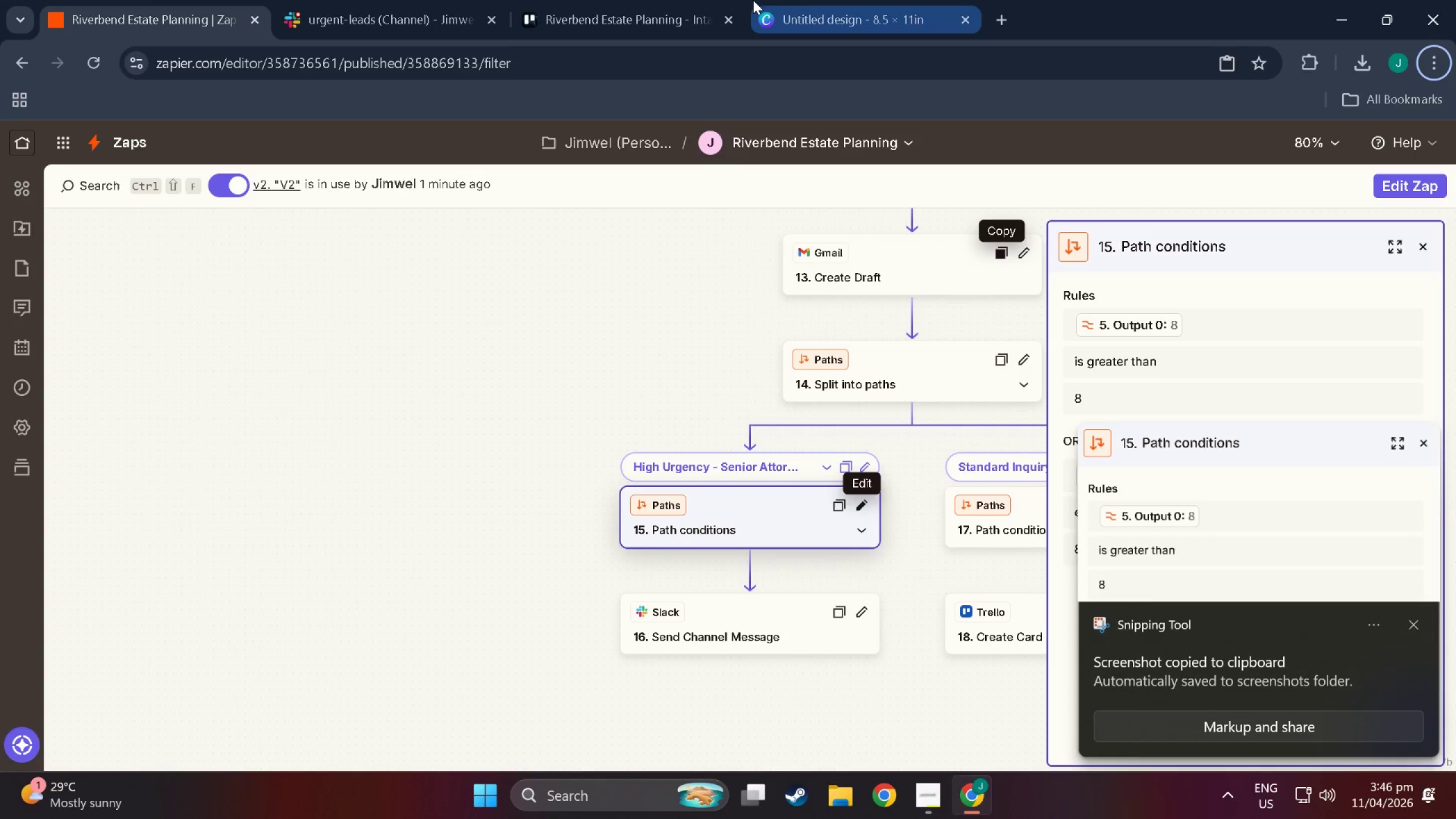 
left_click([799, 0])
 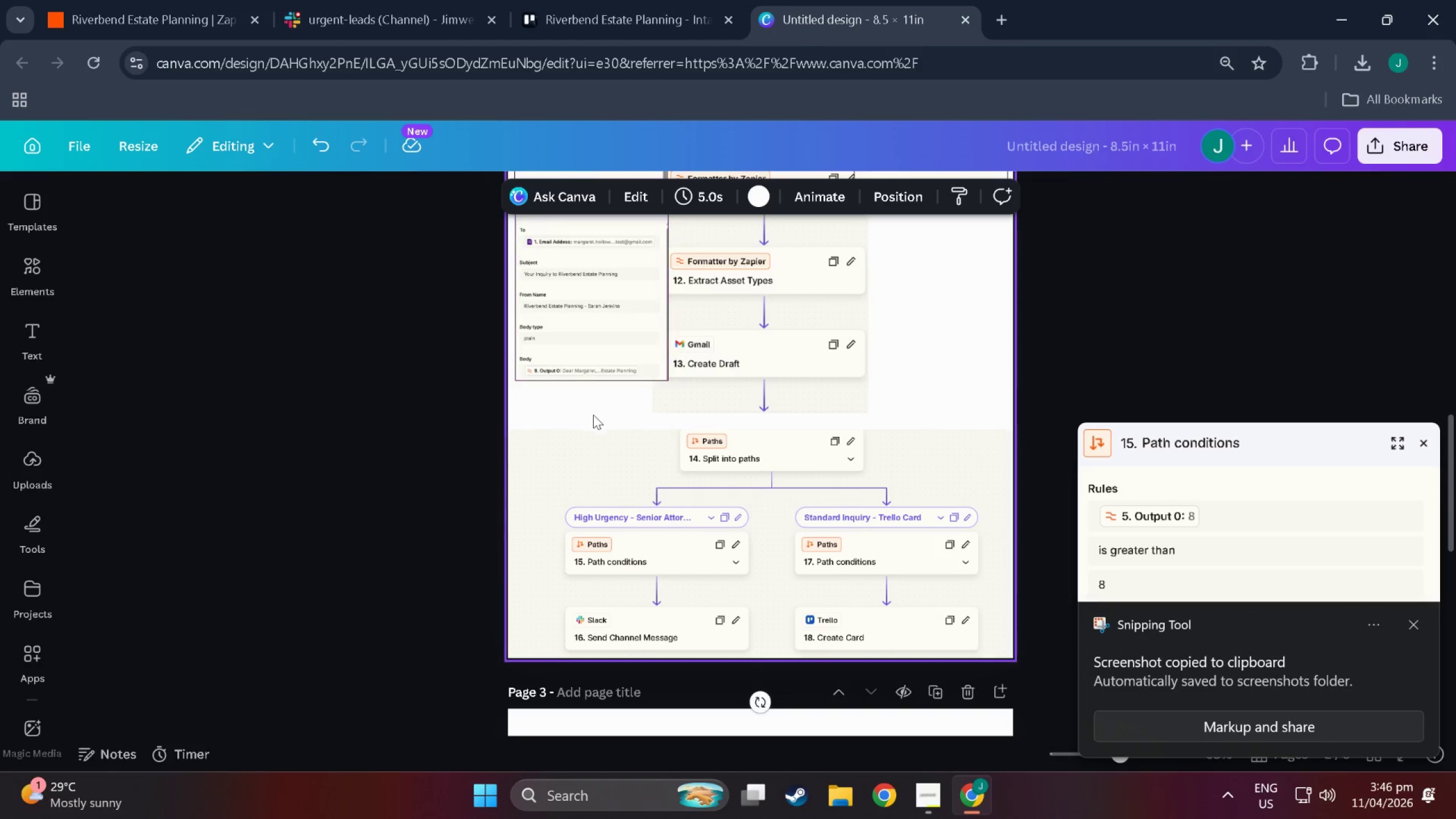 
left_click([568, 413])
 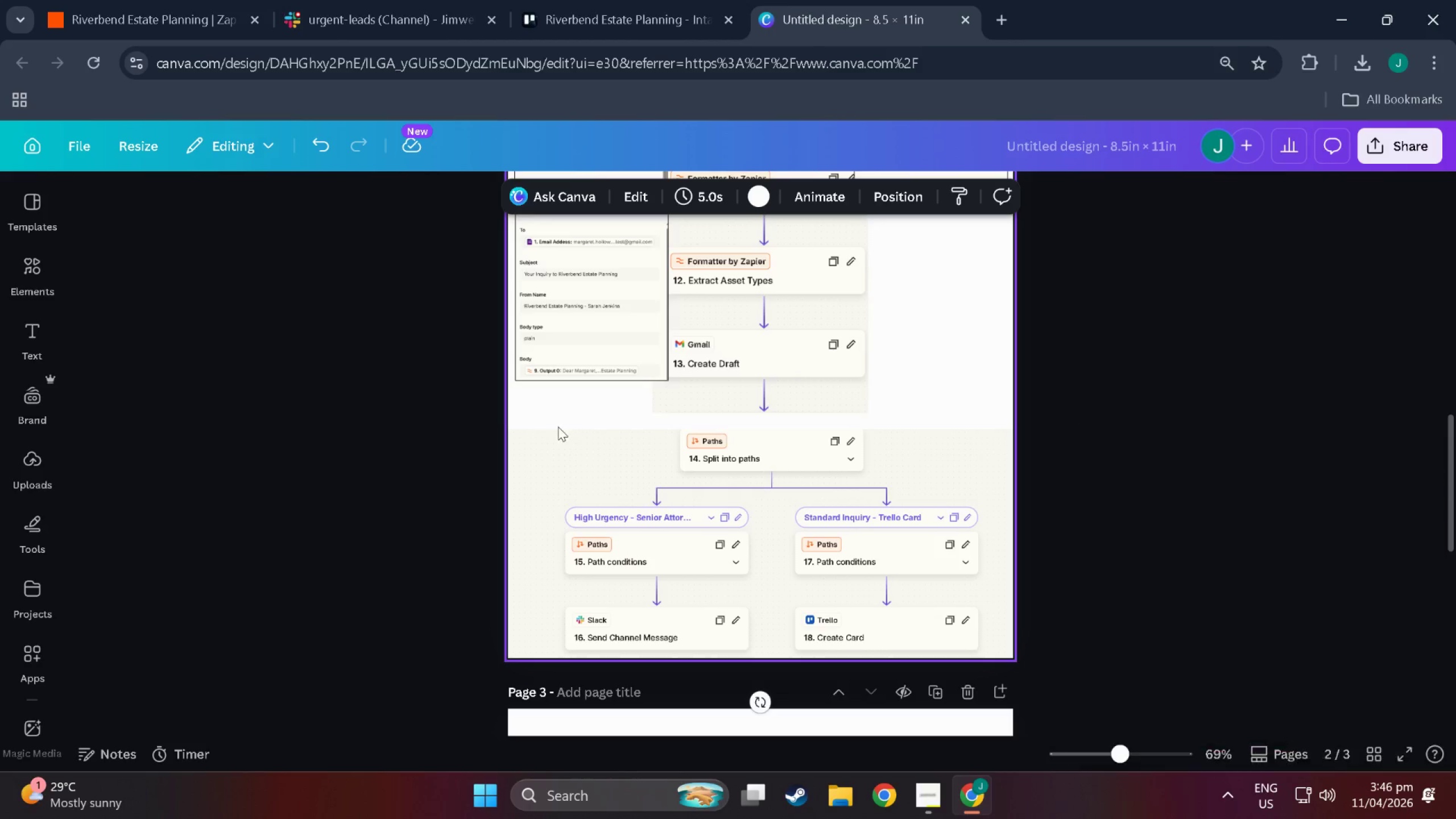 
key(Control+V)
 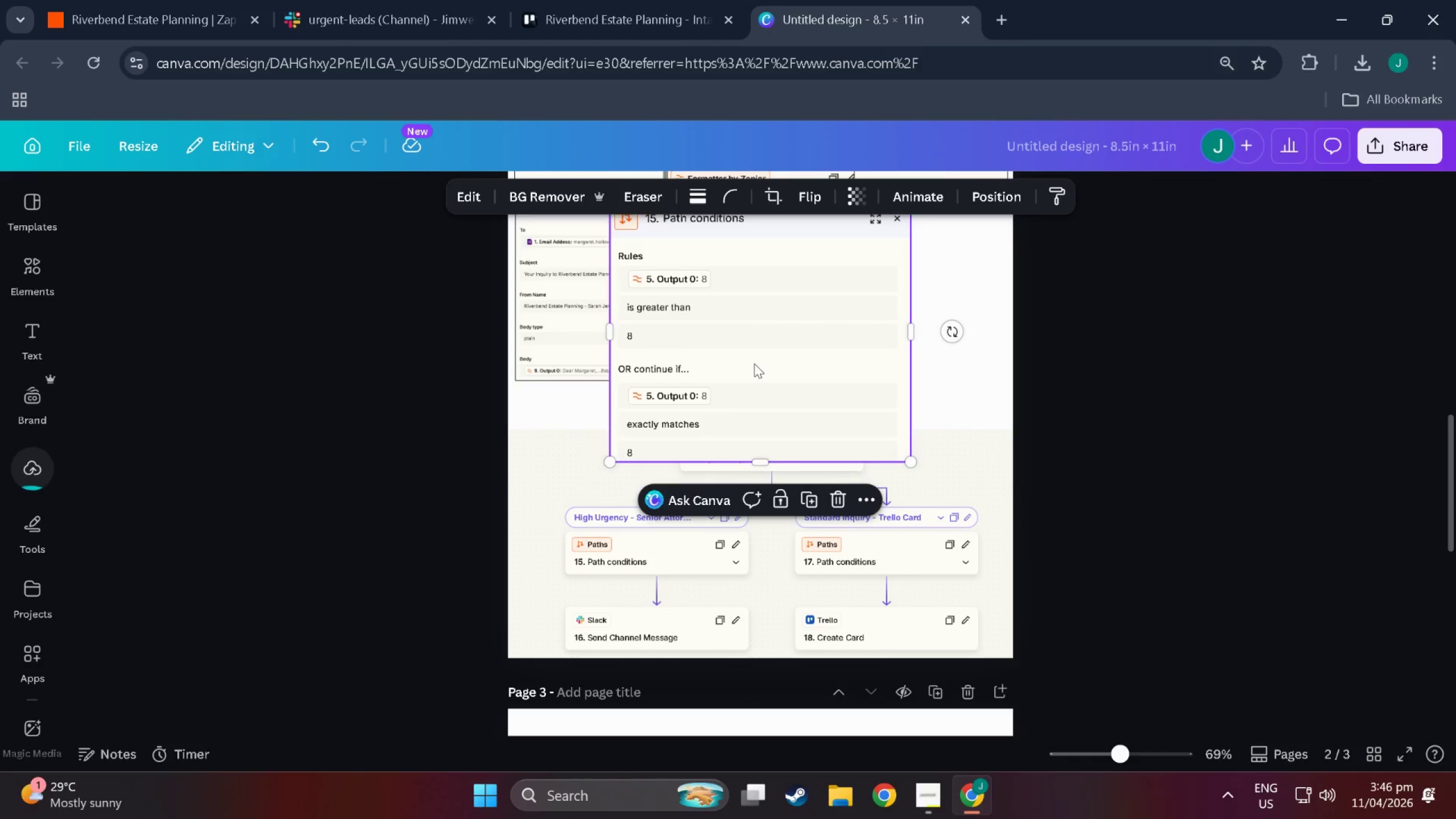 
scroll: coordinate [755, 361], scroll_direction: up, amount: 5.0
 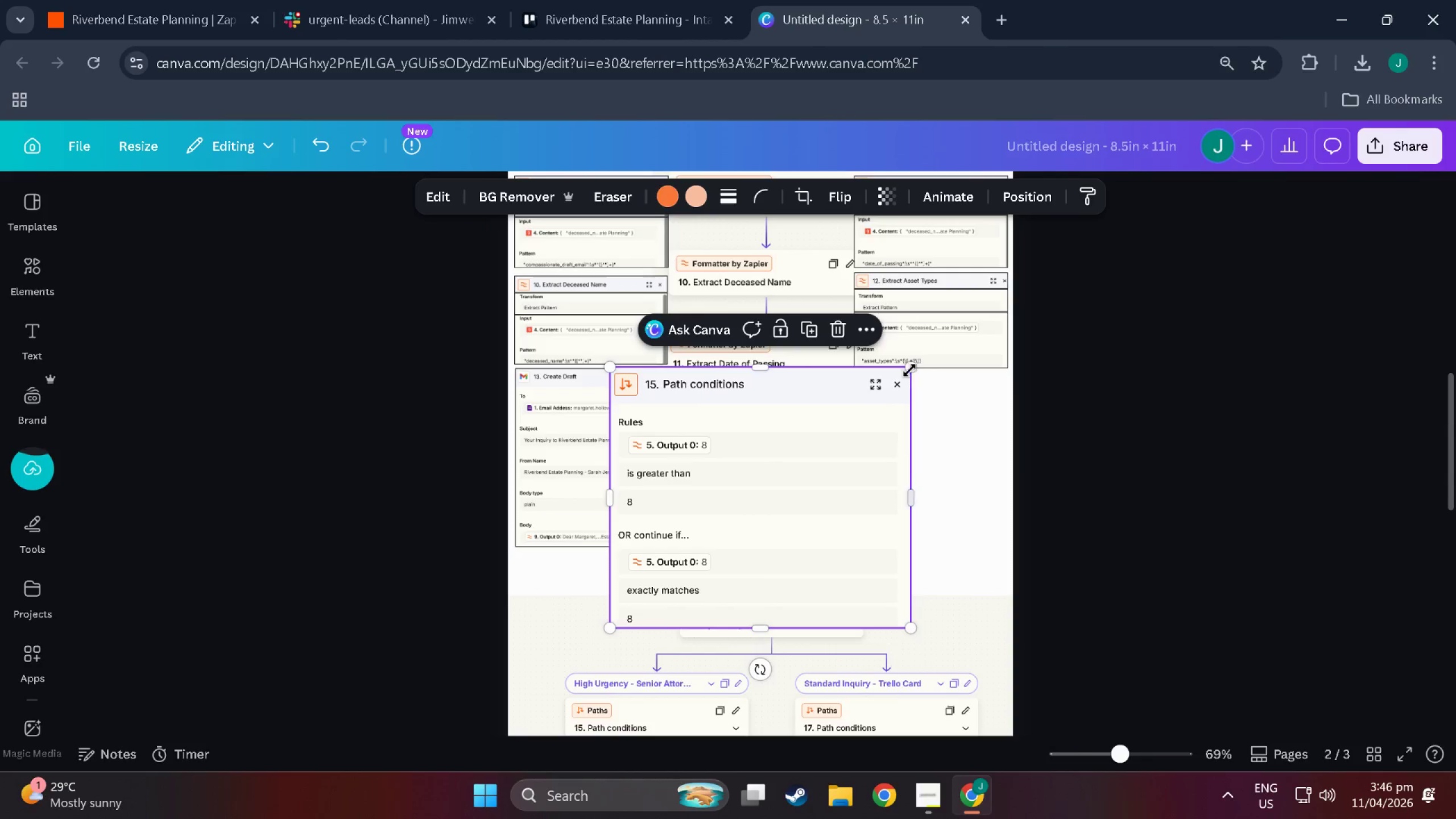 
left_click_drag(start_coordinate=[909, 370], to_coordinate=[690, 549])
 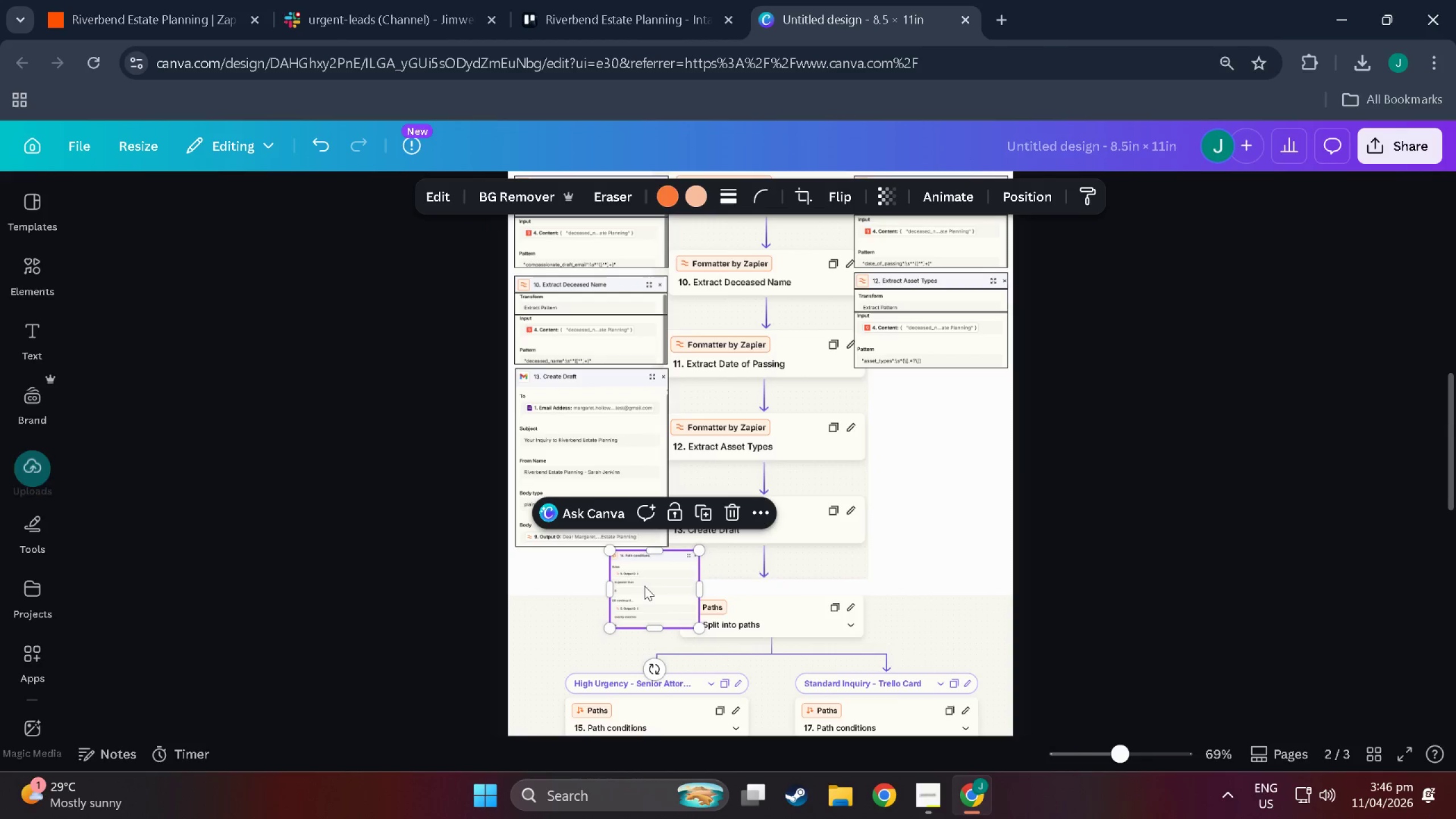 
left_click_drag(start_coordinate=[644, 586], to_coordinate=[552, 585])
 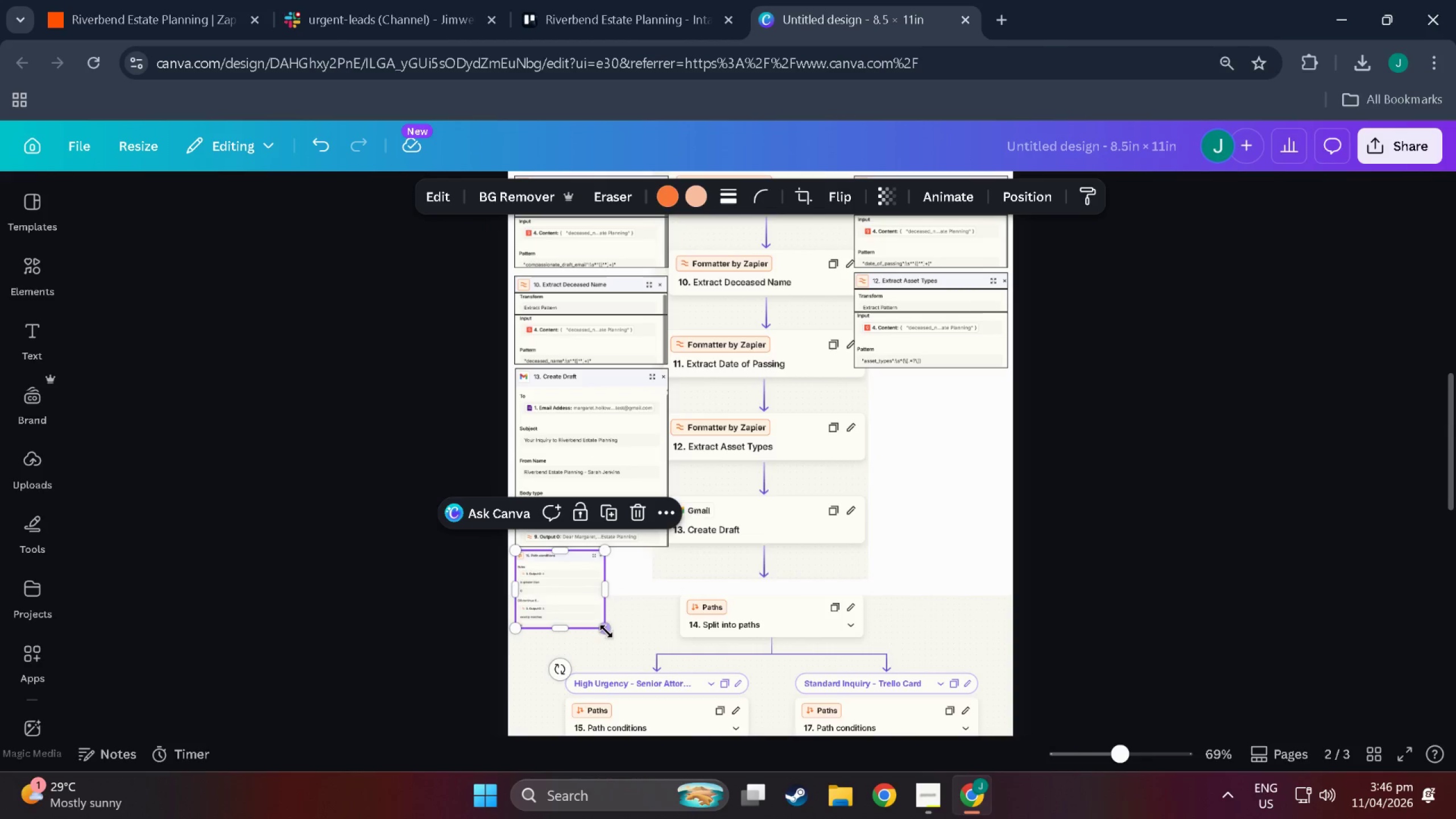 
left_click_drag(start_coordinate=[606, 631], to_coordinate=[687, 657])
 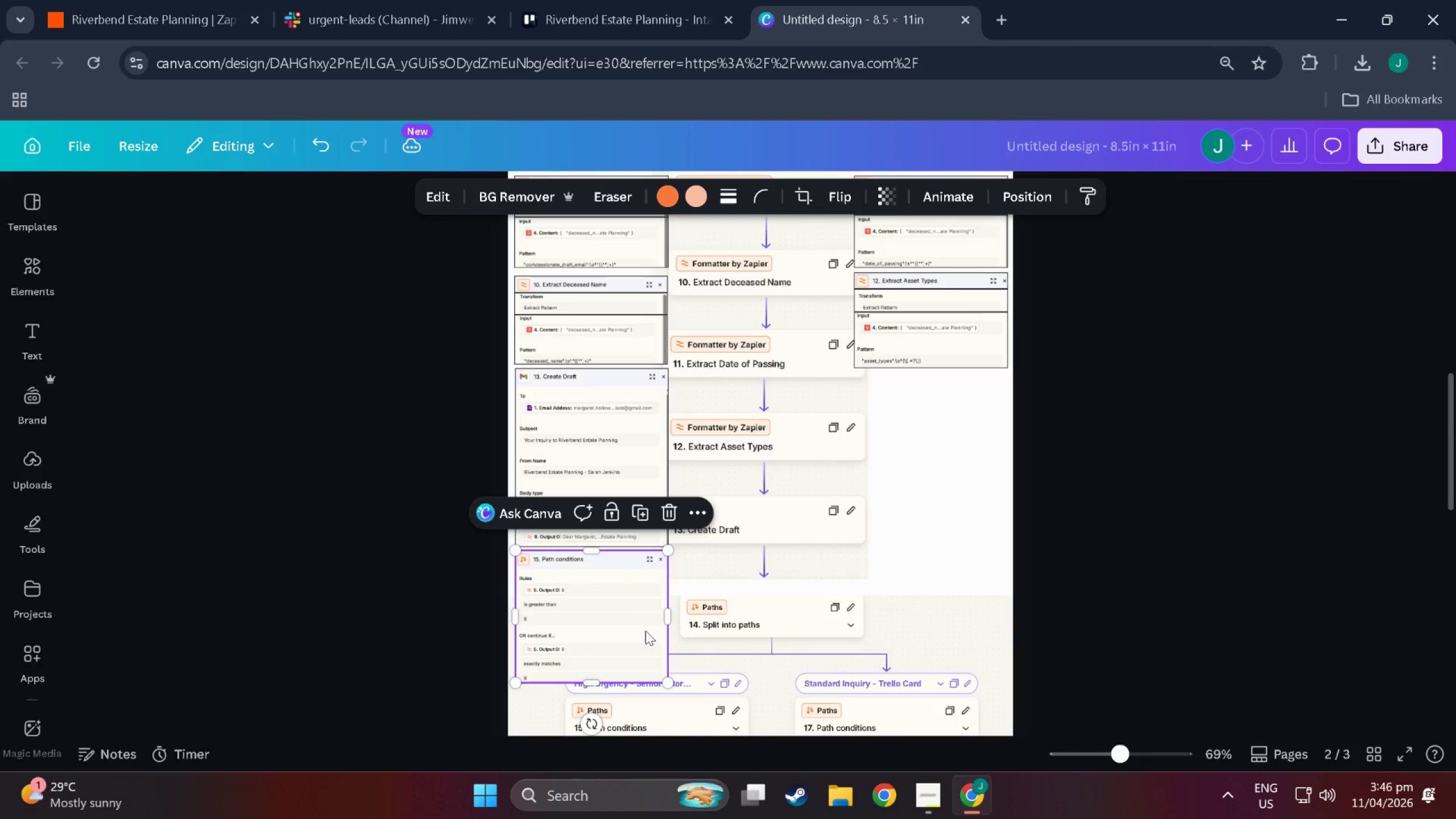 
left_click_drag(start_coordinate=[646, 631], to_coordinate=[645, 602])
 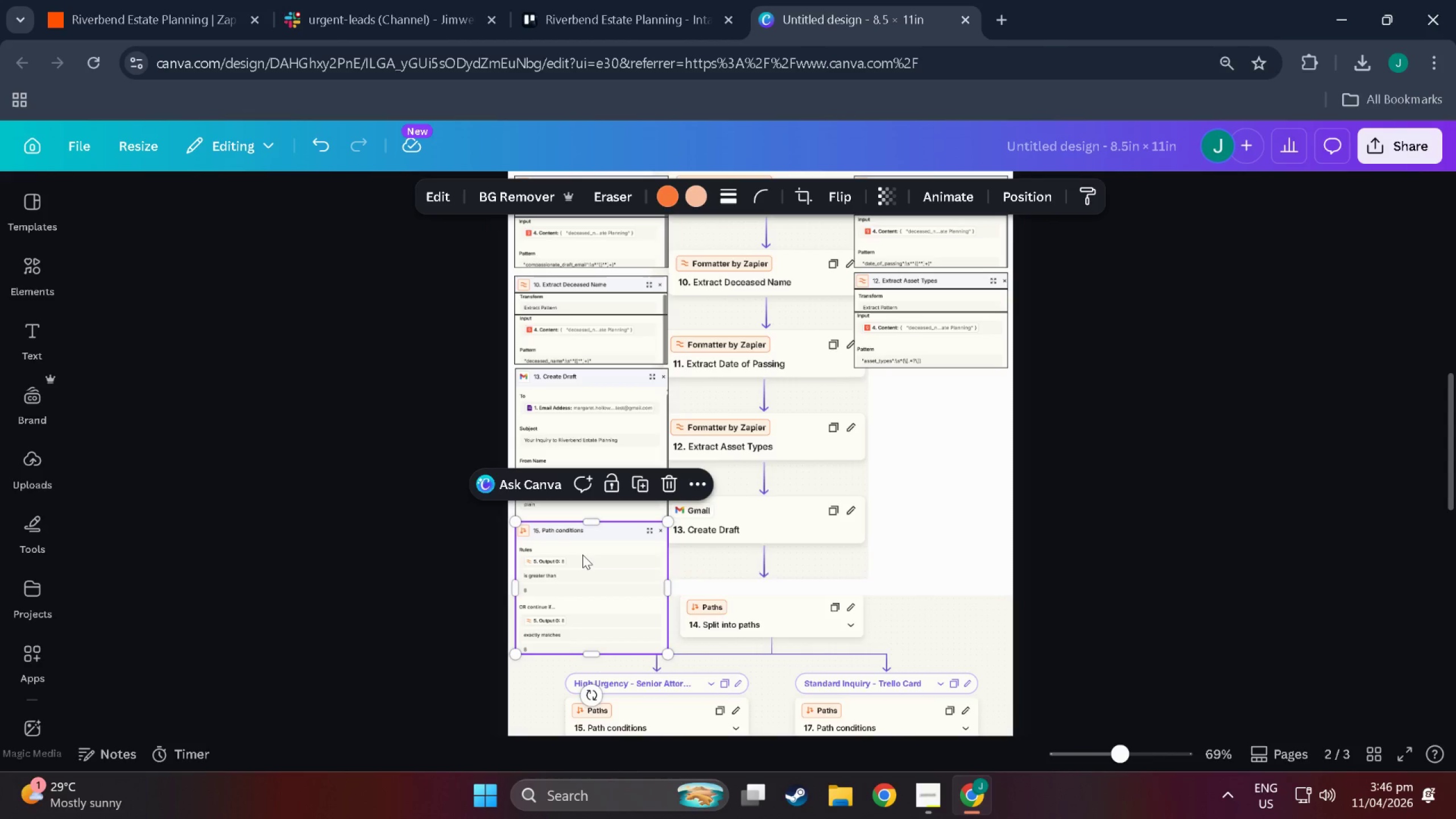 
hold_key(key=ControlLeft, duration=0.69)
 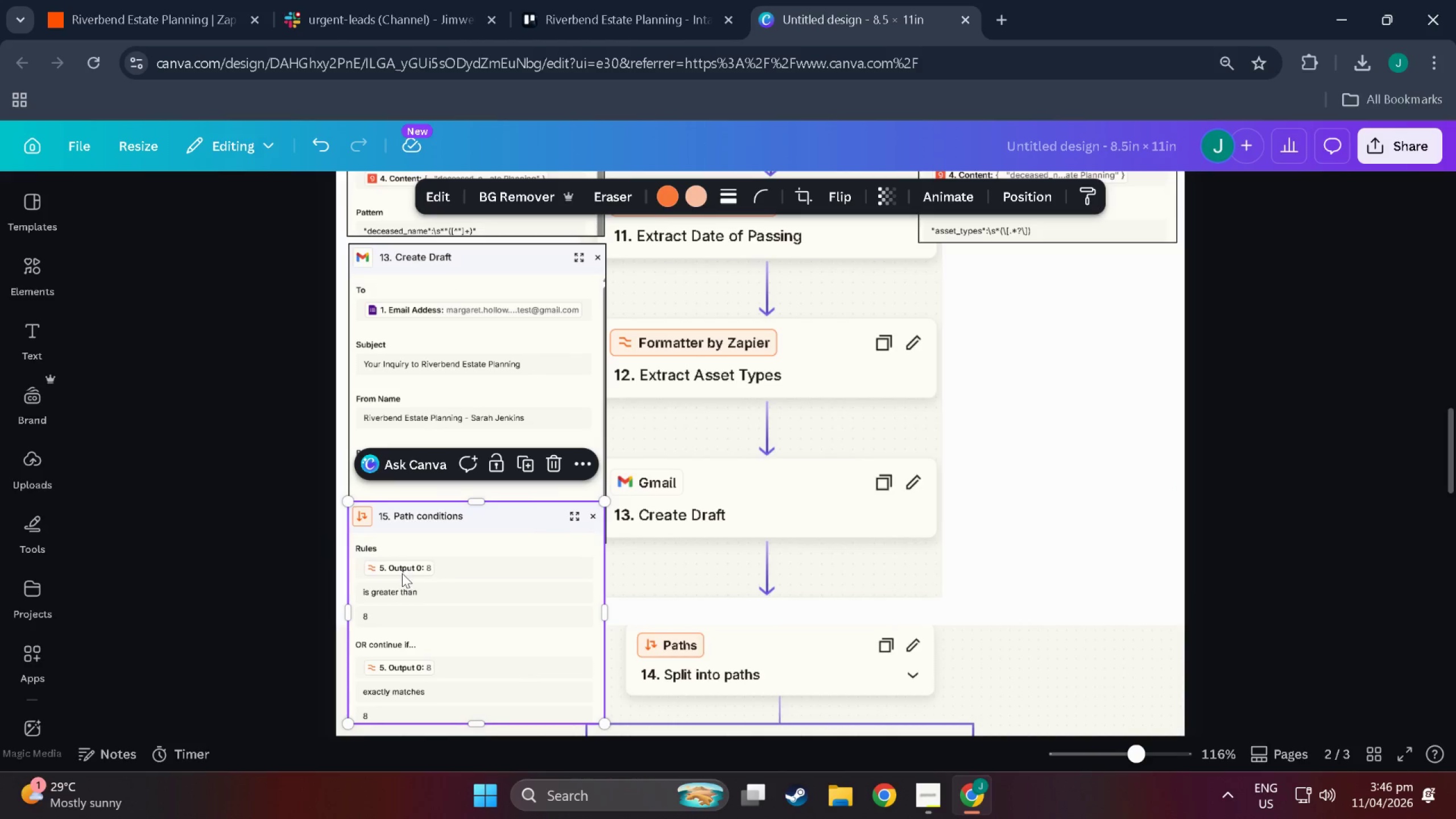 
scroll: coordinate [578, 581], scroll_direction: down, amount: 1.0
 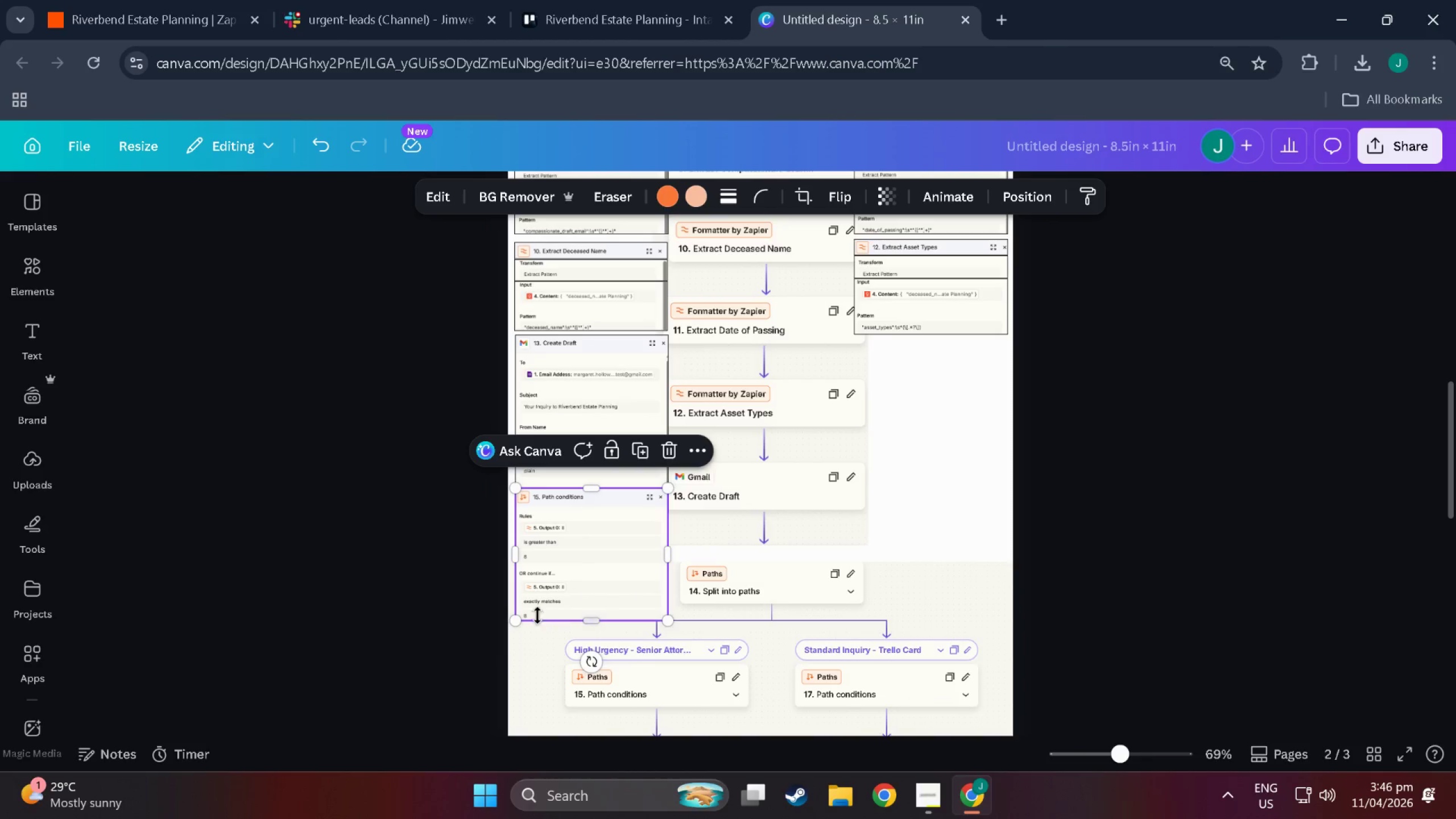 
scroll: coordinate [404, 568], scroll_direction: up, amount: 6.0
 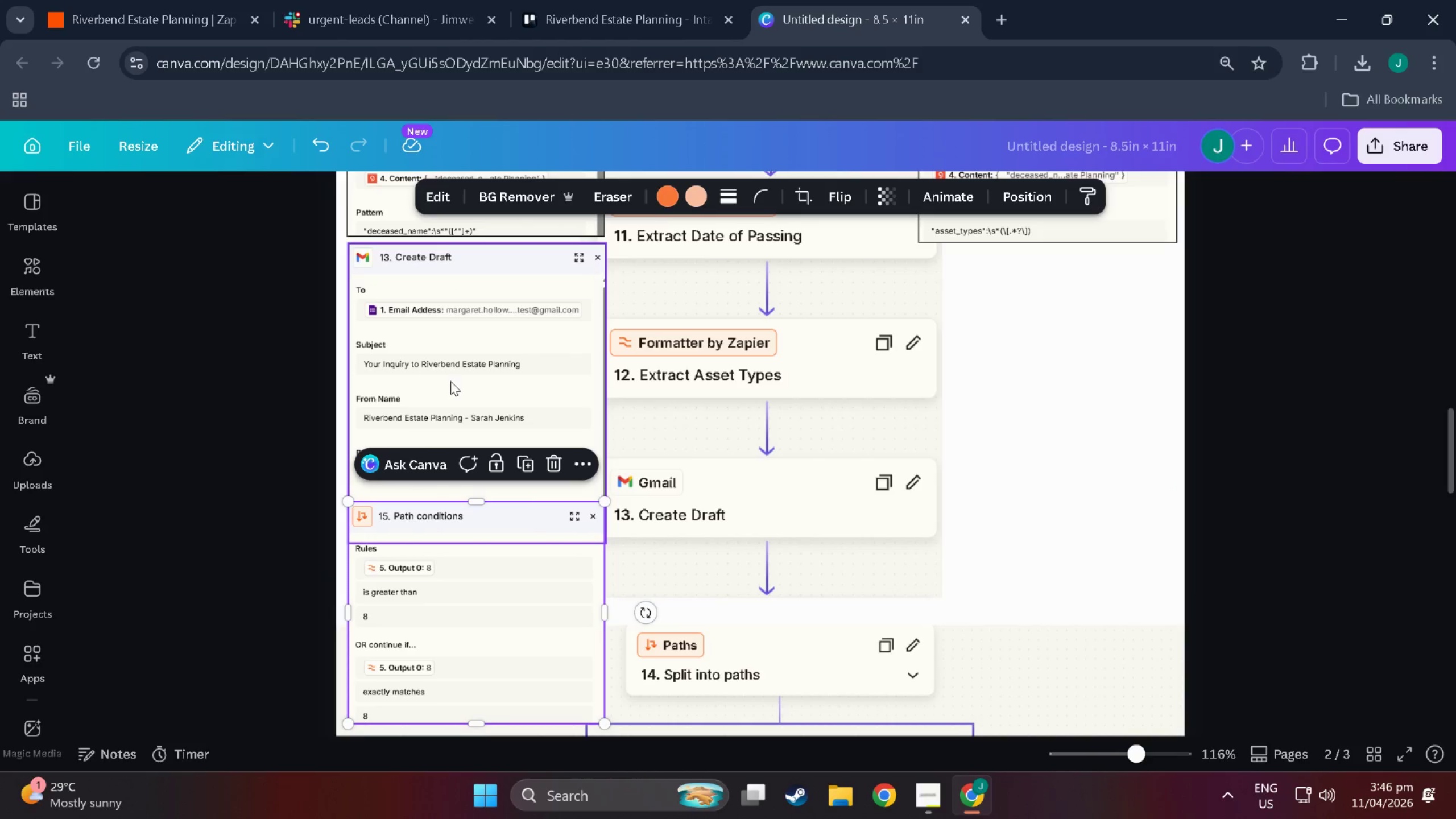 
left_click([457, 371])
 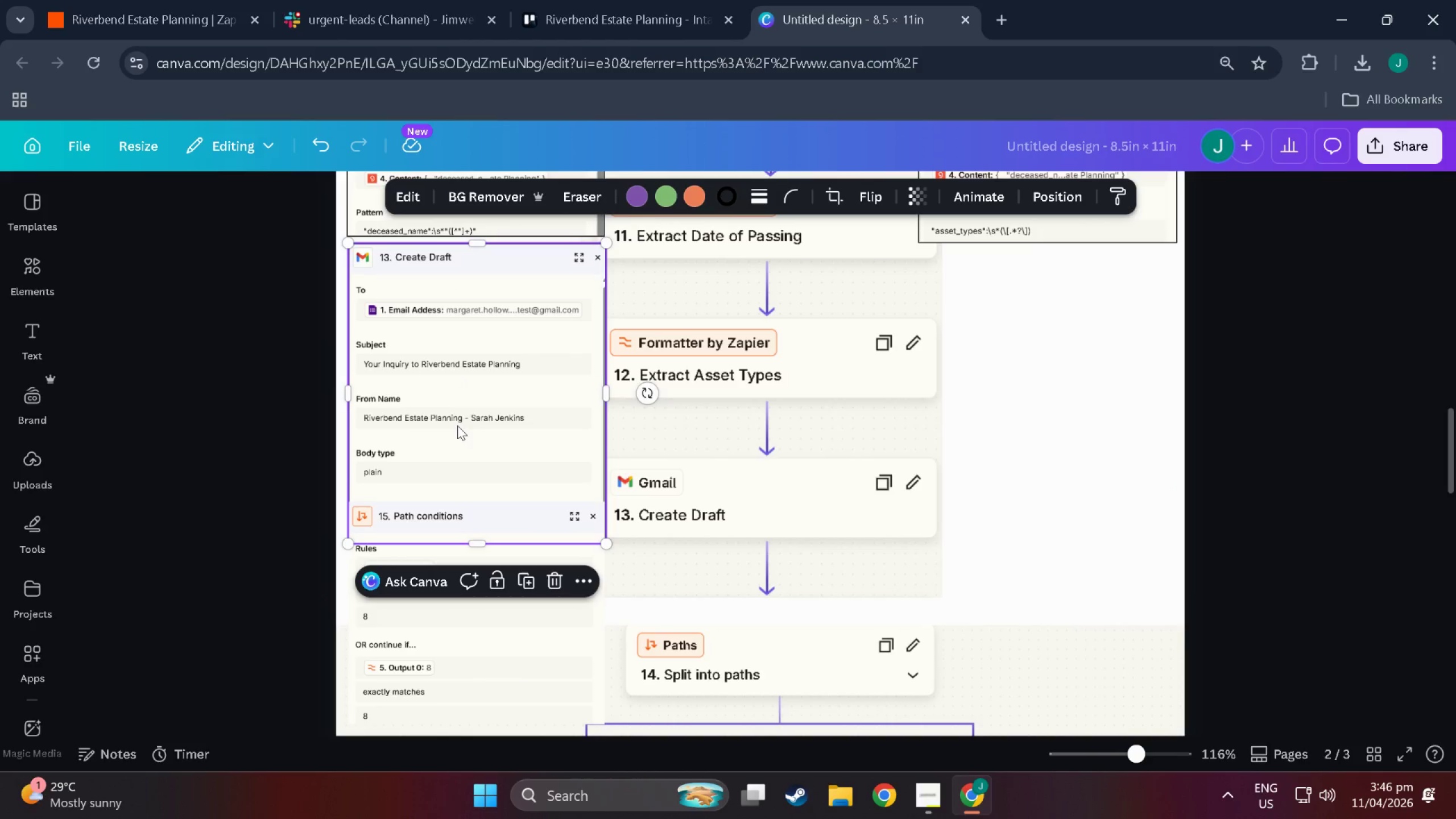 
hold_key(key=ControlLeft, duration=1.5)
 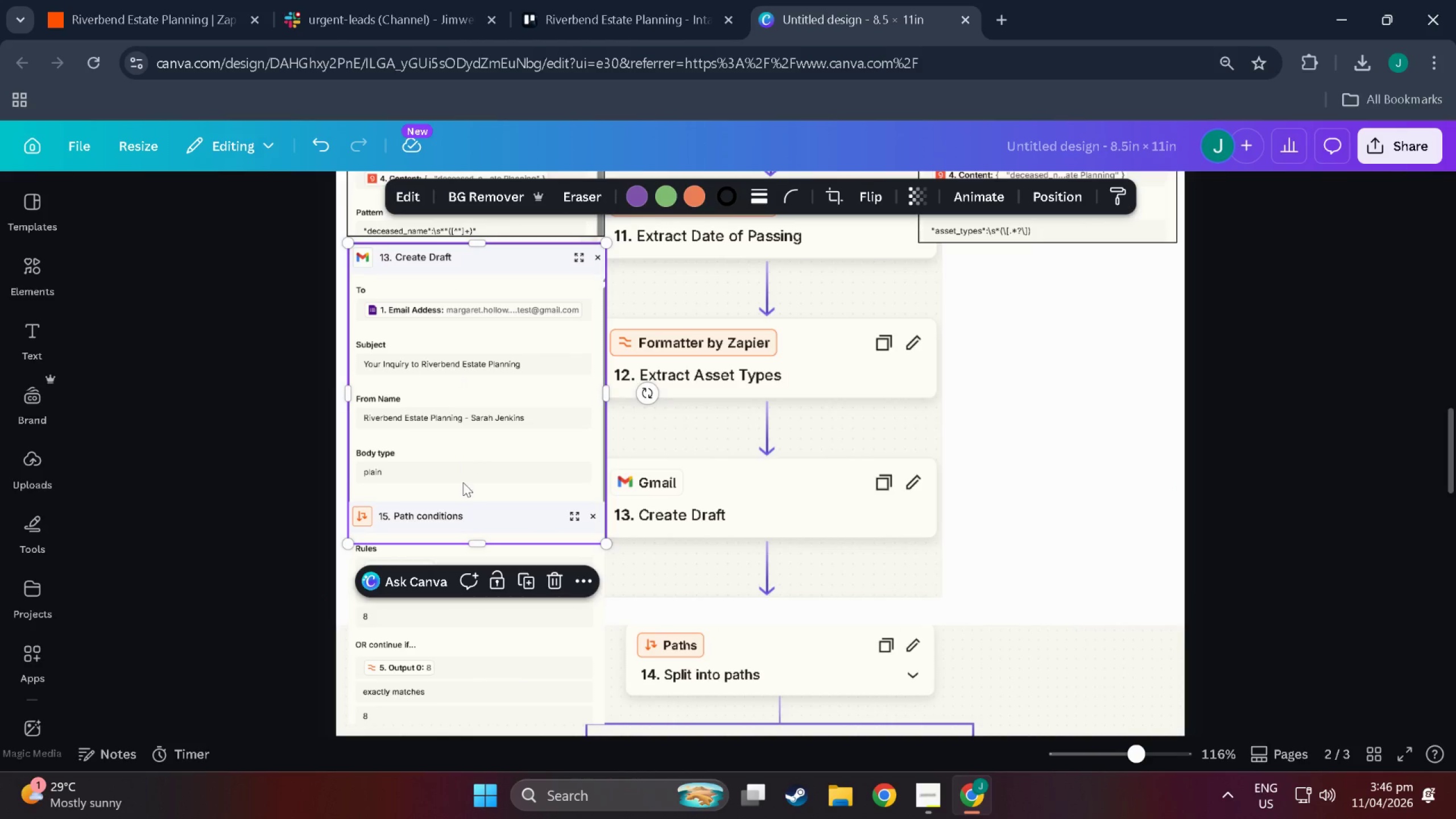 
key(Control+ControlLeft)
 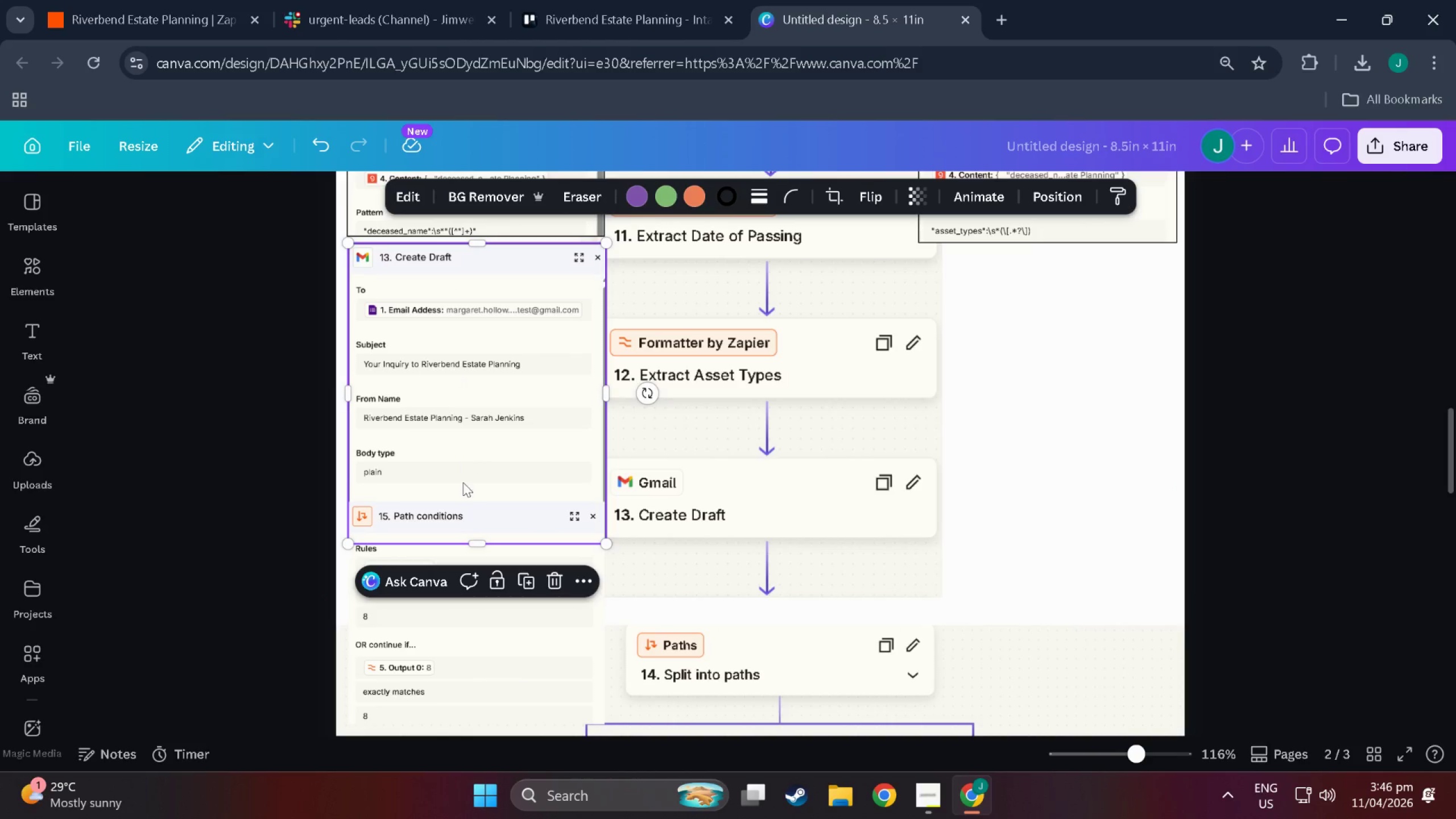 
key(Control+ControlLeft)
 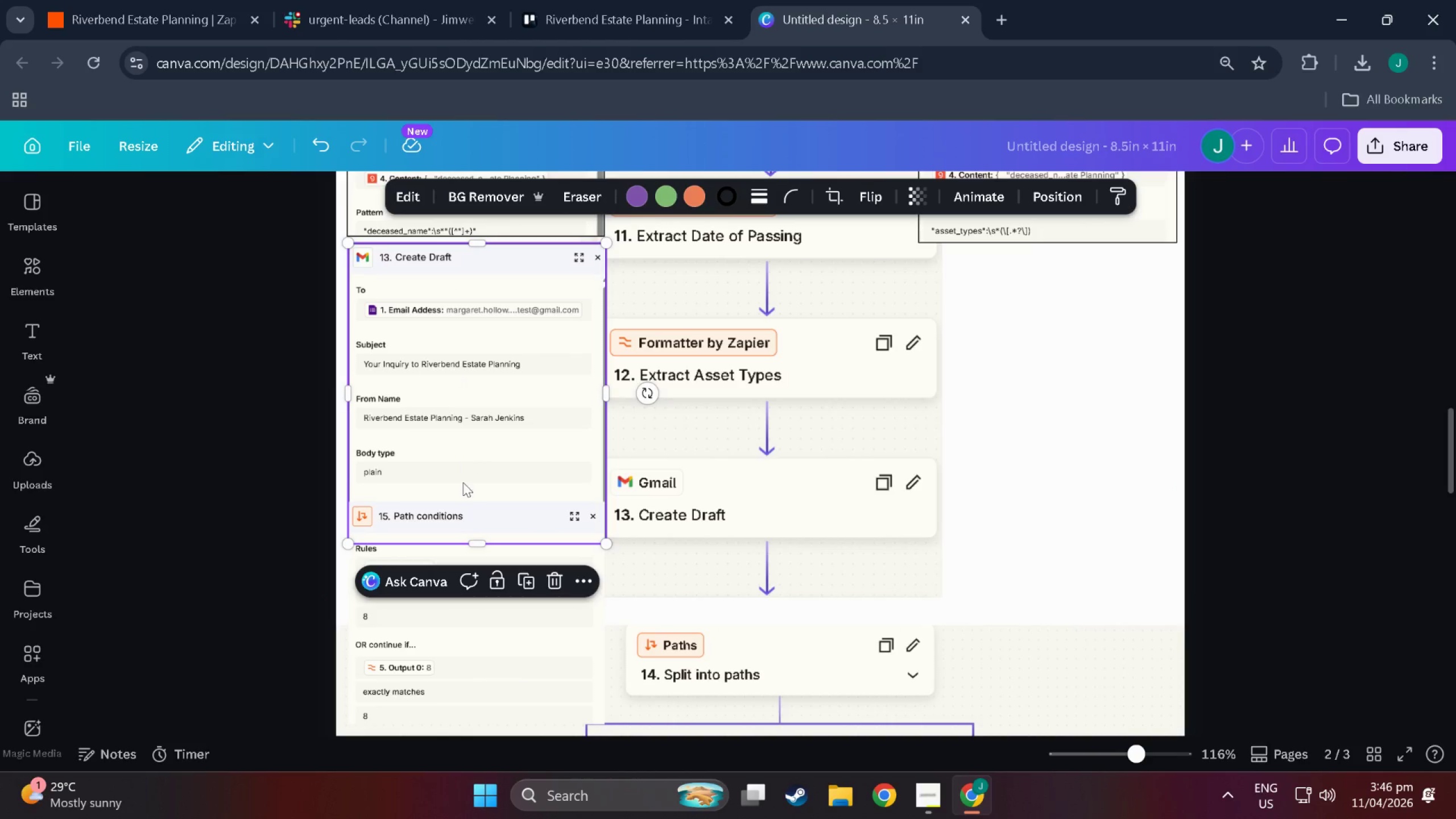 
key(Control+ControlLeft)
 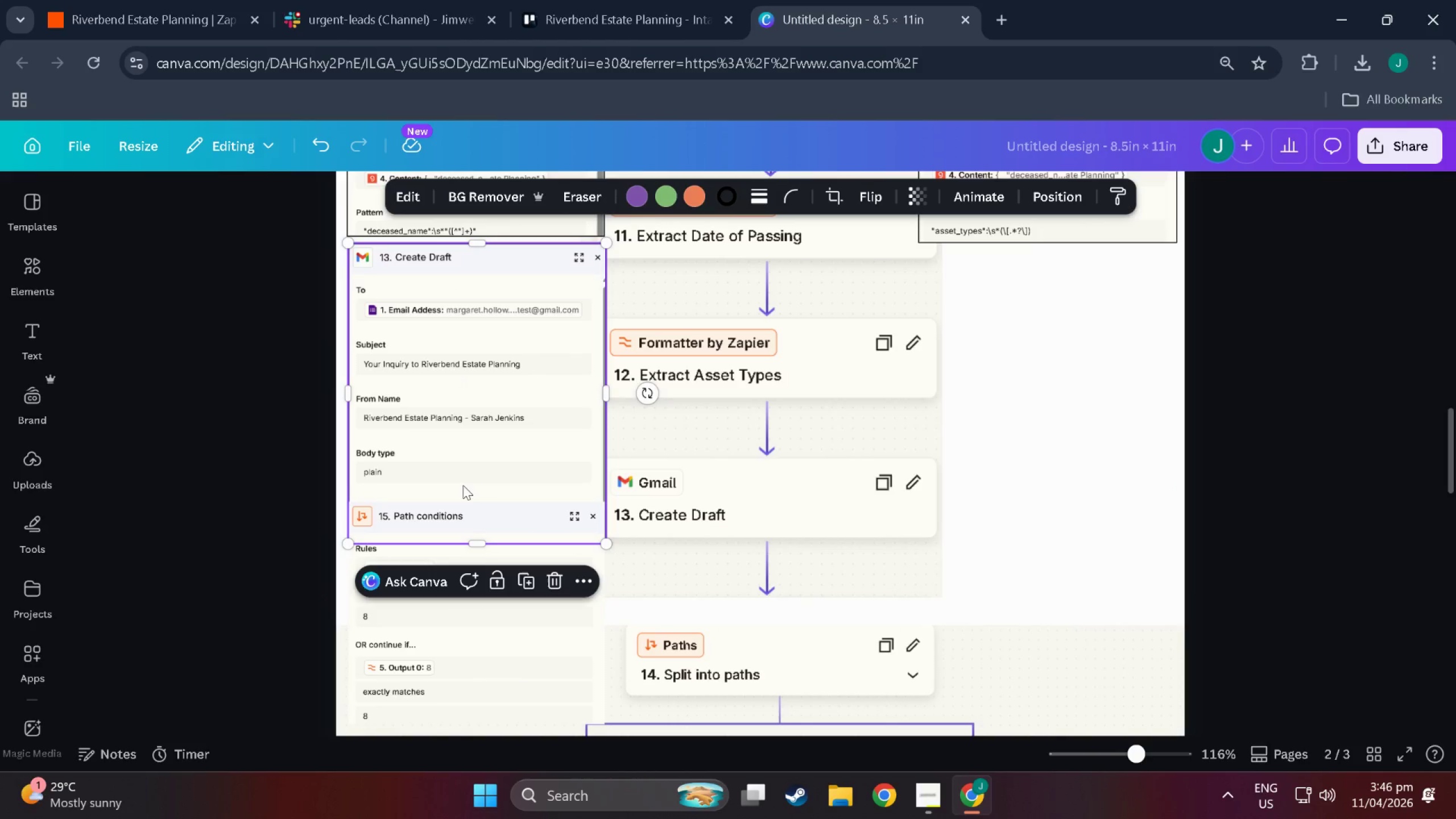 
key(Control+ControlLeft)
 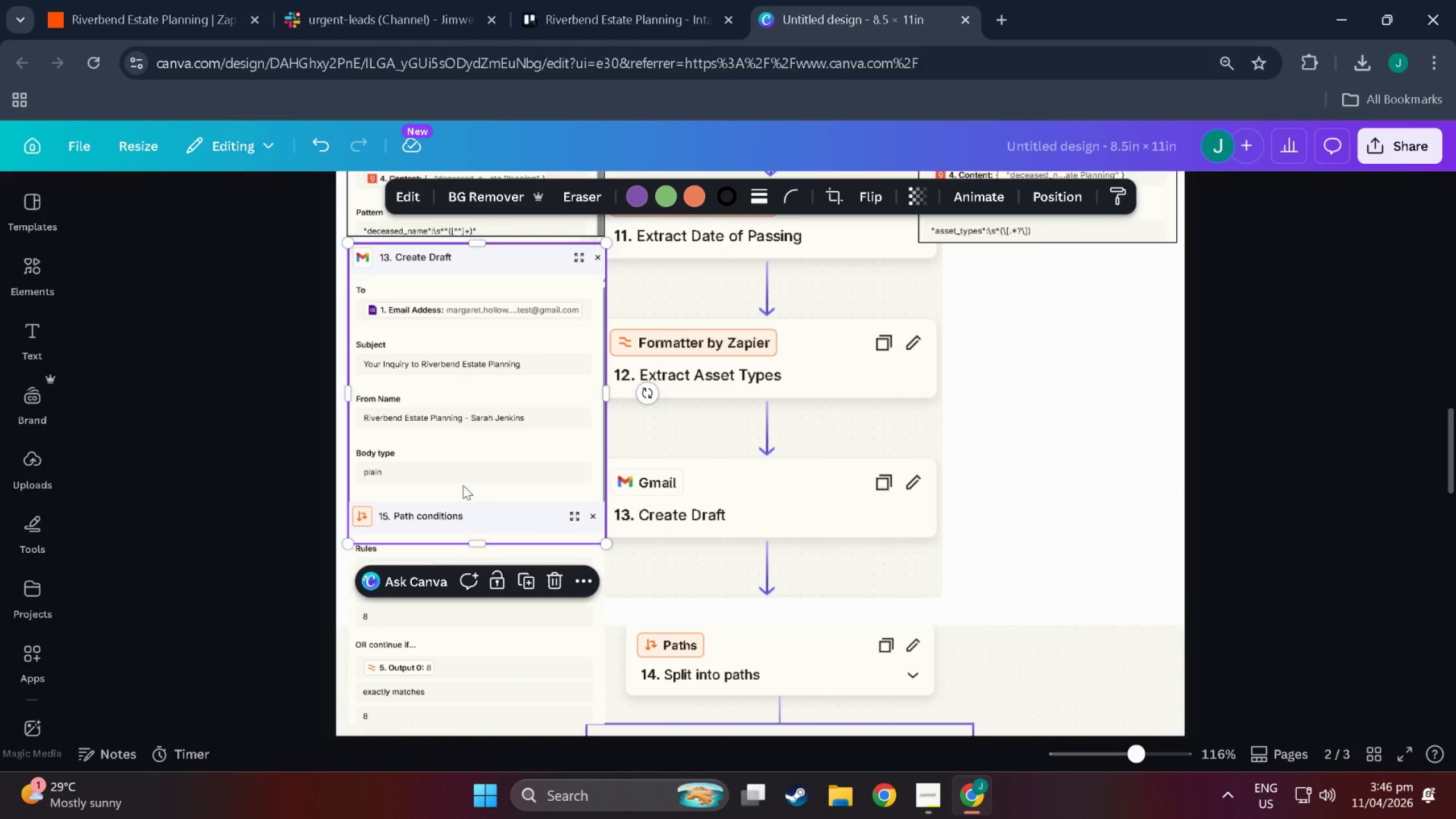 
key(Control+ControlLeft)
 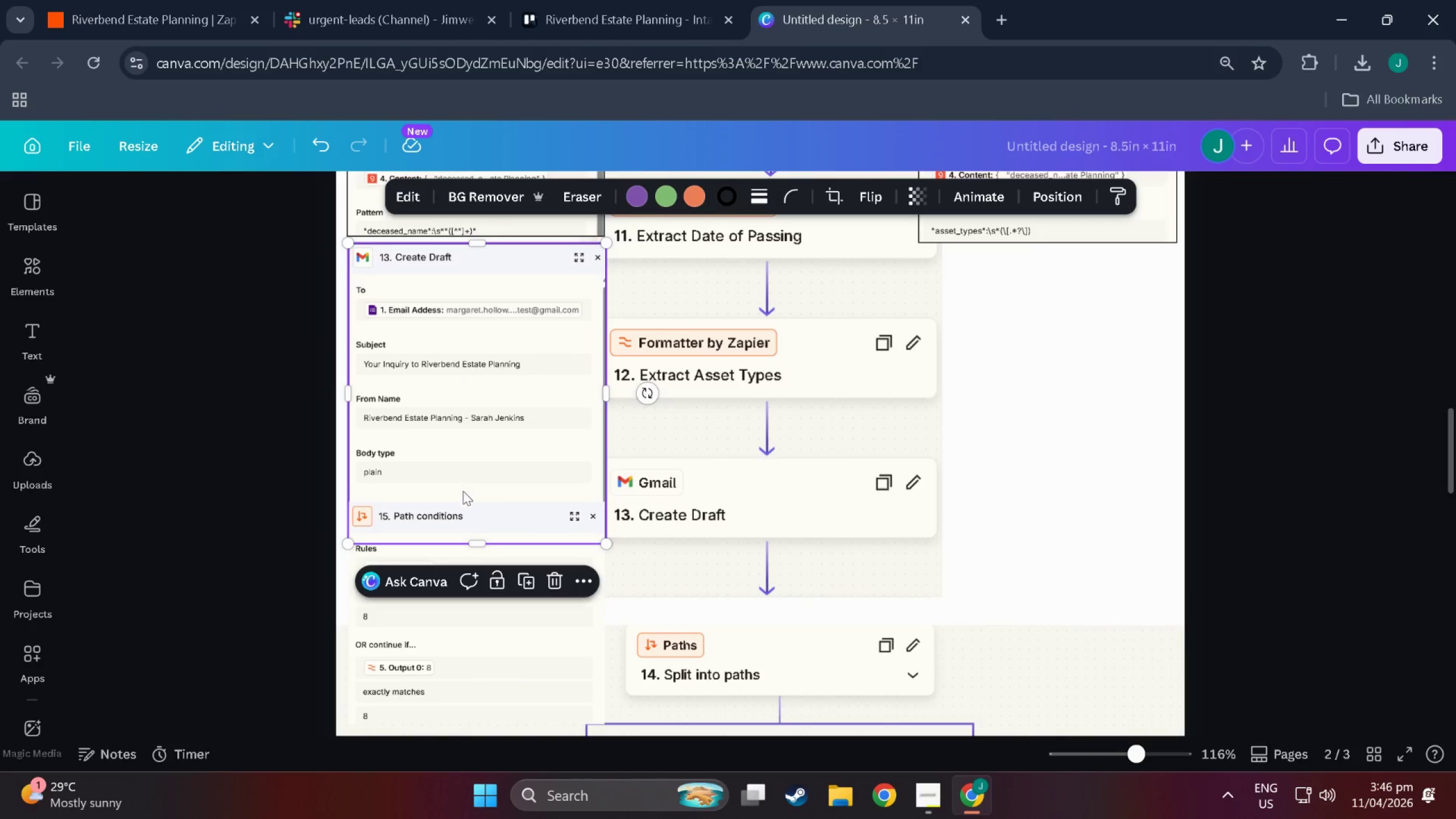 
key(Control+ControlLeft)
 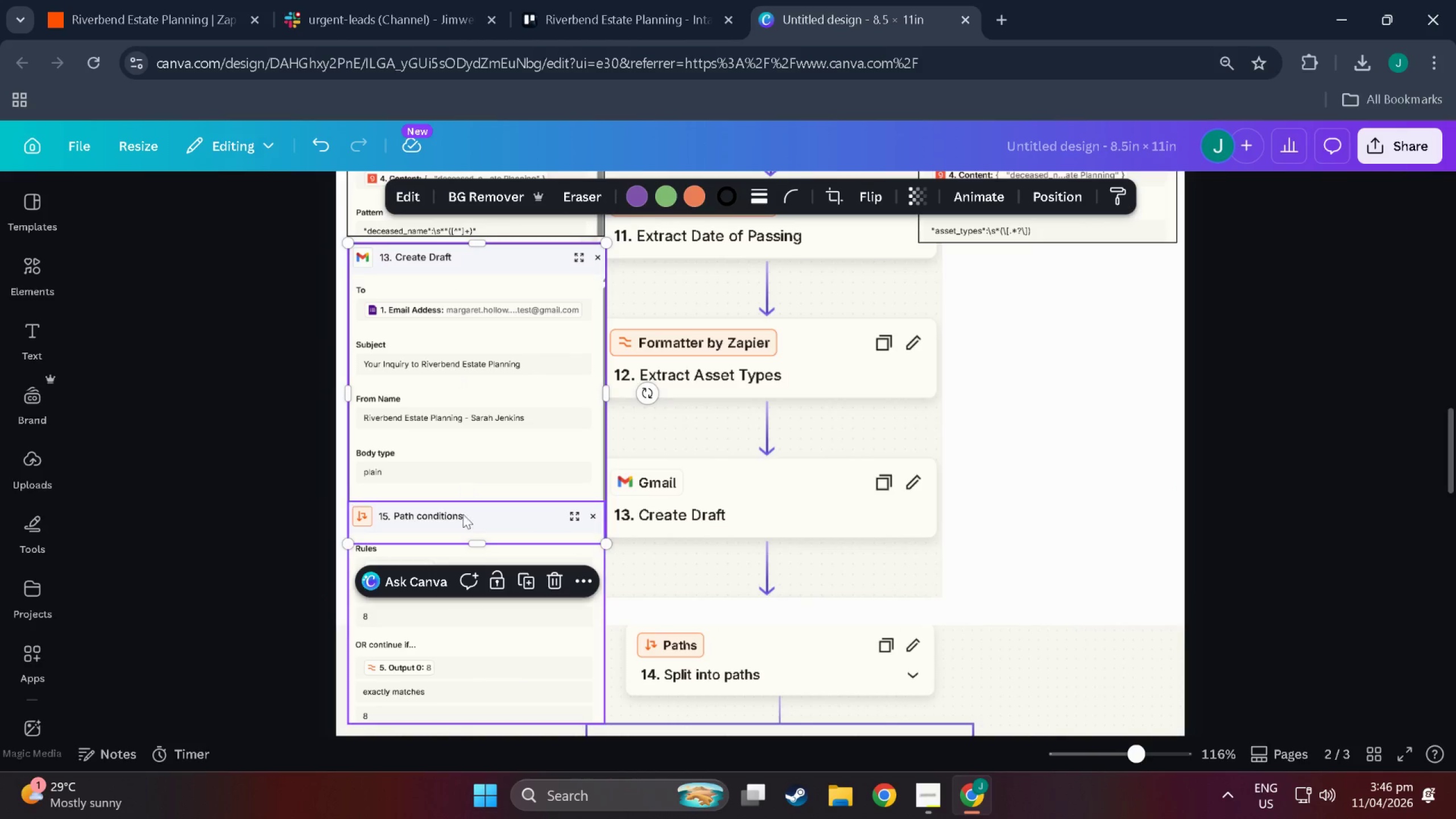 
key(Control+ControlLeft)
 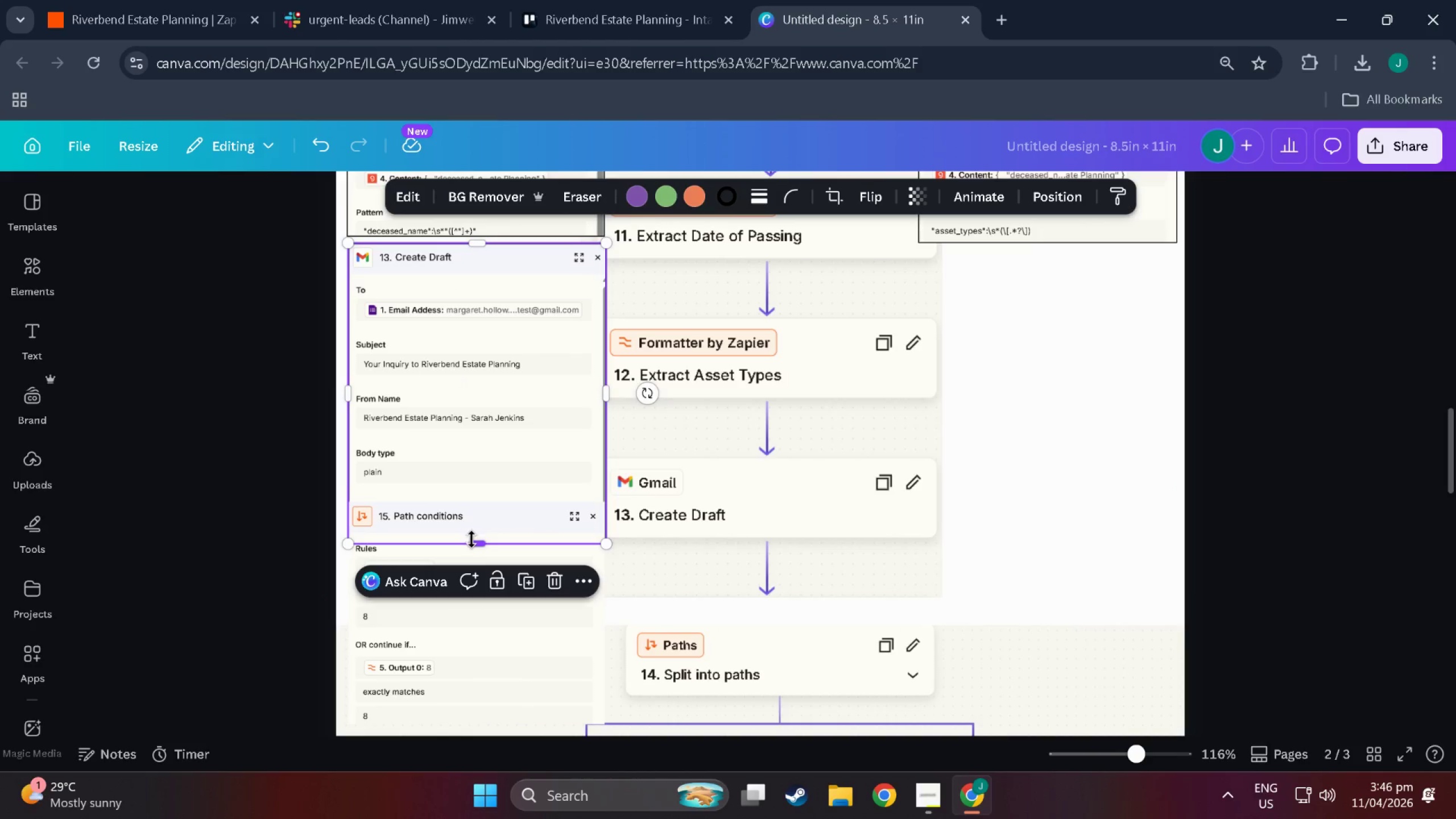 
left_click_drag(start_coordinate=[472, 540], to_coordinate=[494, 265])
 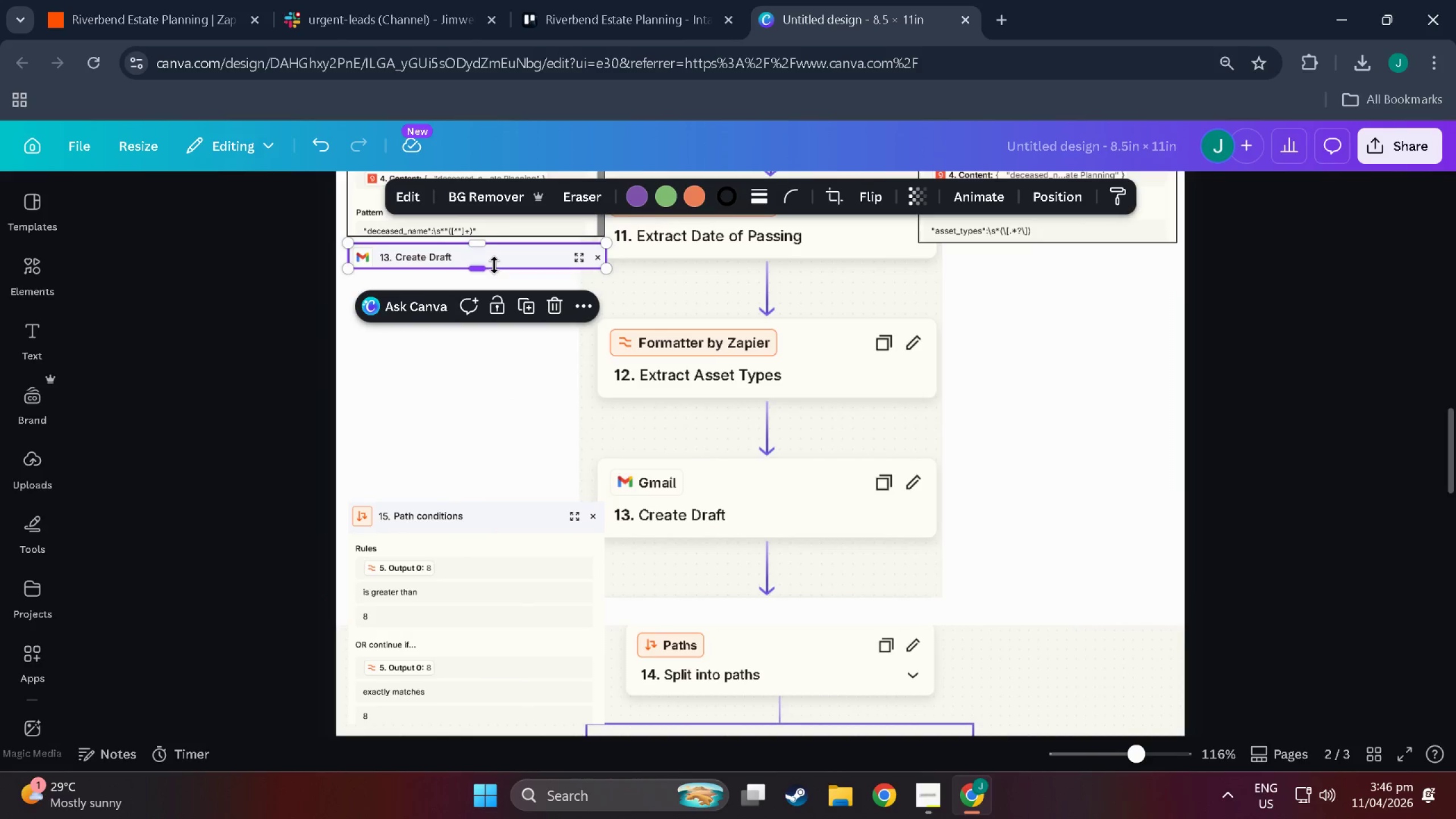 
key(Control+C)
 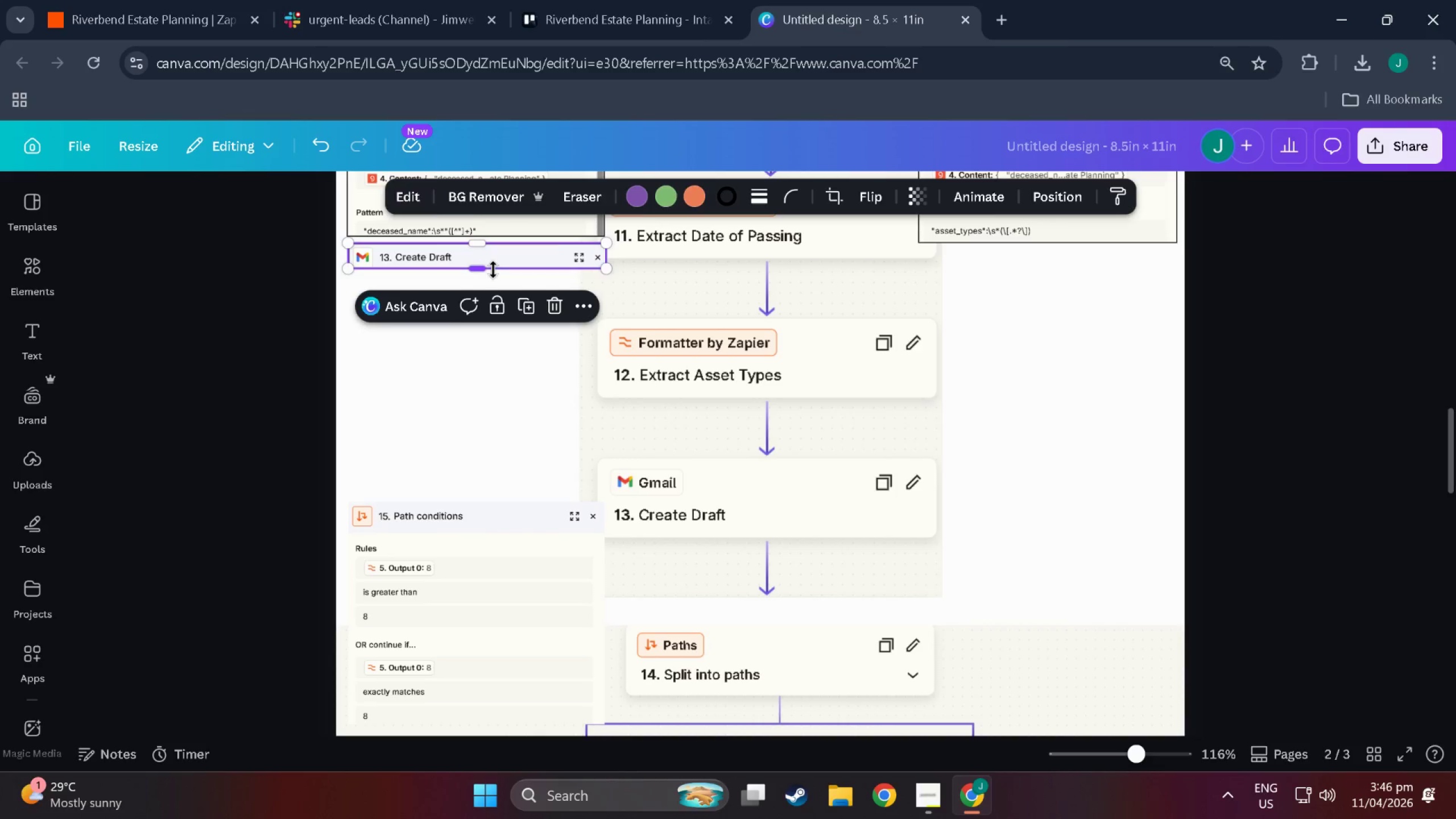 
key(Control+V)
 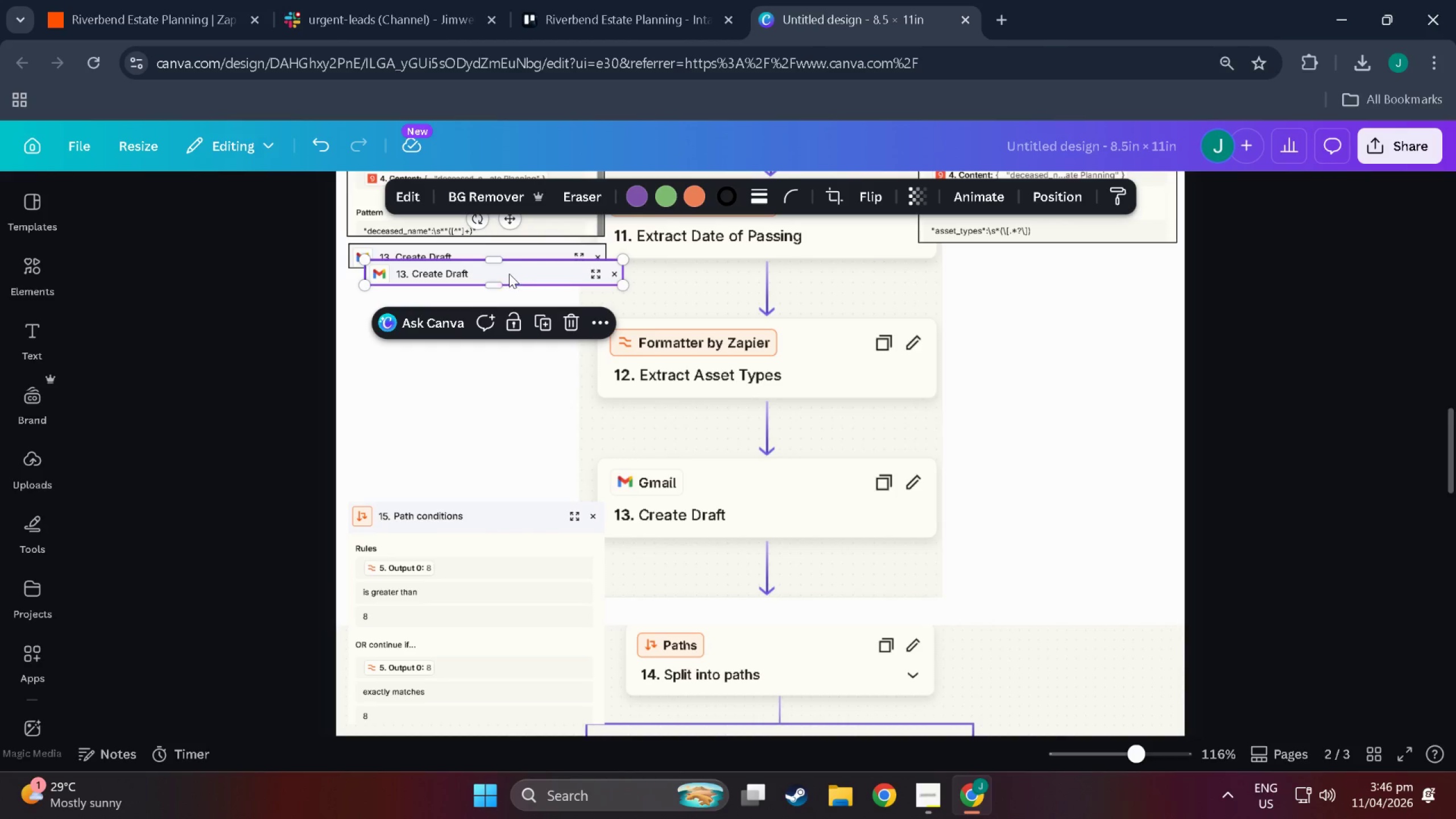 
left_click_drag(start_coordinate=[509, 274], to_coordinate=[494, 282])
 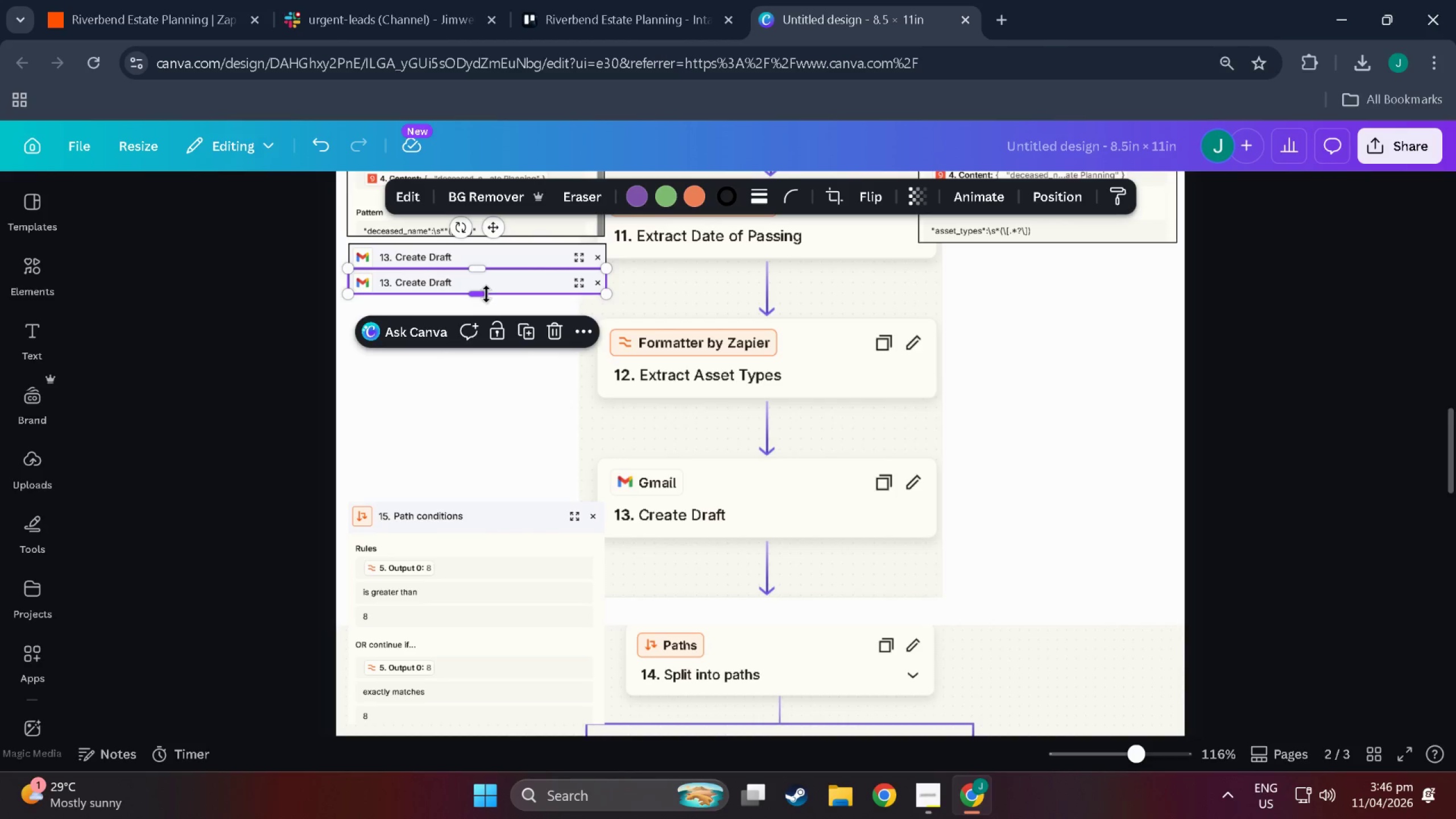 
left_click_drag(start_coordinate=[486, 294], to_coordinate=[482, 355])
 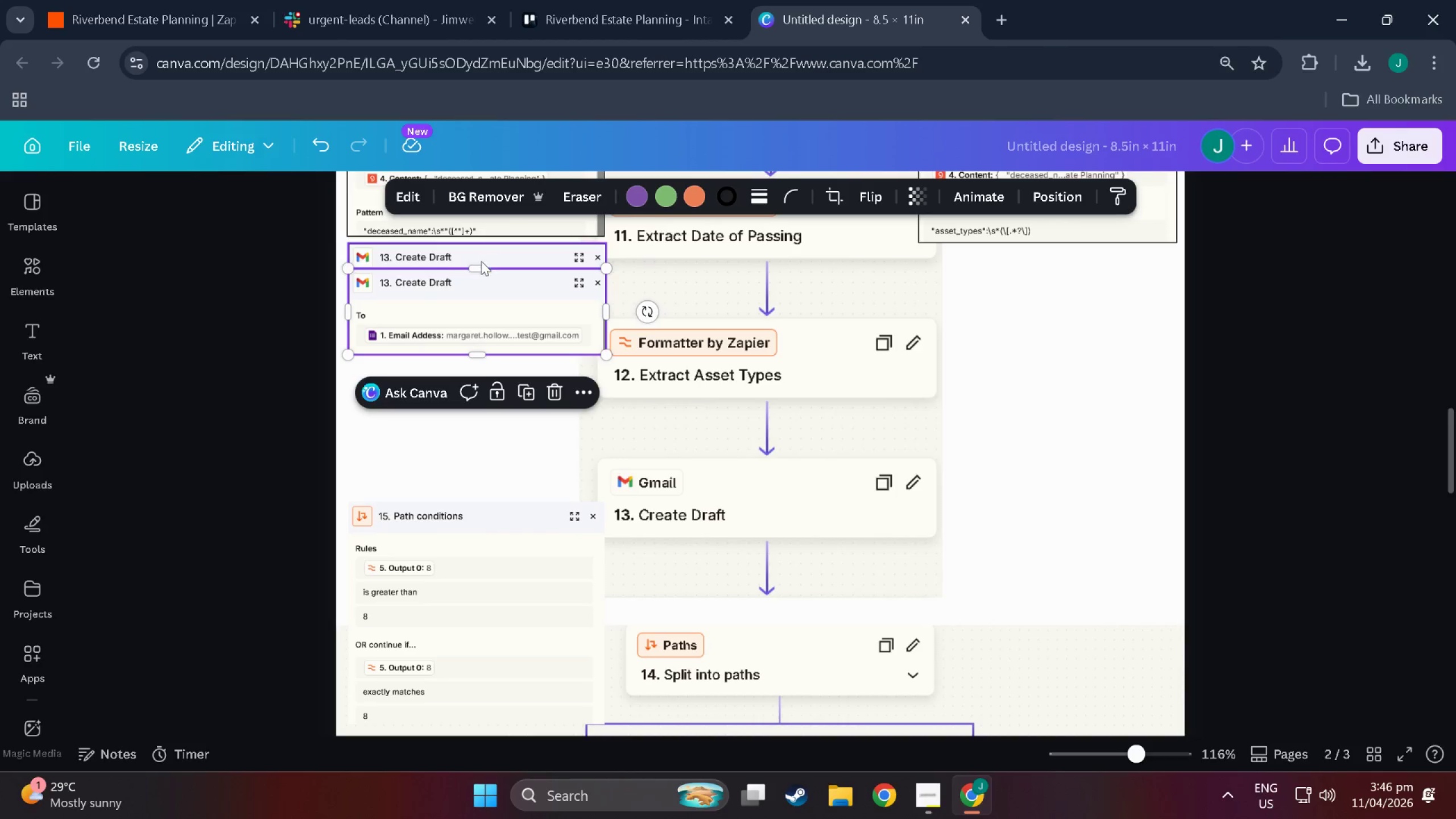 
left_click_drag(start_coordinate=[480, 266], to_coordinate=[480, 307])
 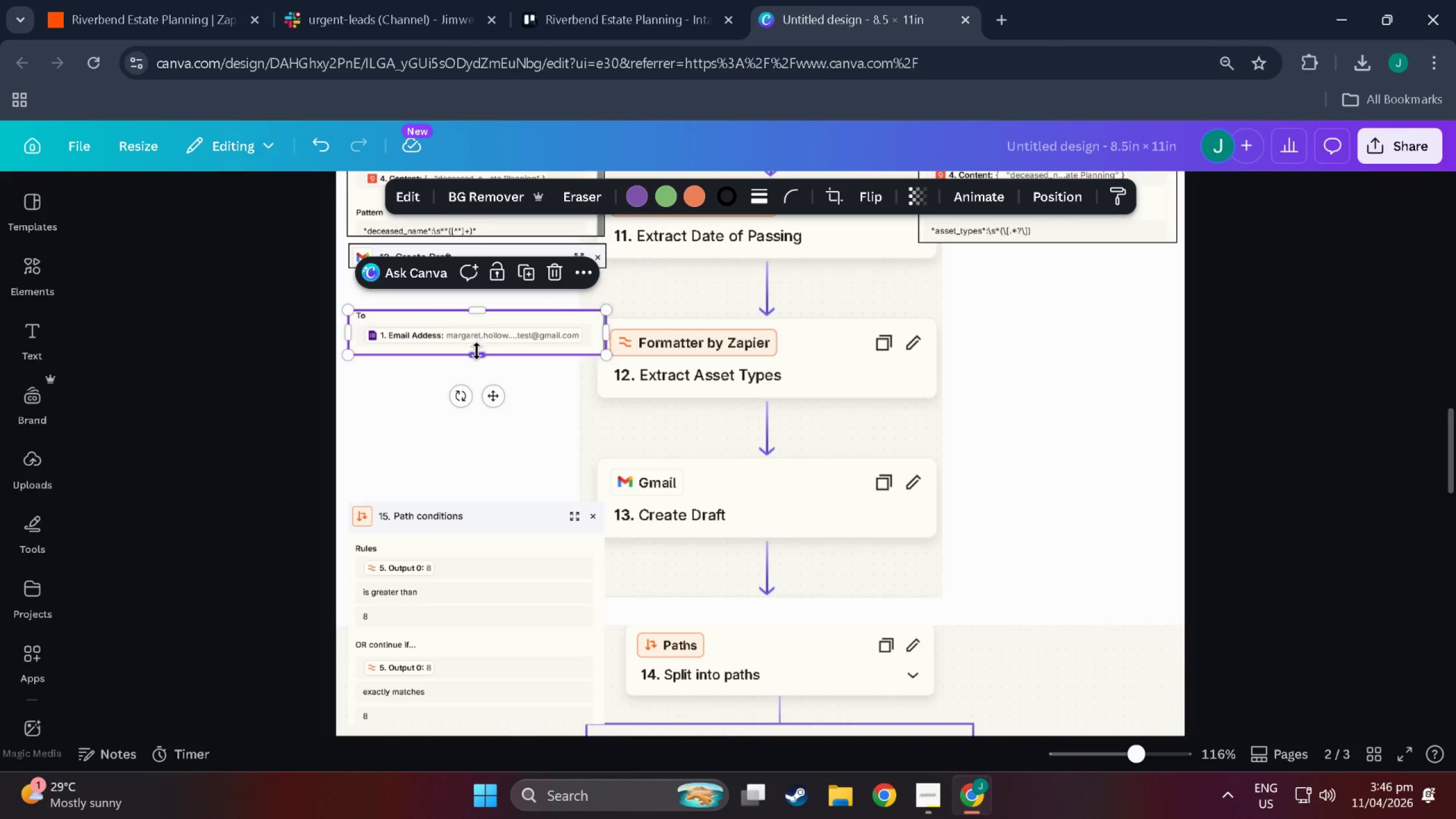 
left_click_drag(start_coordinate=[477, 354], to_coordinate=[504, 561])
 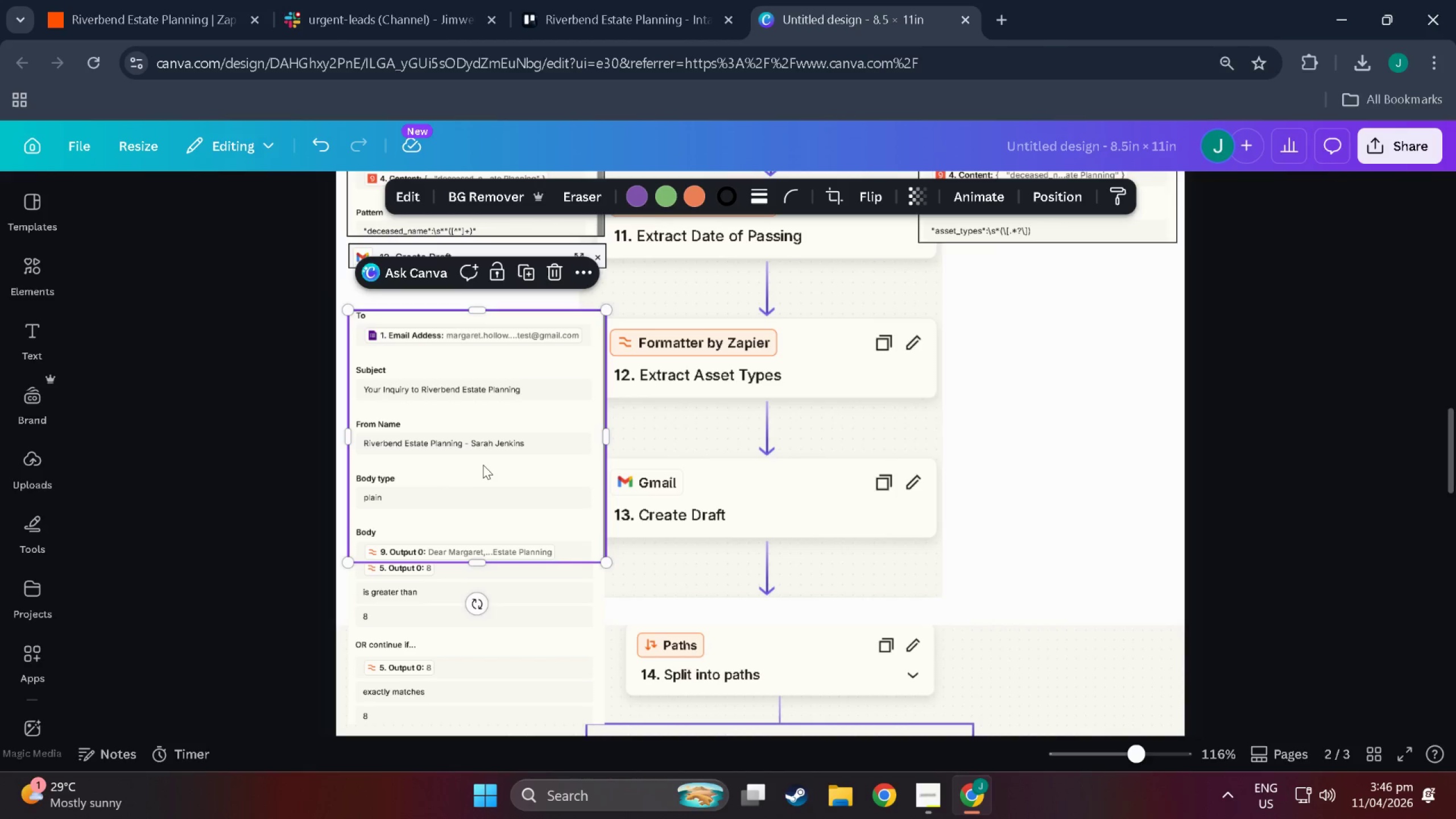 
left_click_drag(start_coordinate=[485, 463], to_coordinate=[485, 420])
 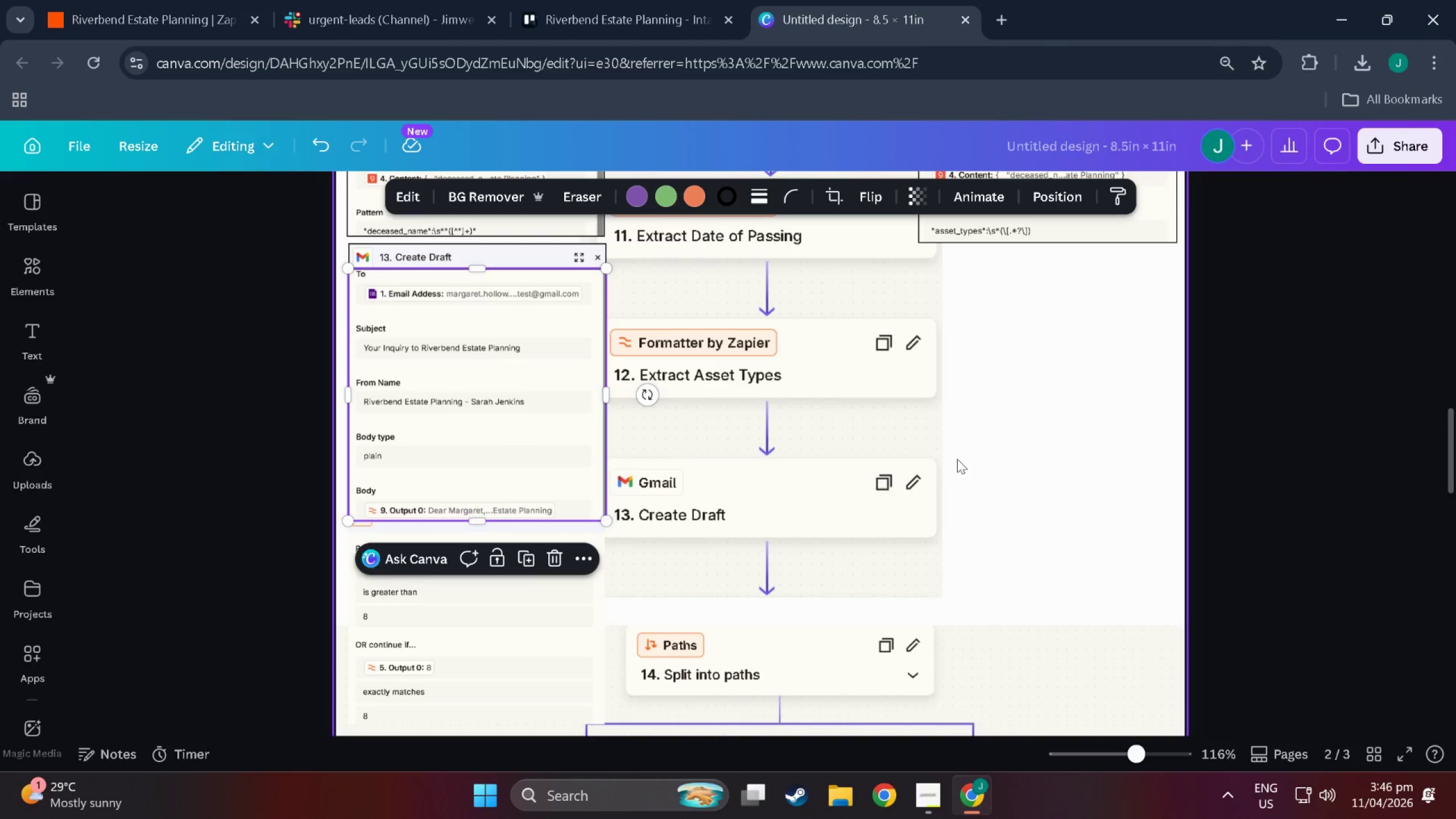 
left_click([957, 459])
 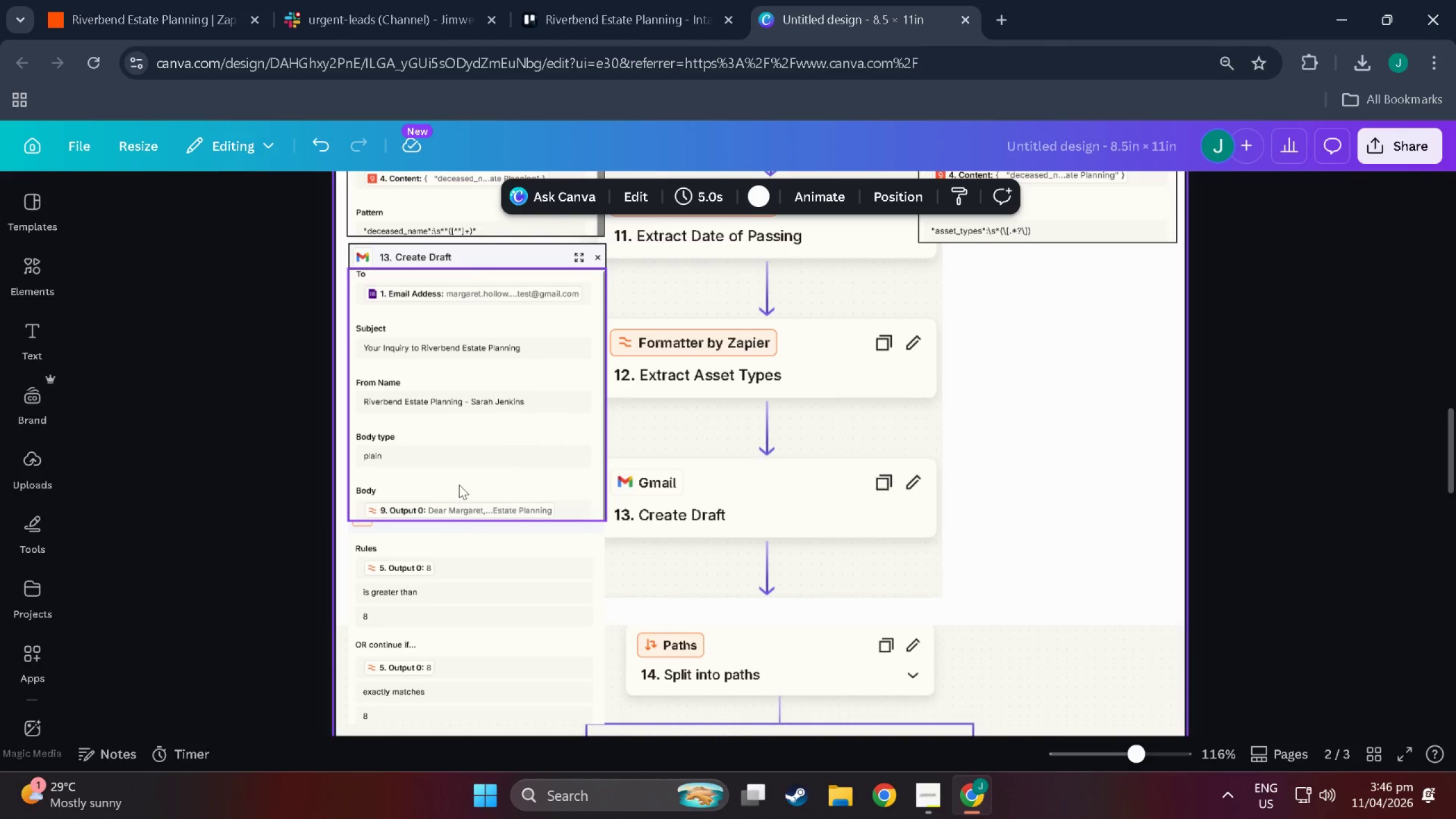 
left_click([469, 431])
 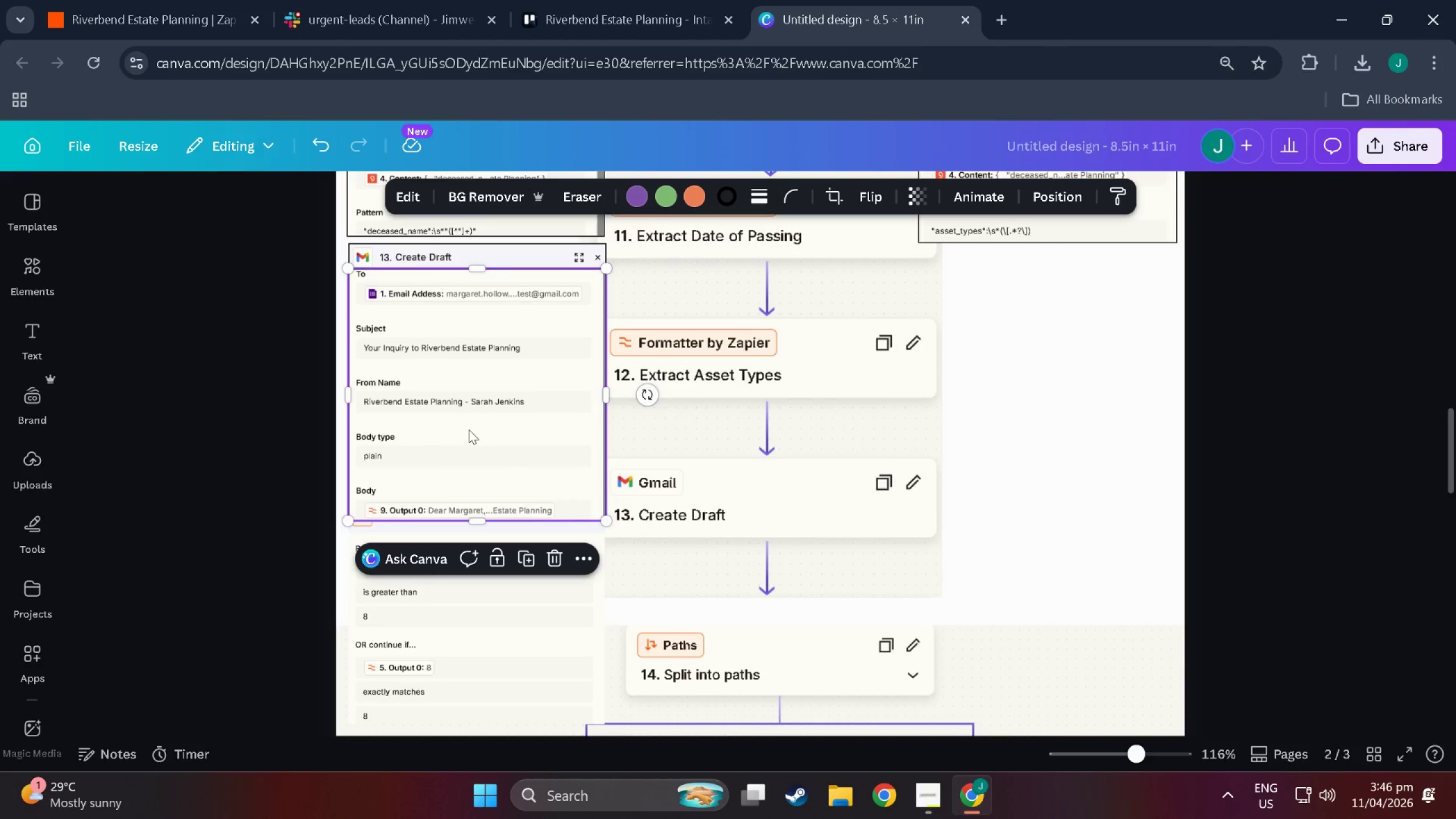 
hold_key(key=ControlLeft, duration=1.16)
 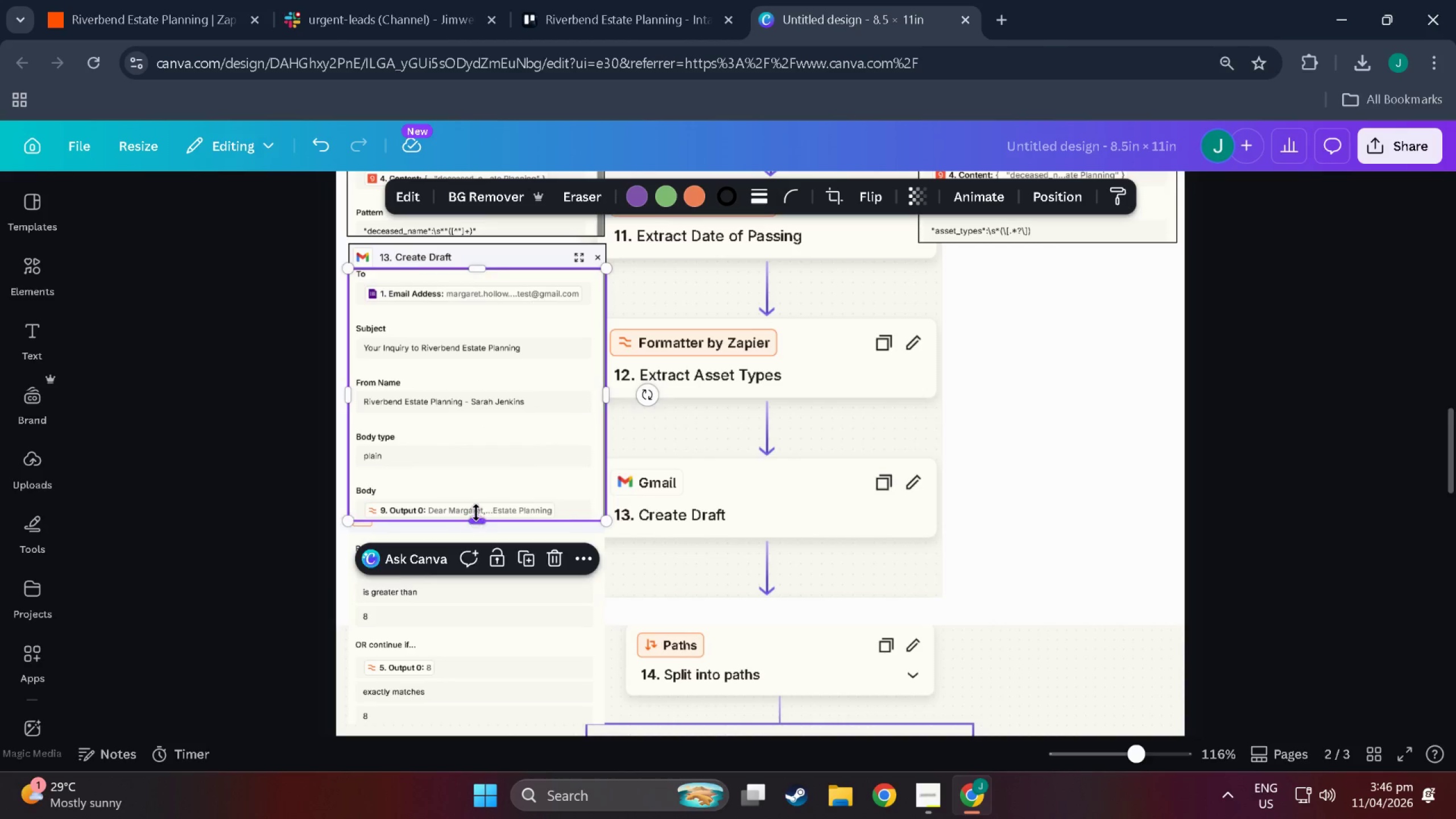 
left_click_drag(start_coordinate=[476, 520], to_coordinate=[507, 302])
 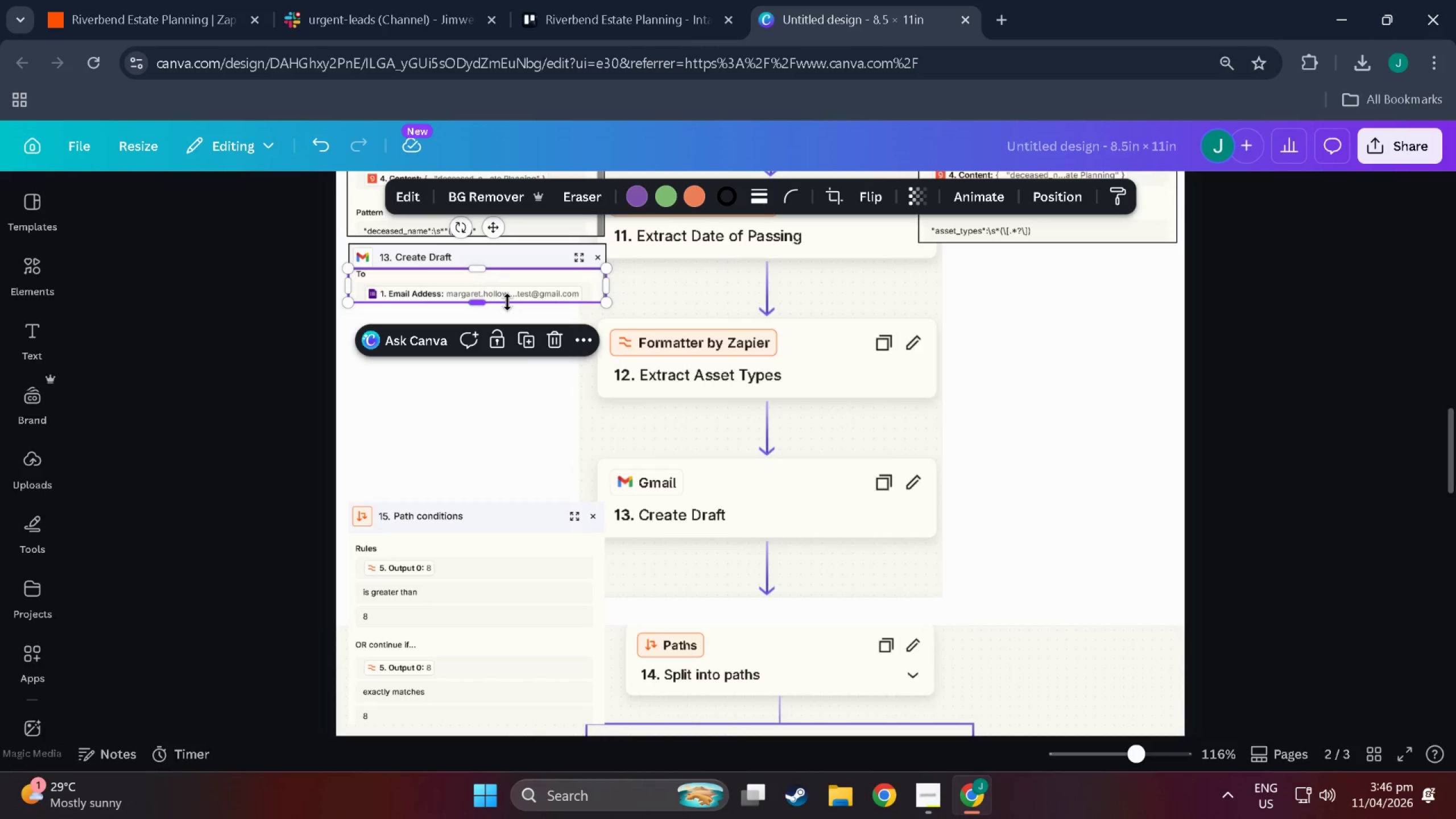 
key(Control+C)
 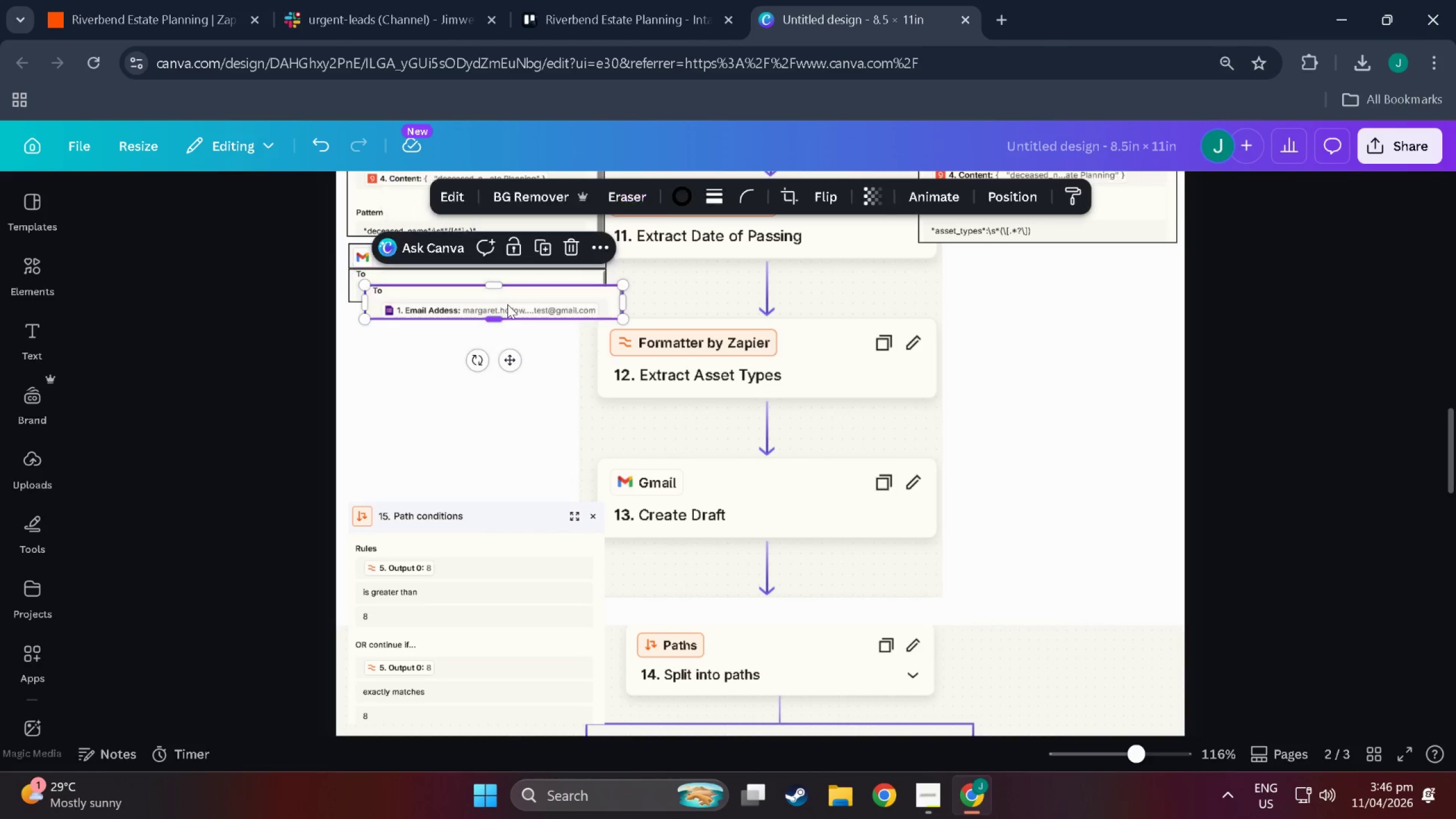 
key(Control+V)
 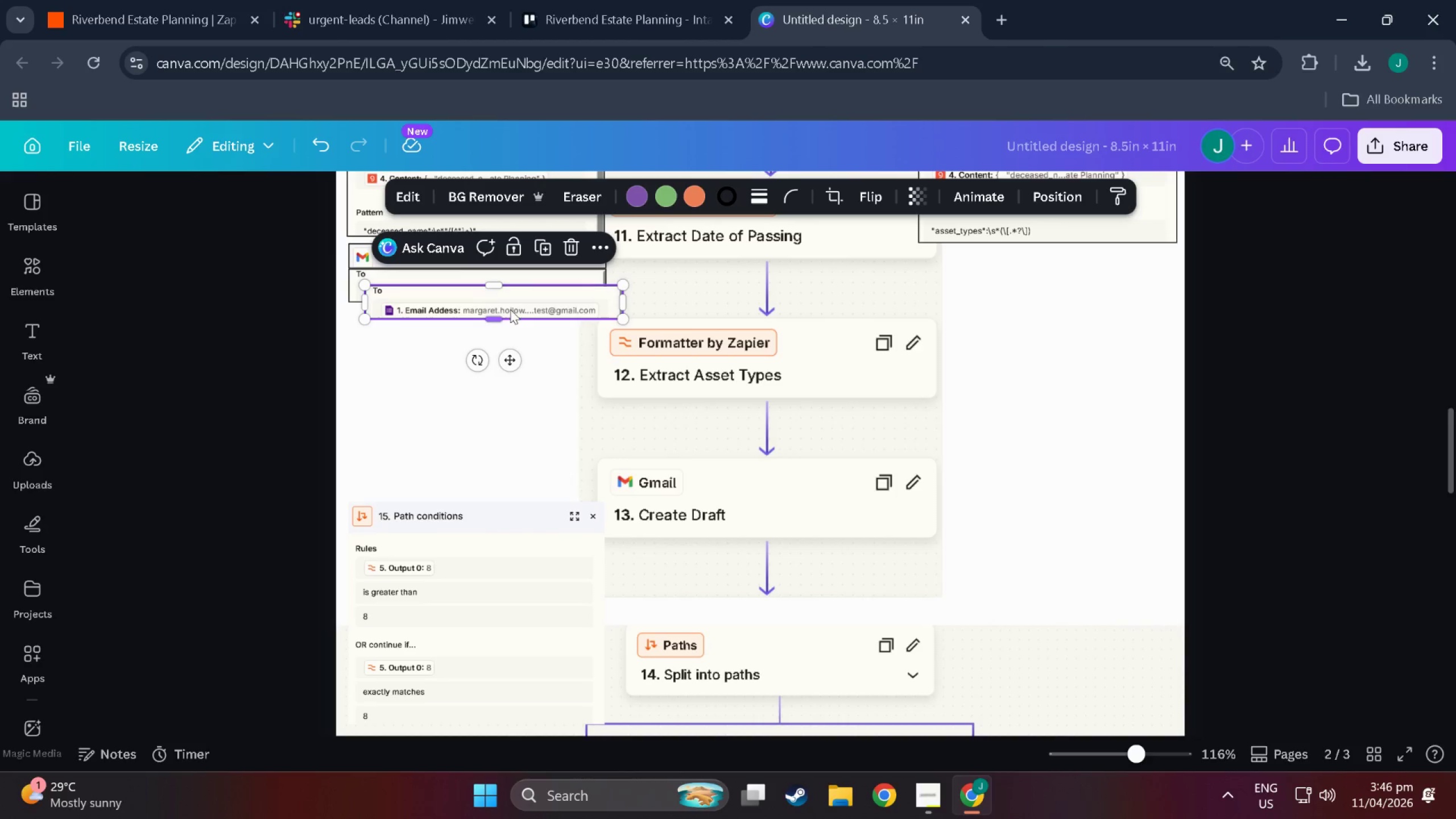 
left_click_drag(start_coordinate=[510, 308], to_coordinate=[497, 328])
 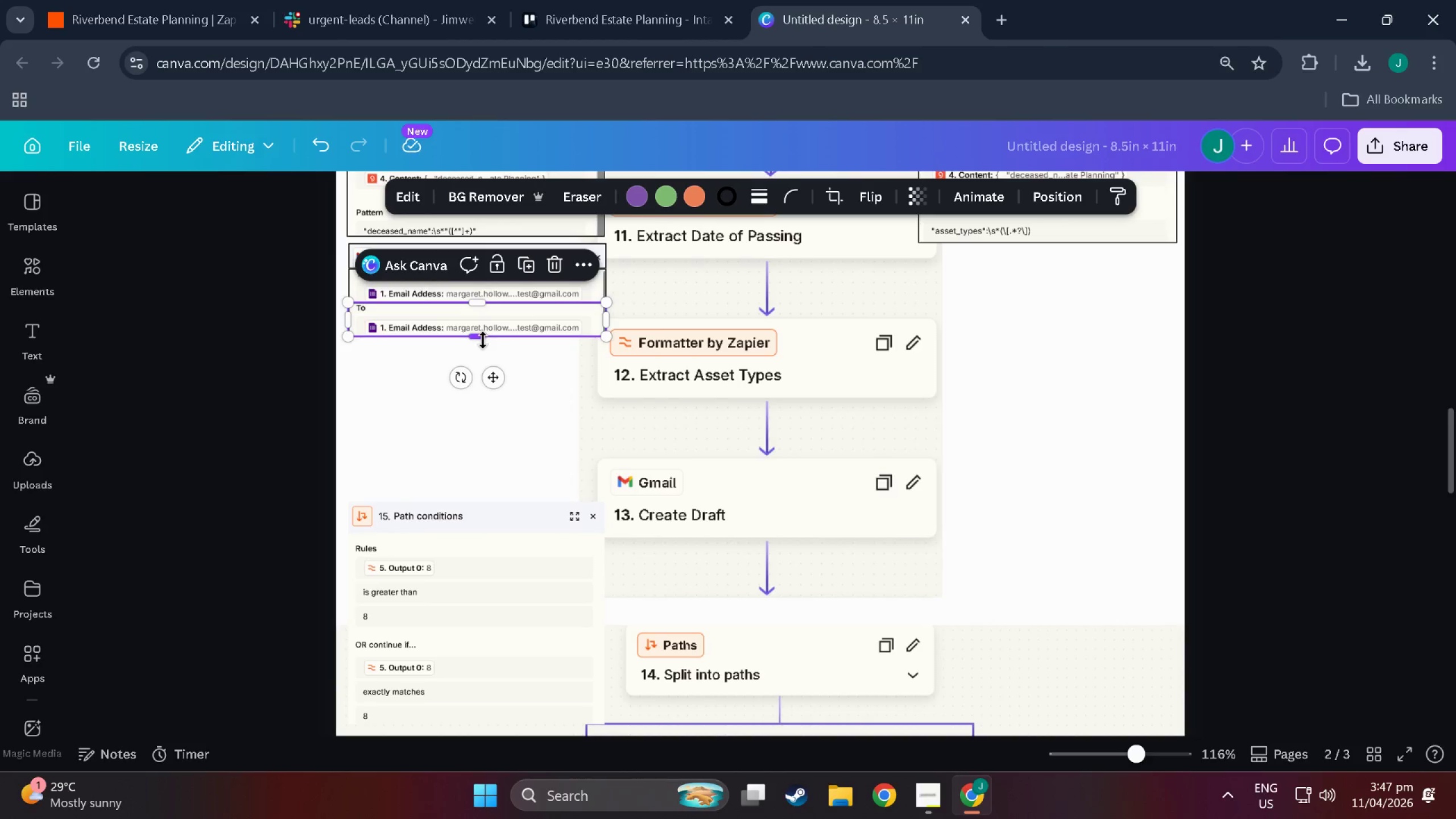 
left_click_drag(start_coordinate=[483, 340], to_coordinate=[489, 470])
 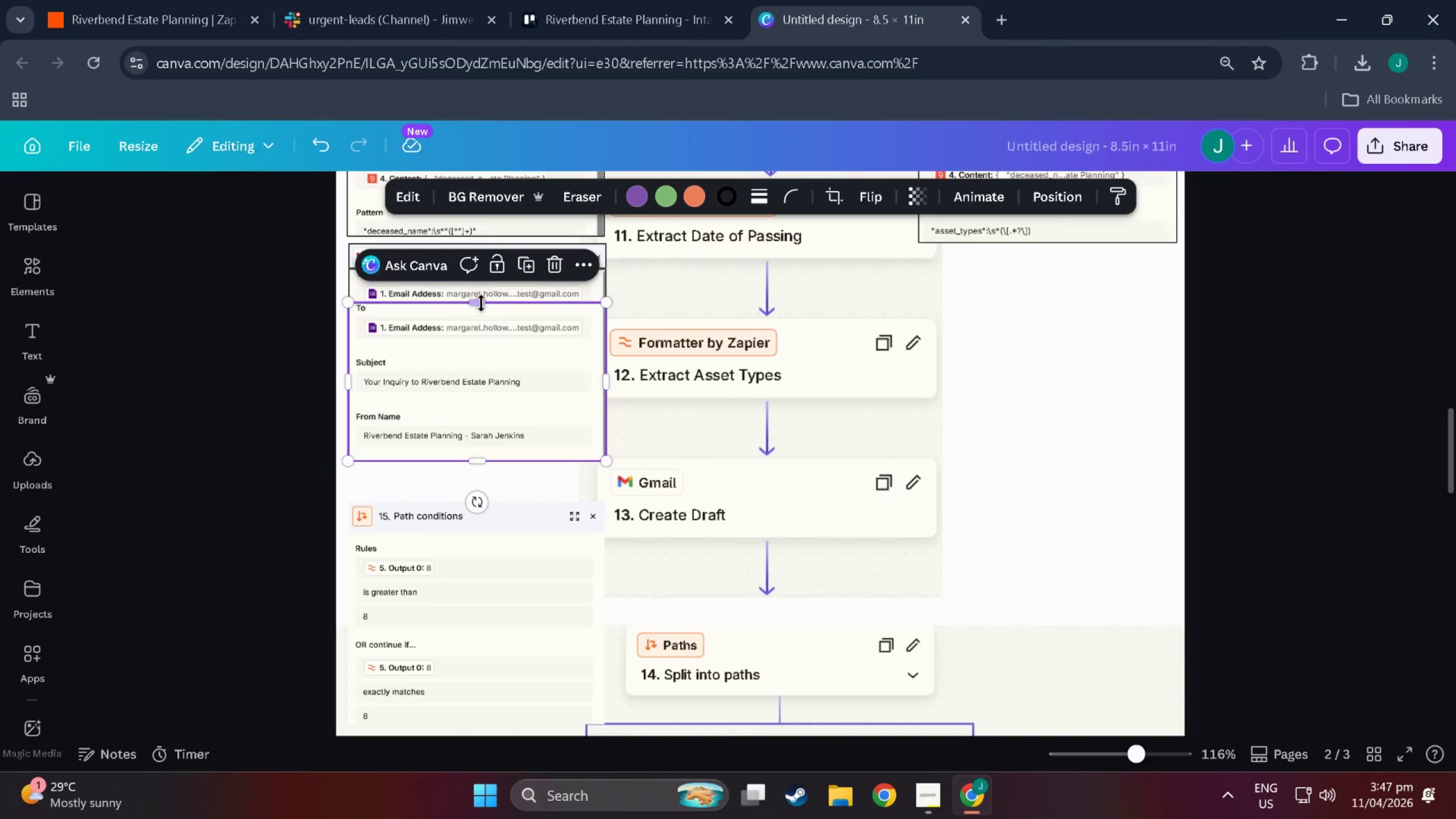 
left_click_drag(start_coordinate=[481, 303], to_coordinate=[486, 357])
 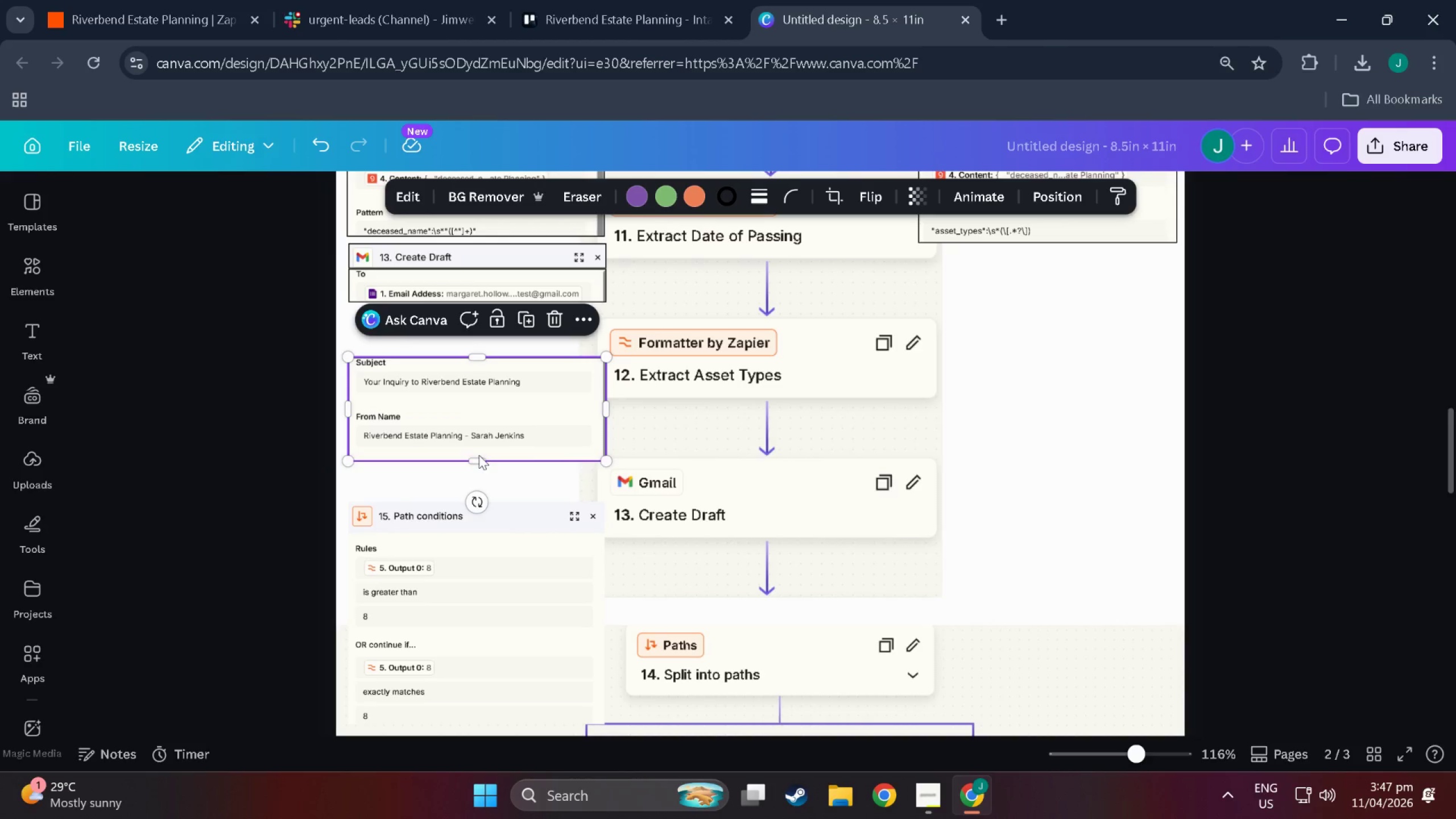 
left_click_drag(start_coordinate=[479, 462], to_coordinate=[487, 555])
 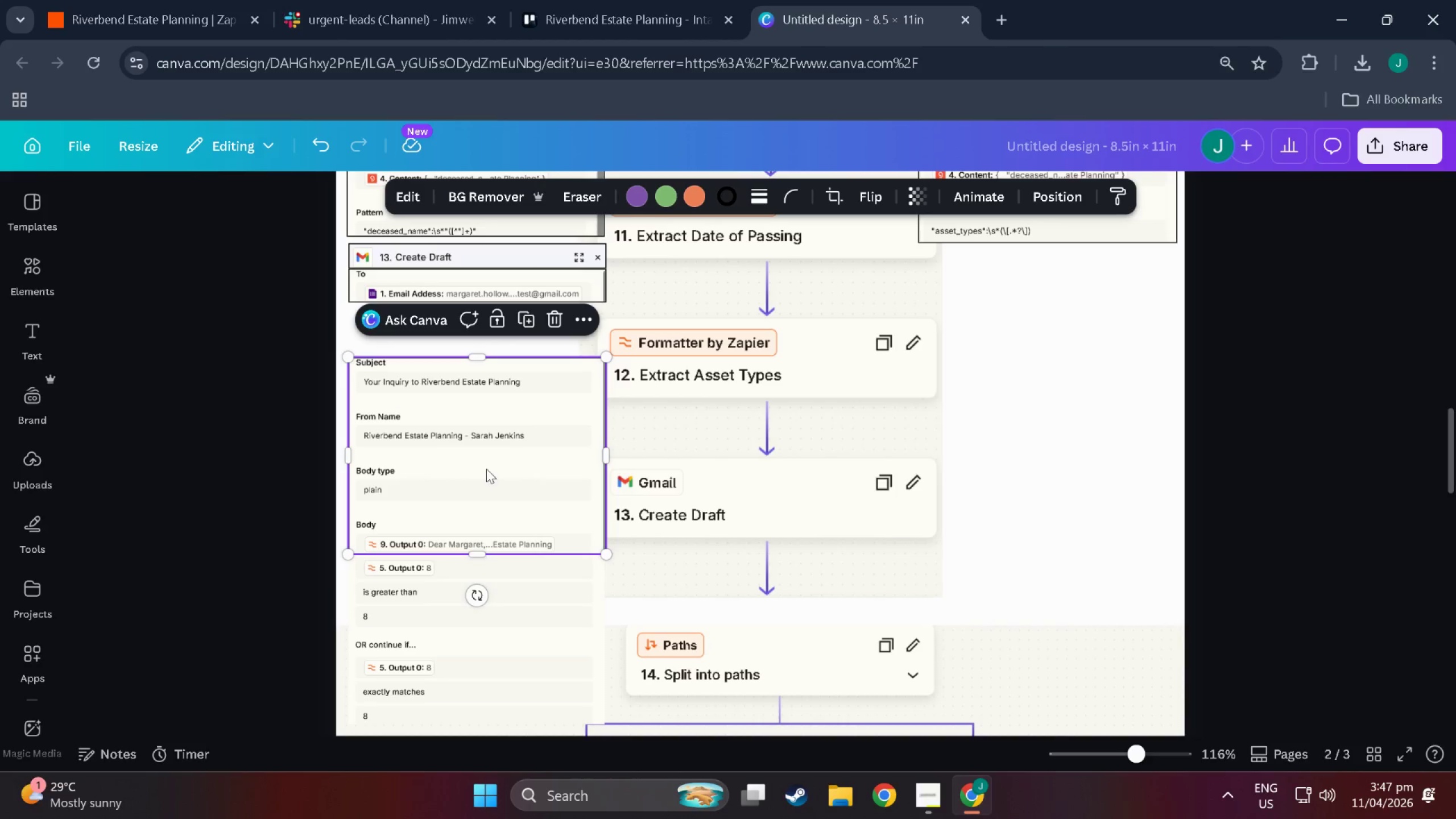 
left_click_drag(start_coordinate=[486, 468], to_coordinate=[489, 412])
 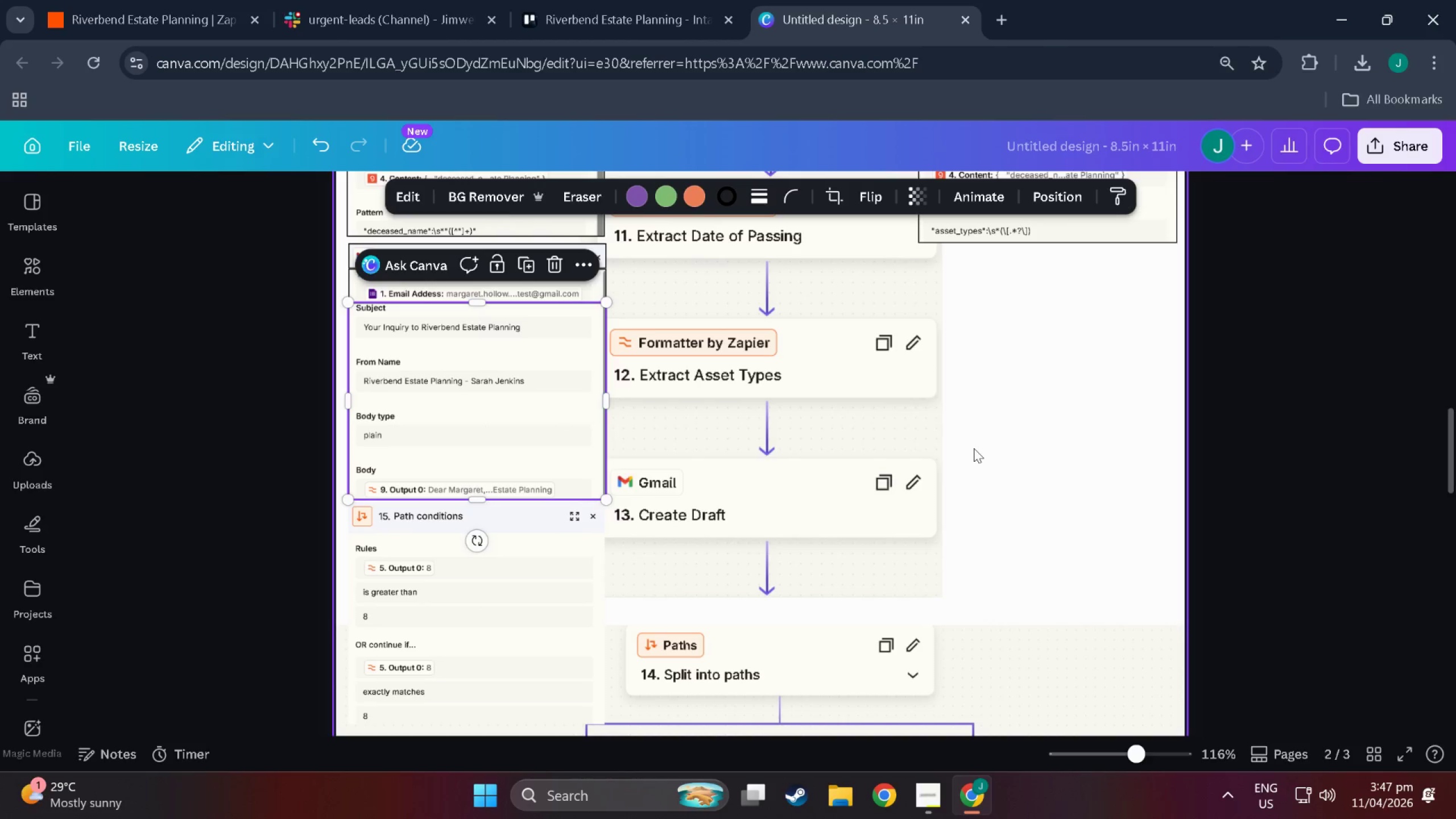 
left_click([974, 448])
 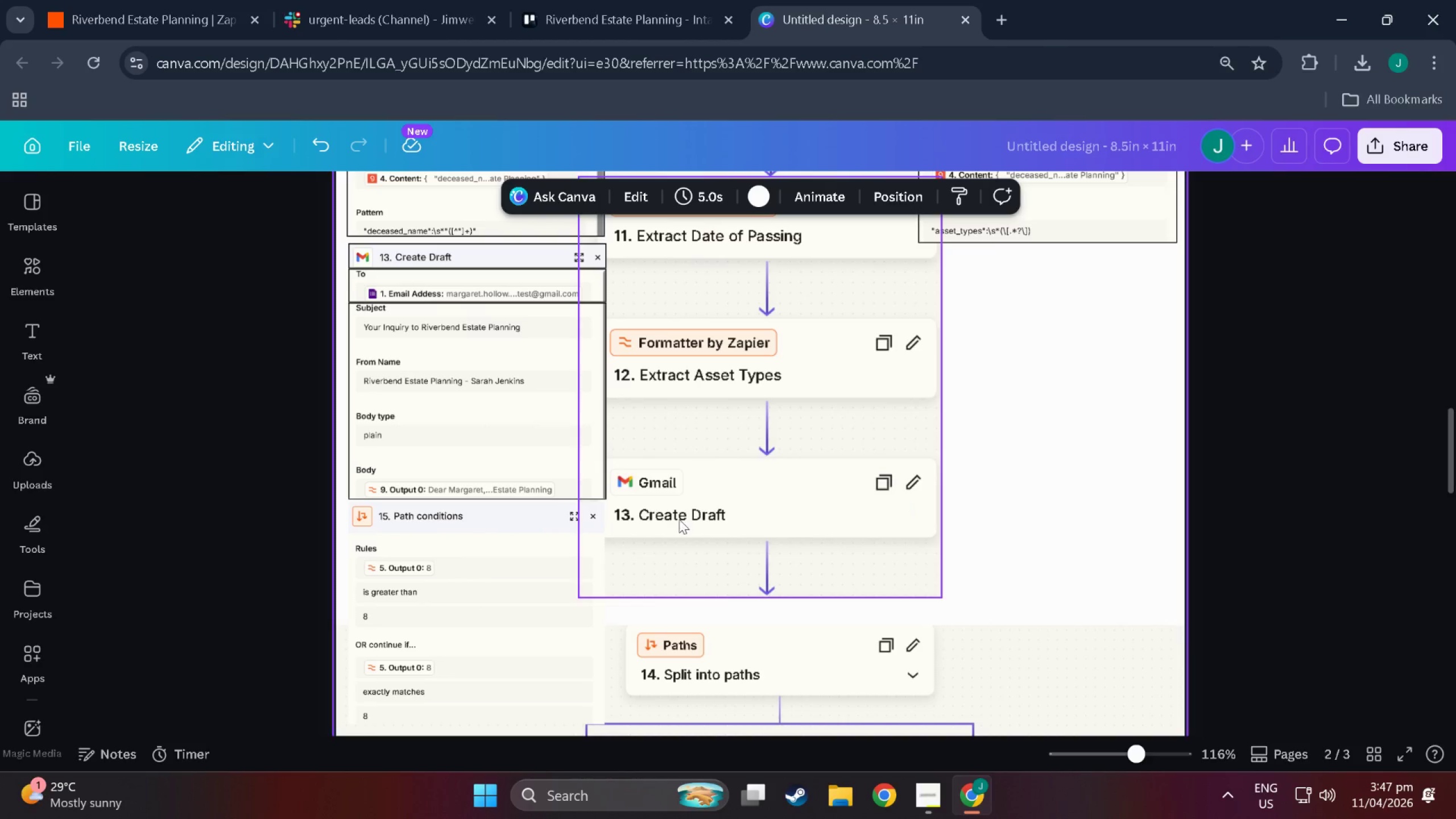 
left_click([403, 492])
 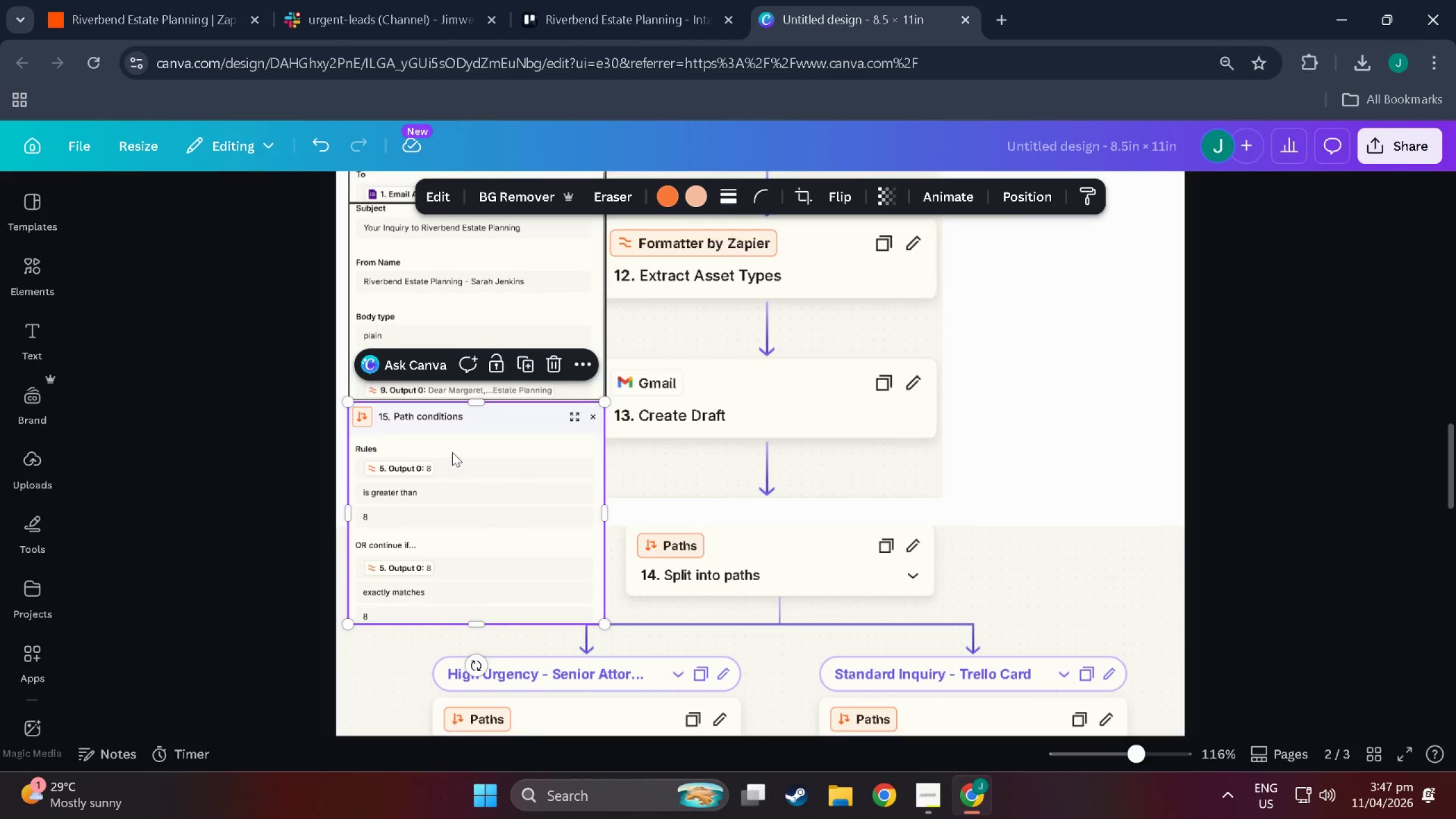 
scroll: coordinate [454, 440], scroll_direction: down, amount: 6.0
 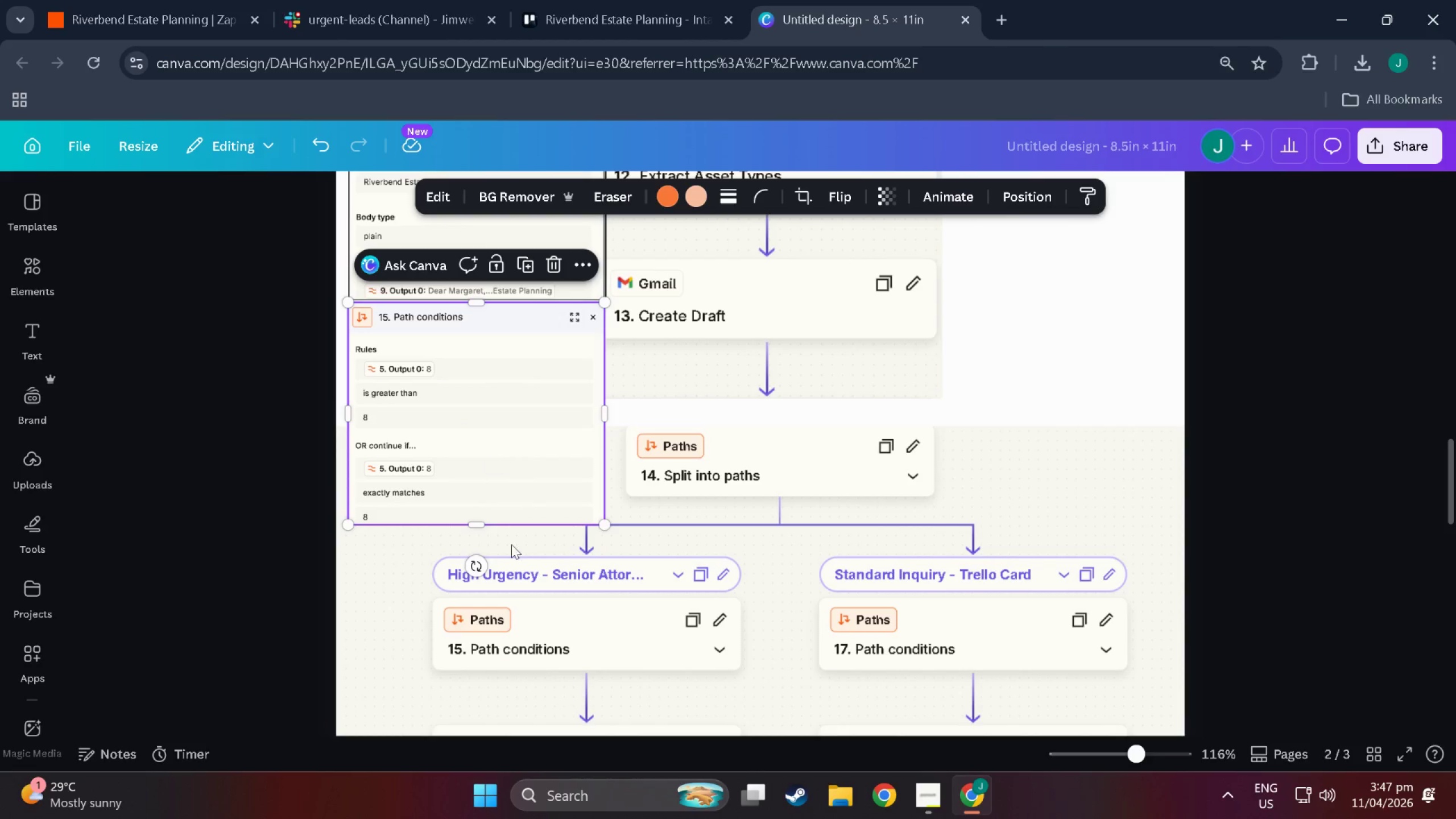 
scroll: coordinate [624, 585], scroll_direction: up, amount: 1.0
 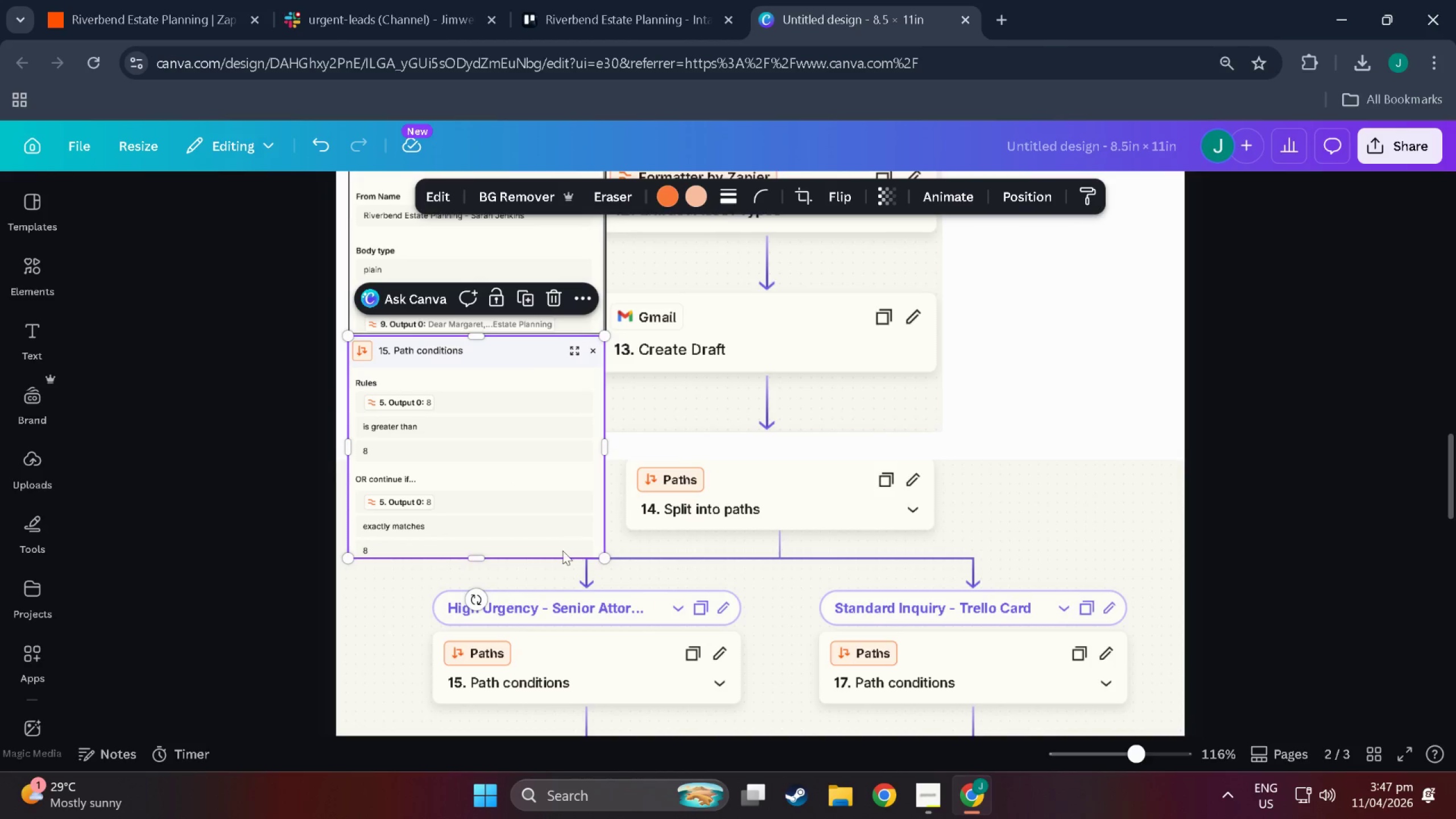 
left_click([682, 607])
 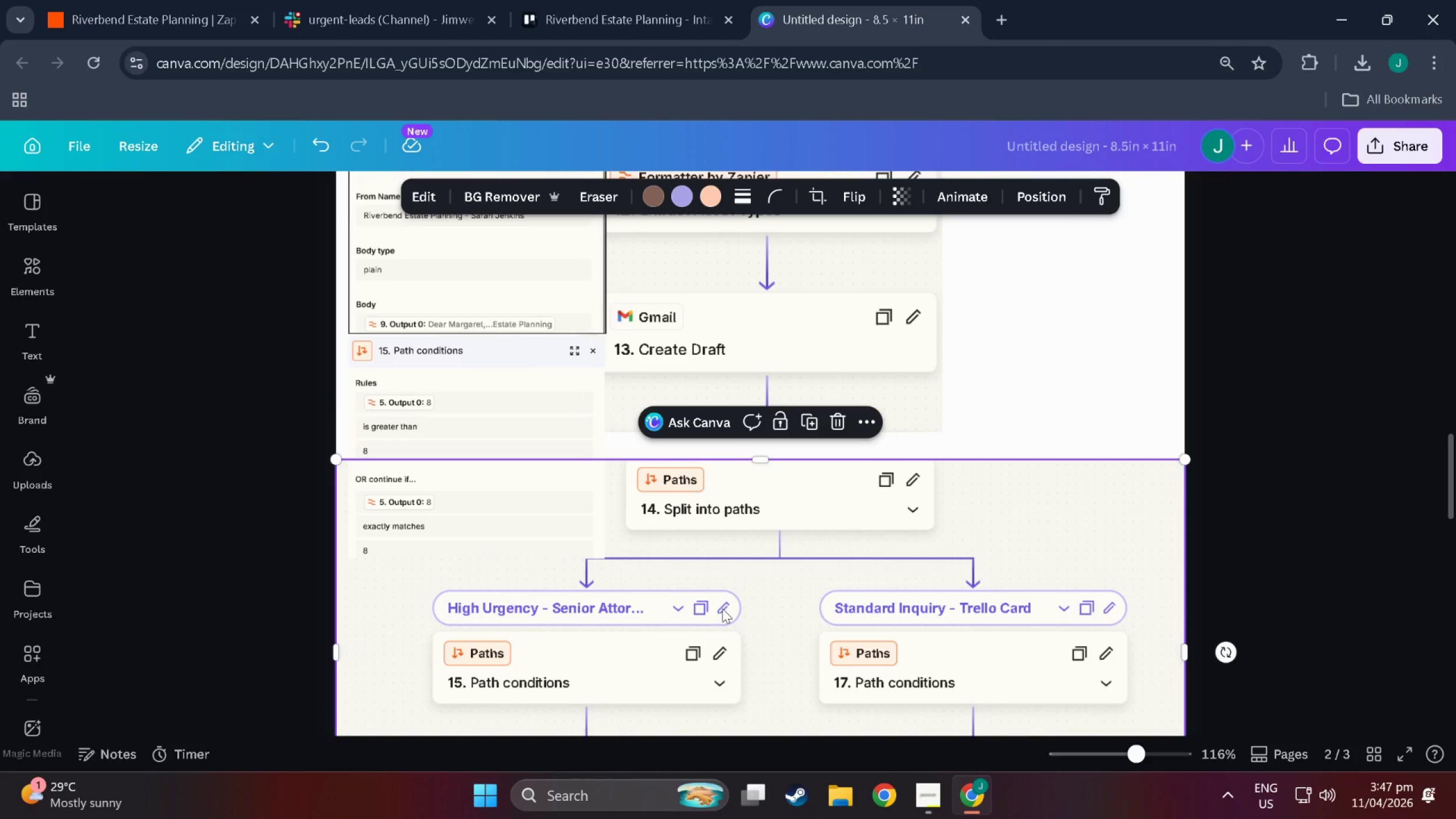 
left_click_drag(start_coordinate=[722, 609], to_coordinate=[723, 615])
 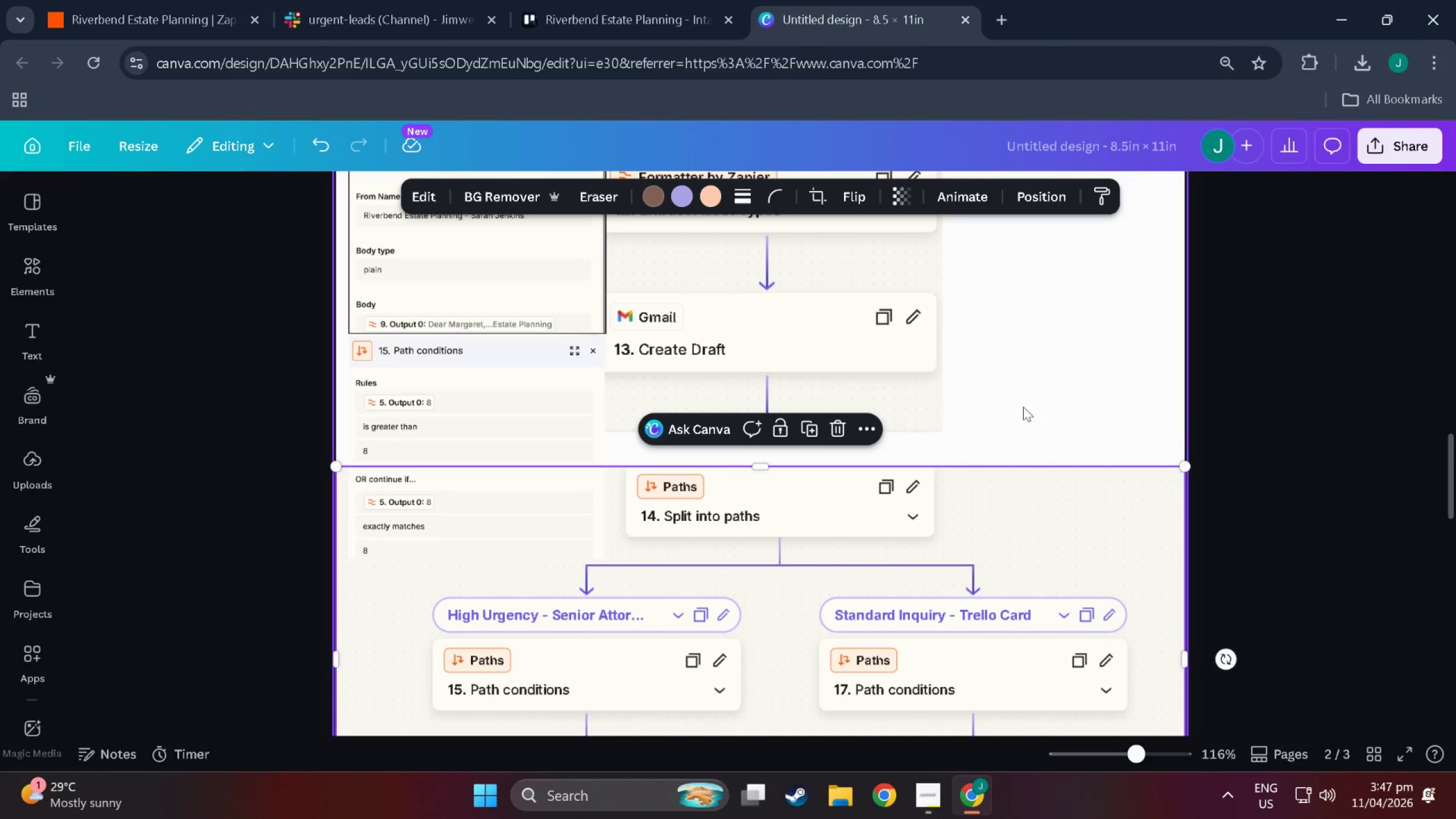 
left_click([1035, 402])
 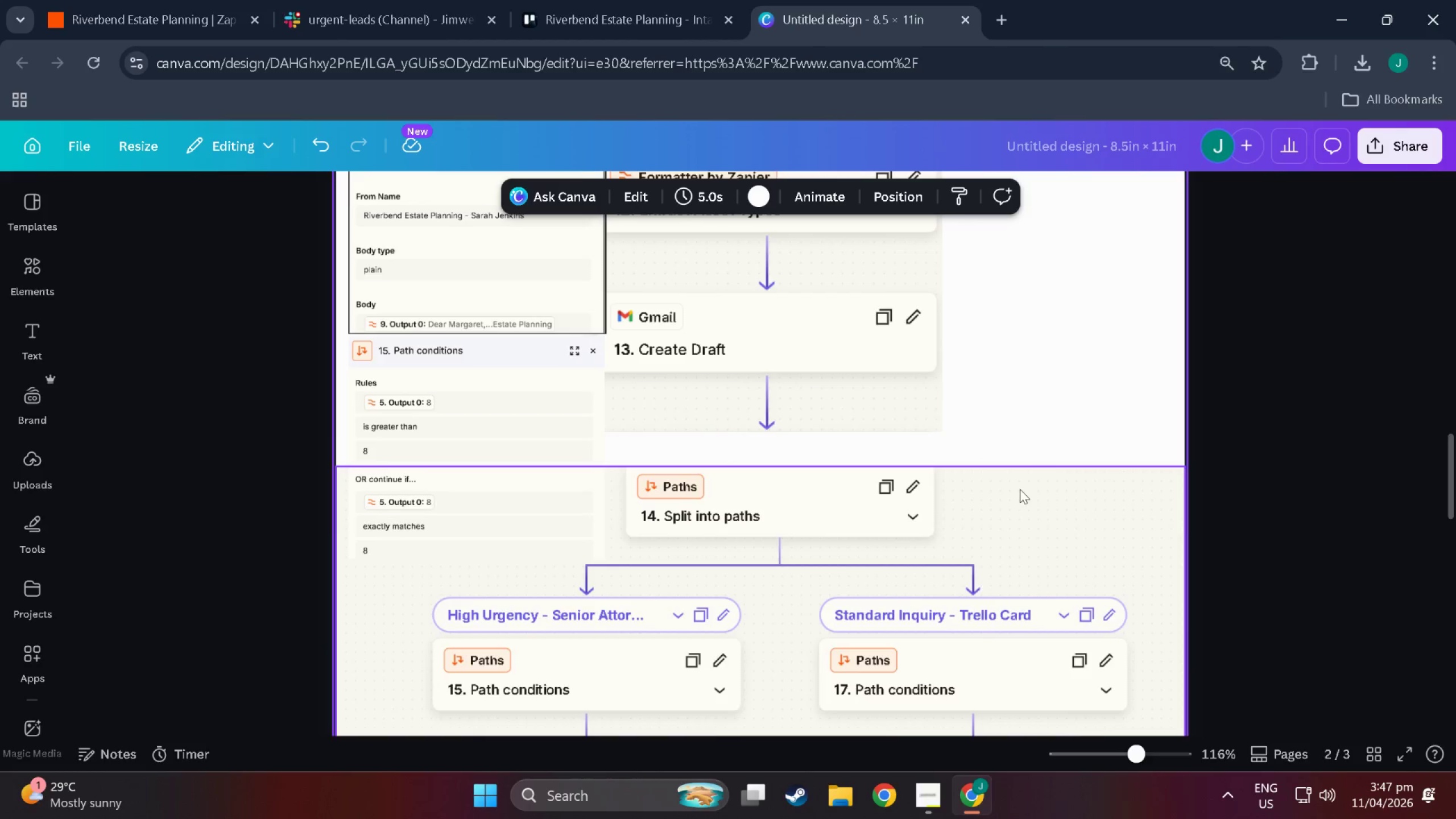 
scroll: coordinate [674, 484], scroll_direction: up, amount: 7.0
 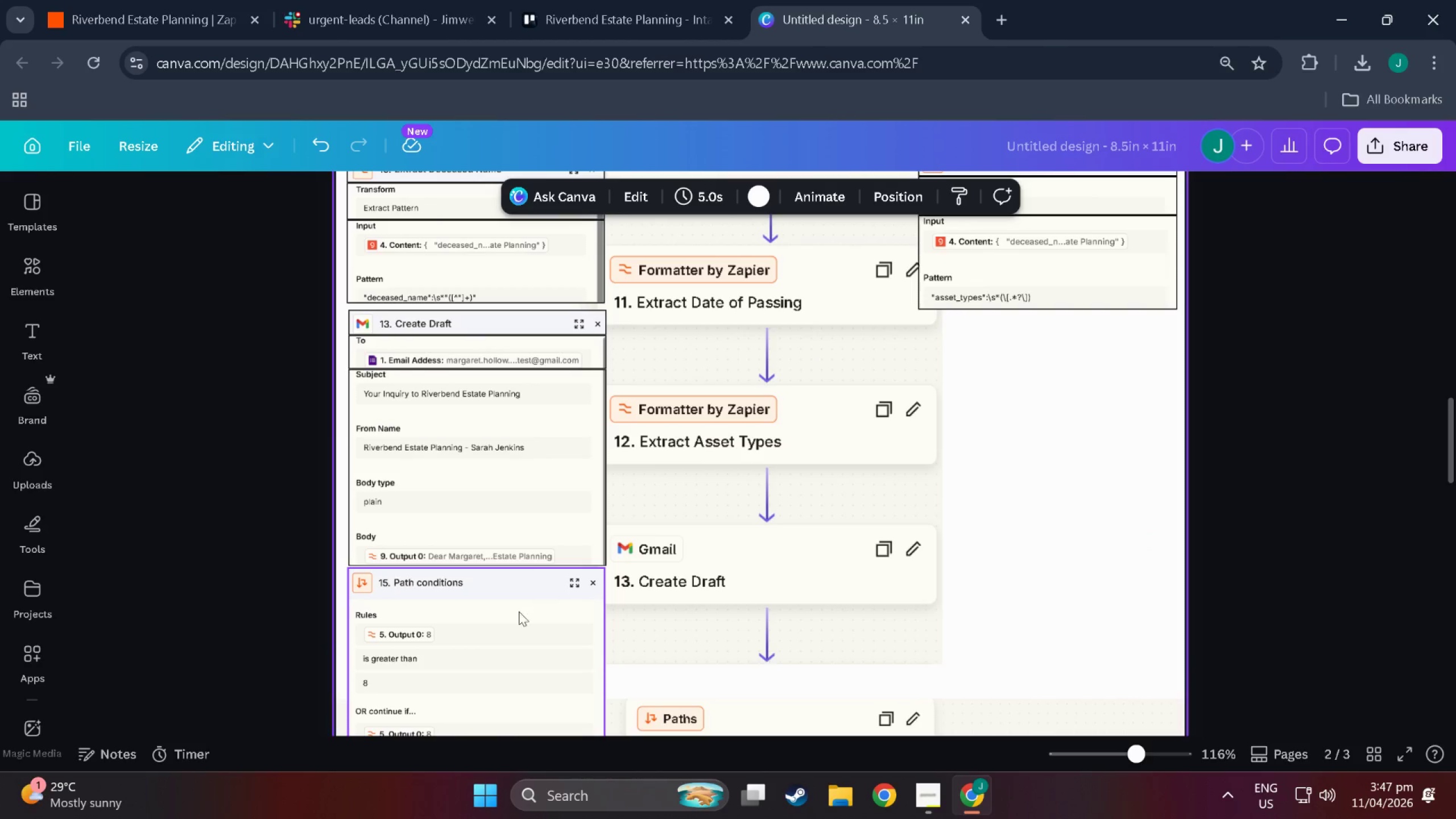 
left_click([502, 628])
 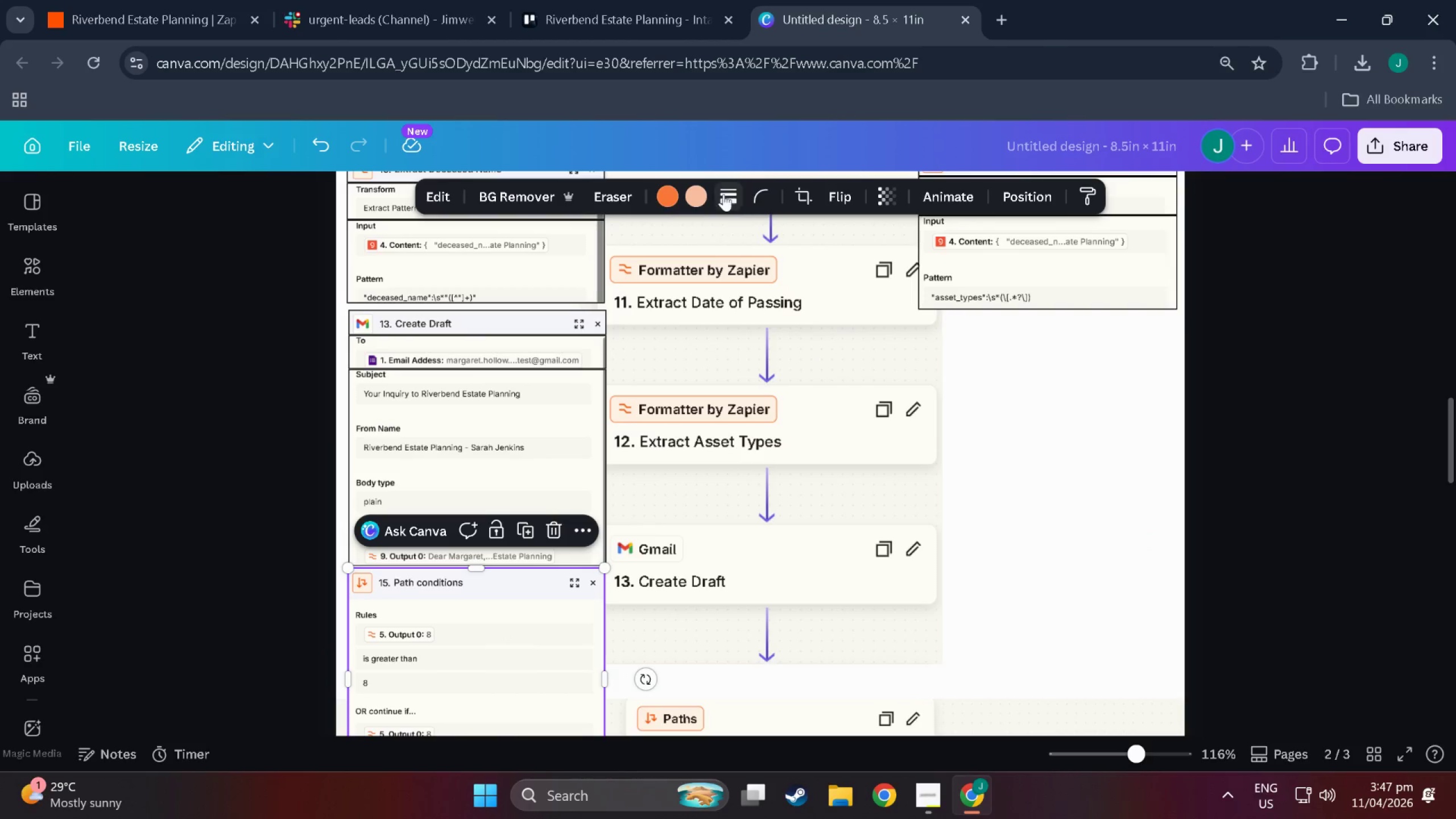 
left_click([737, 197])
 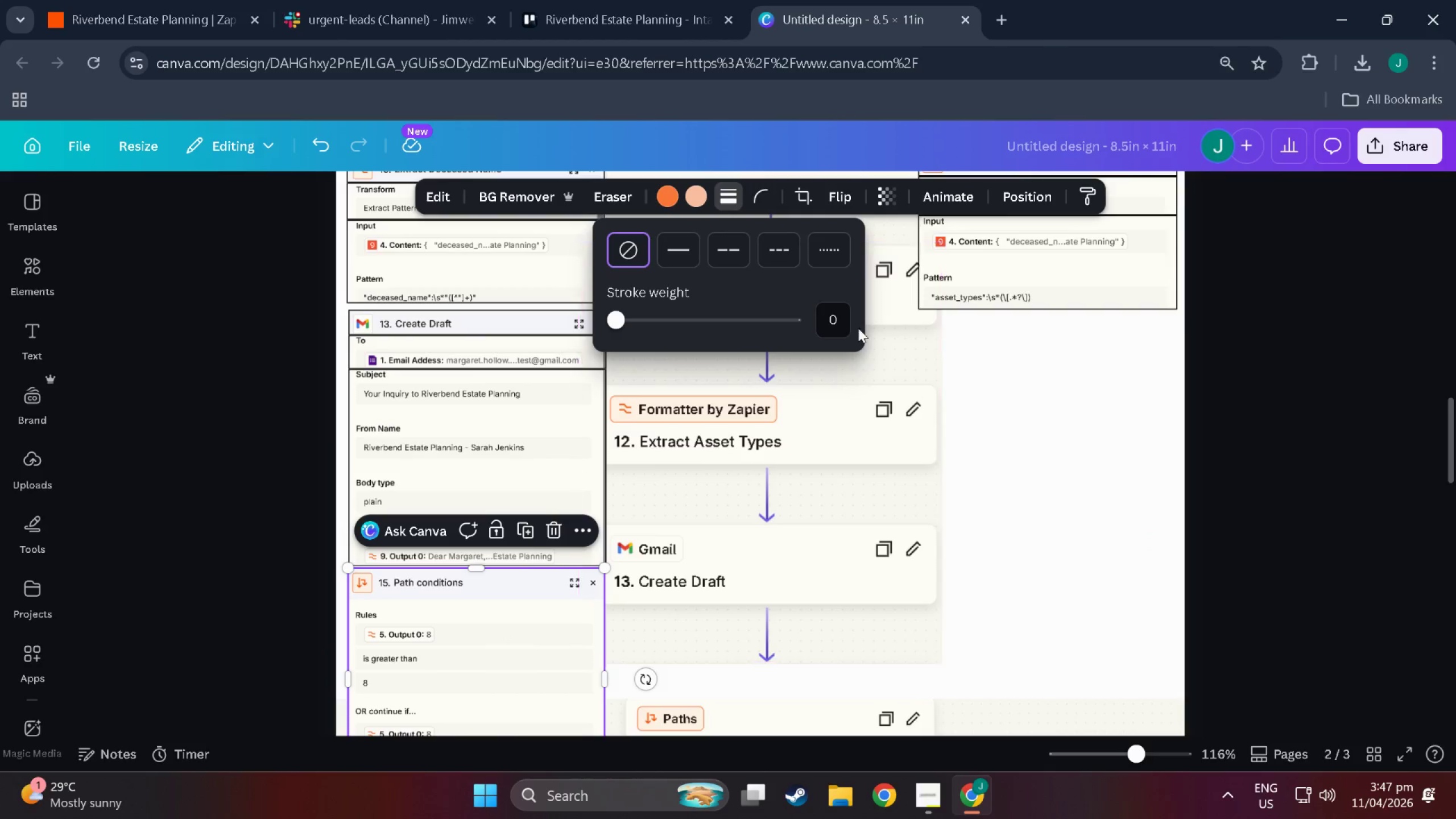 
left_click([832, 320])
 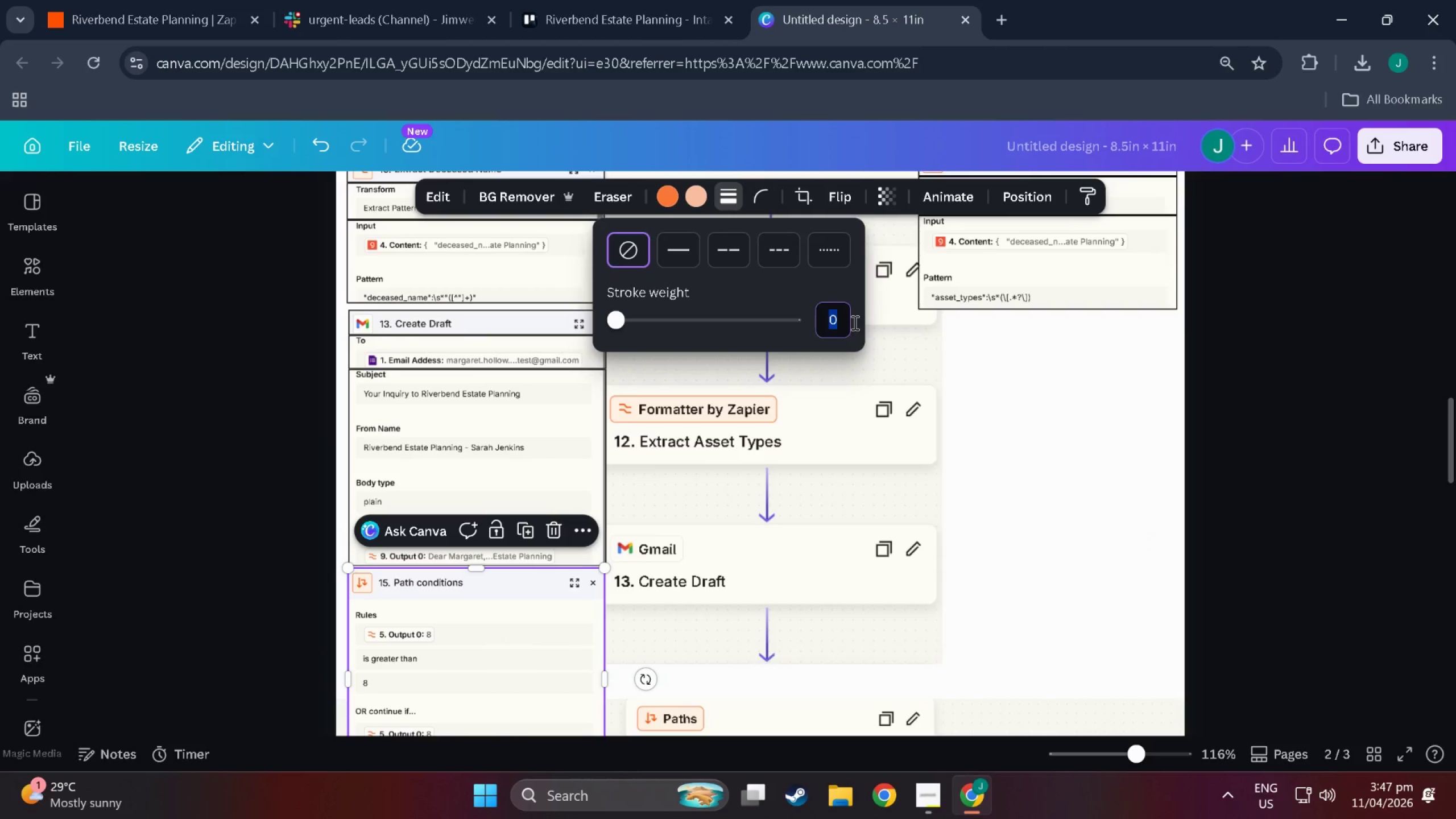 
key(1)
 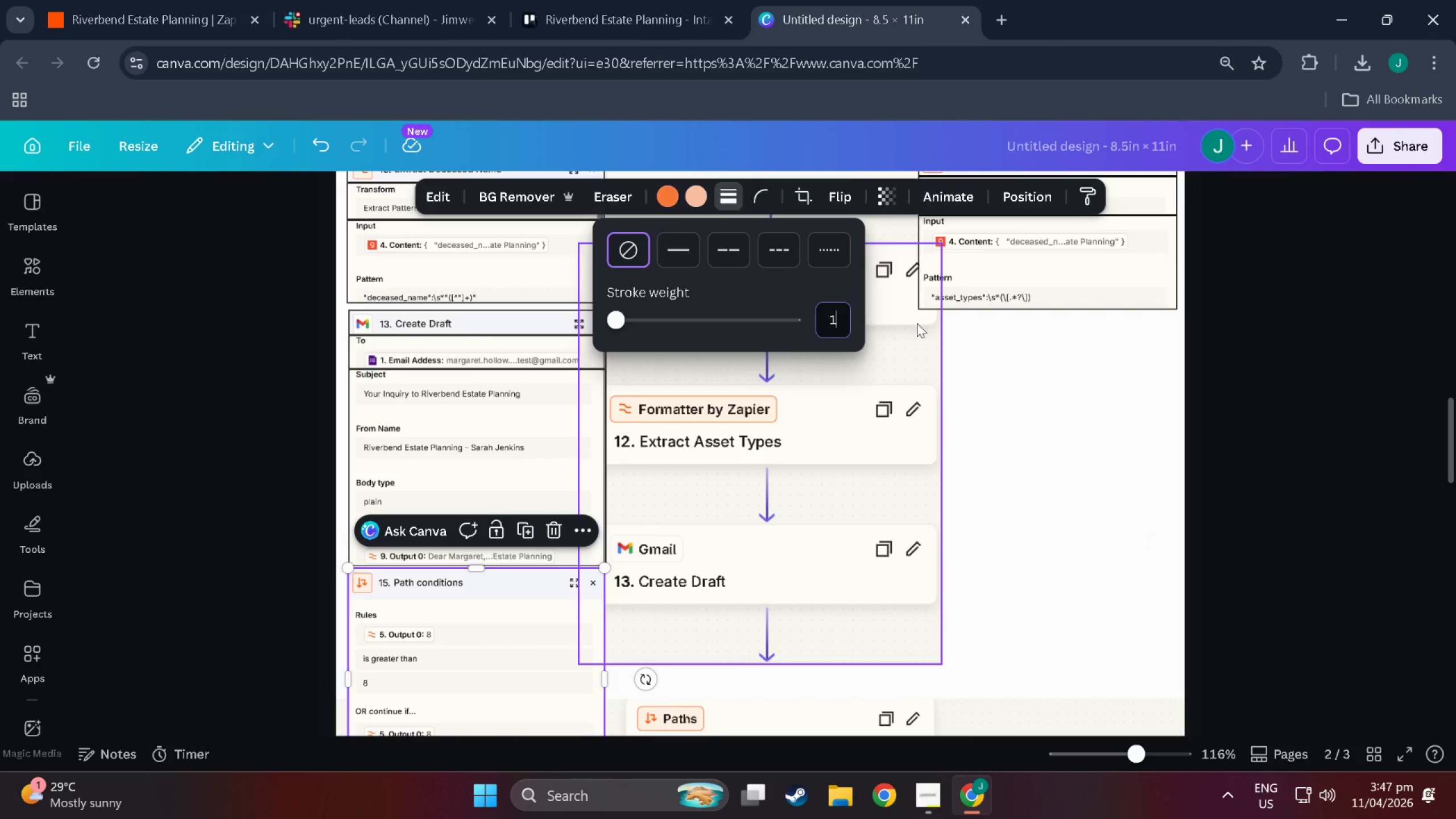 
key(NumpadEnter)
 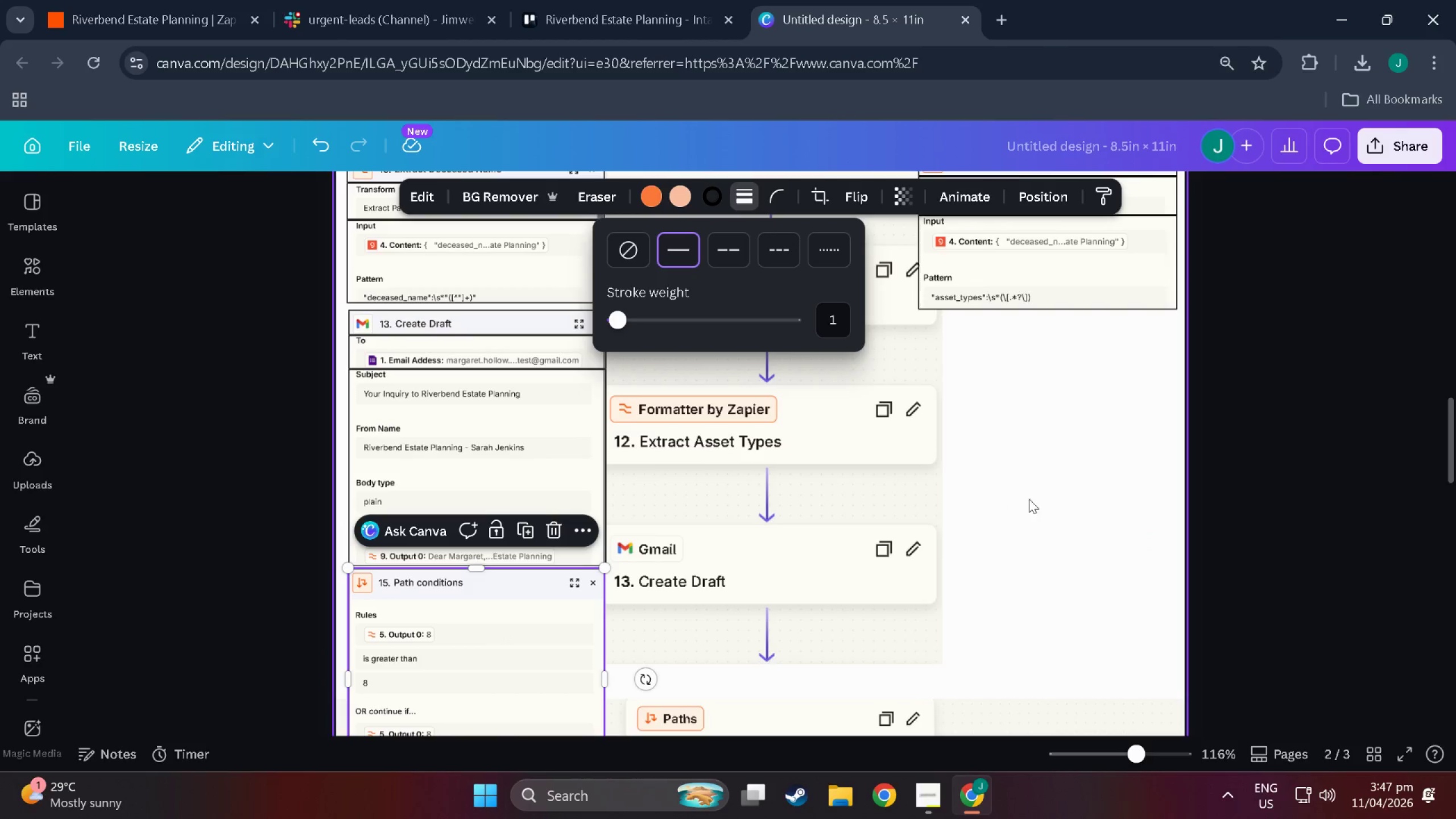 
left_click([1101, 499])
 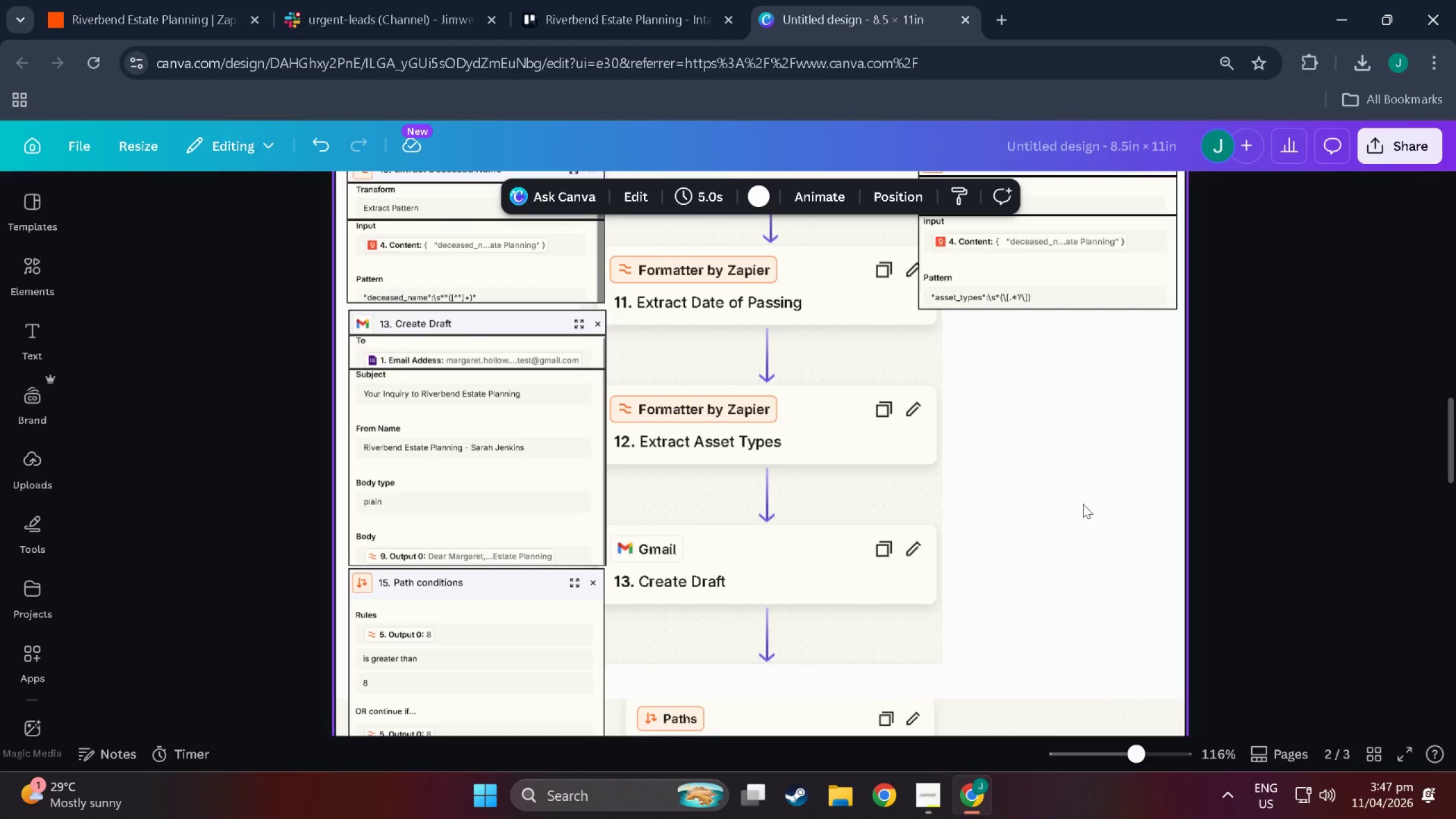 
scroll: coordinate [657, 474], scroll_direction: down, amount: 7.0
 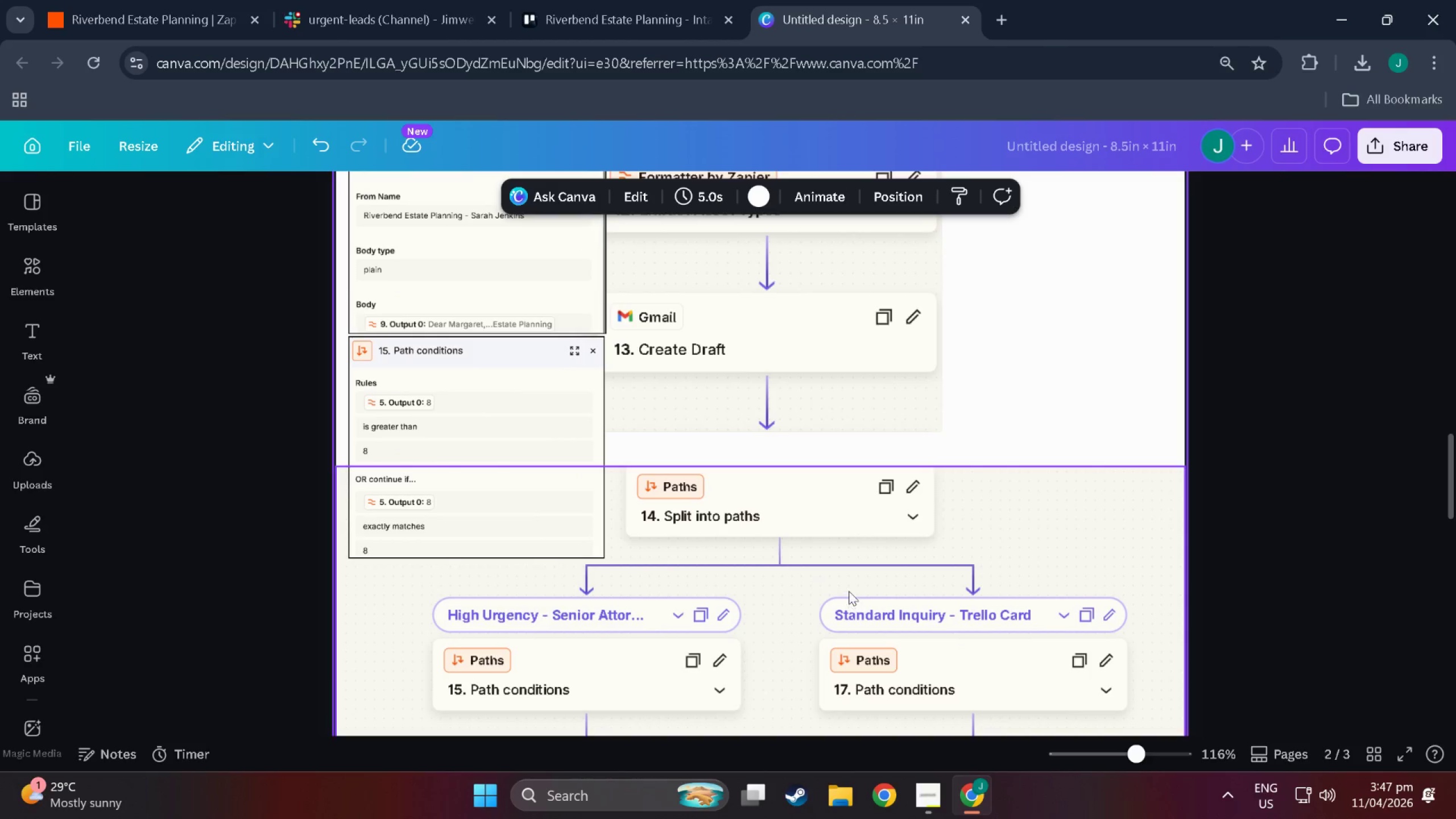 
scroll: coordinate [887, 528], scroll_direction: up, amount: 14.0
 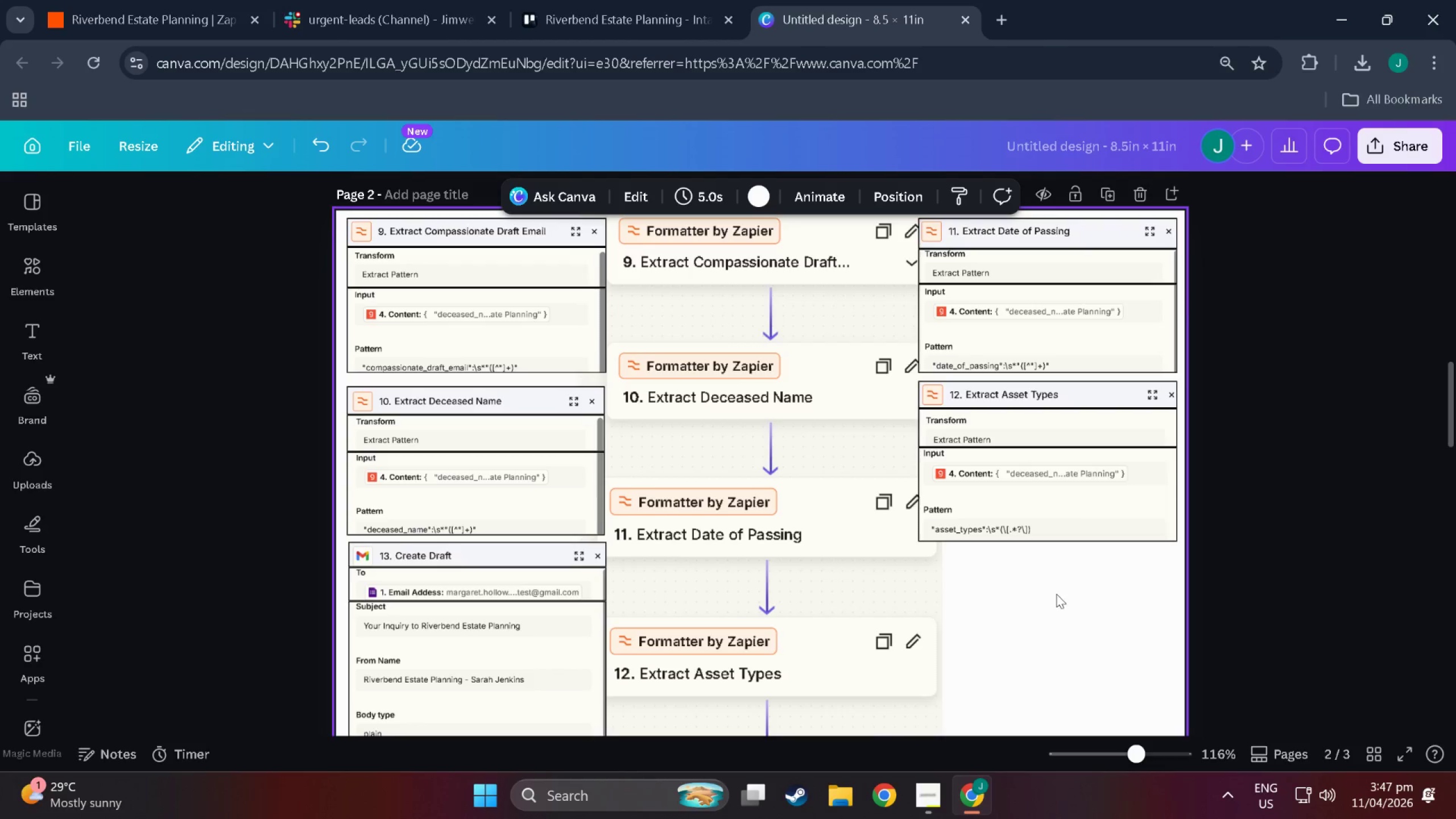 
scroll: coordinate [1011, 584], scroll_direction: none, amount: 0.0
 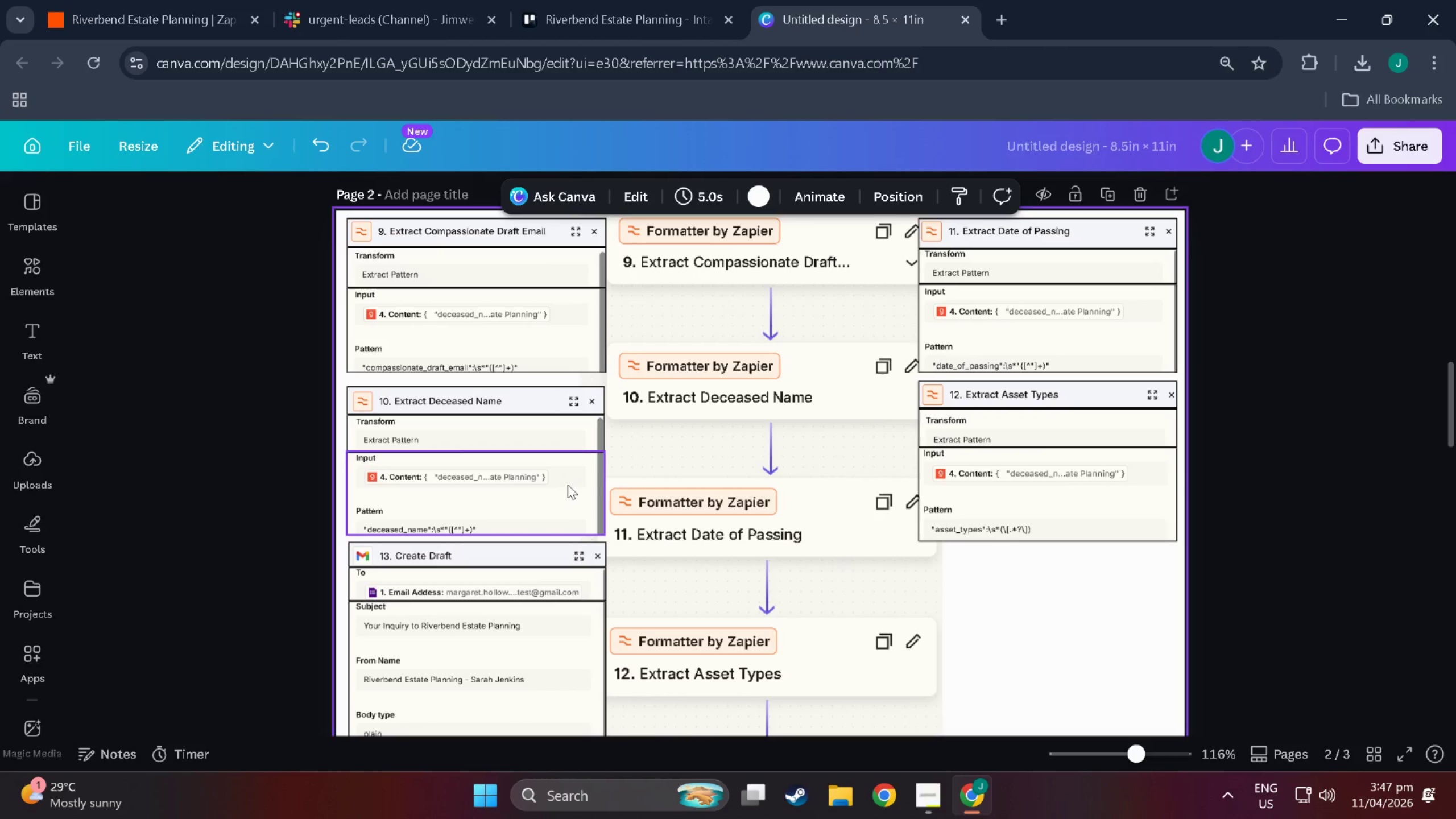 
scroll: coordinate [874, 543], scroll_direction: up, amount: 4.0
 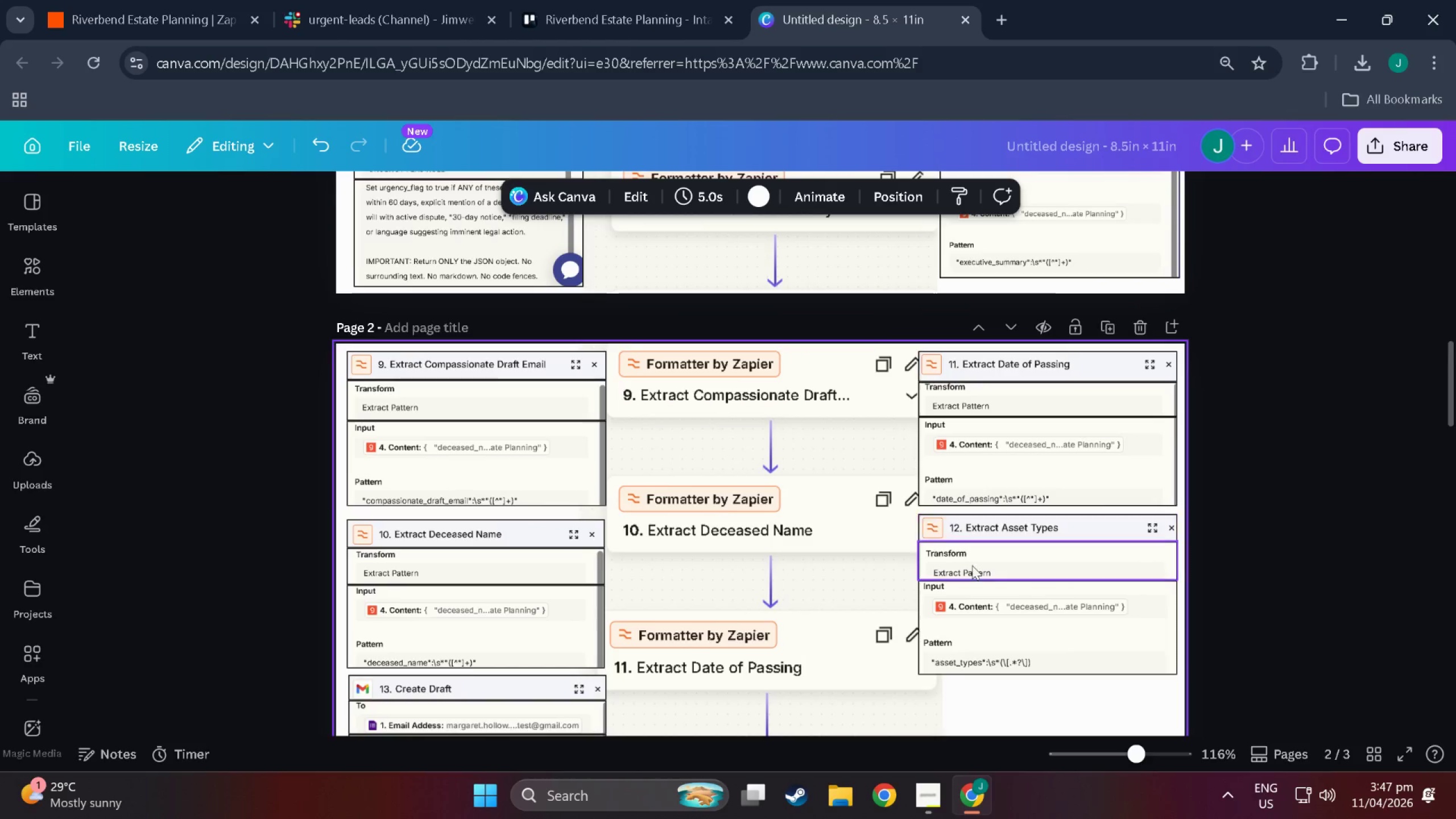 
scroll: coordinate [526, 473], scroll_direction: down, amount: 23.0
 